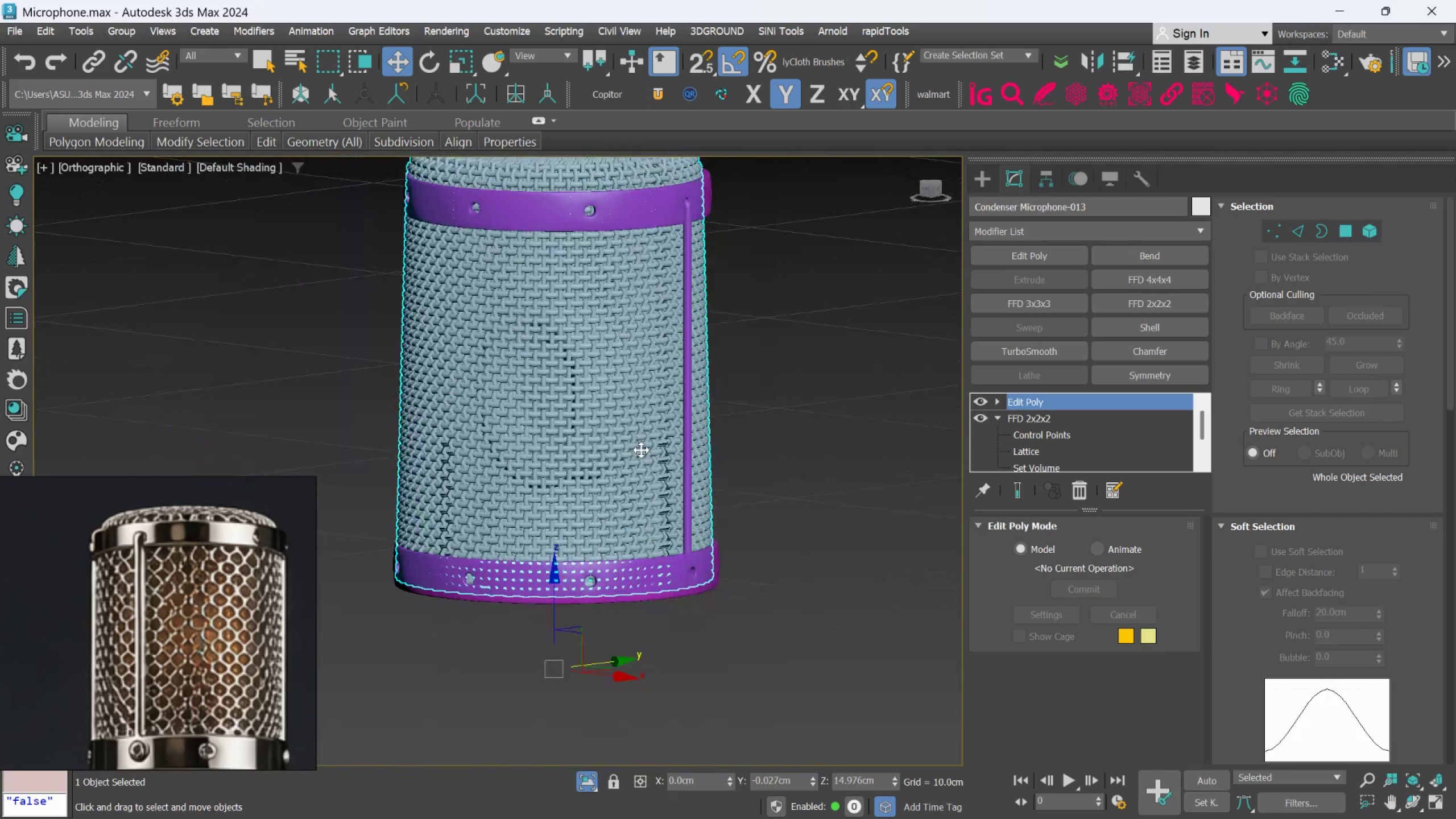 
hold_key(key=AltLeft, duration=1.03)
 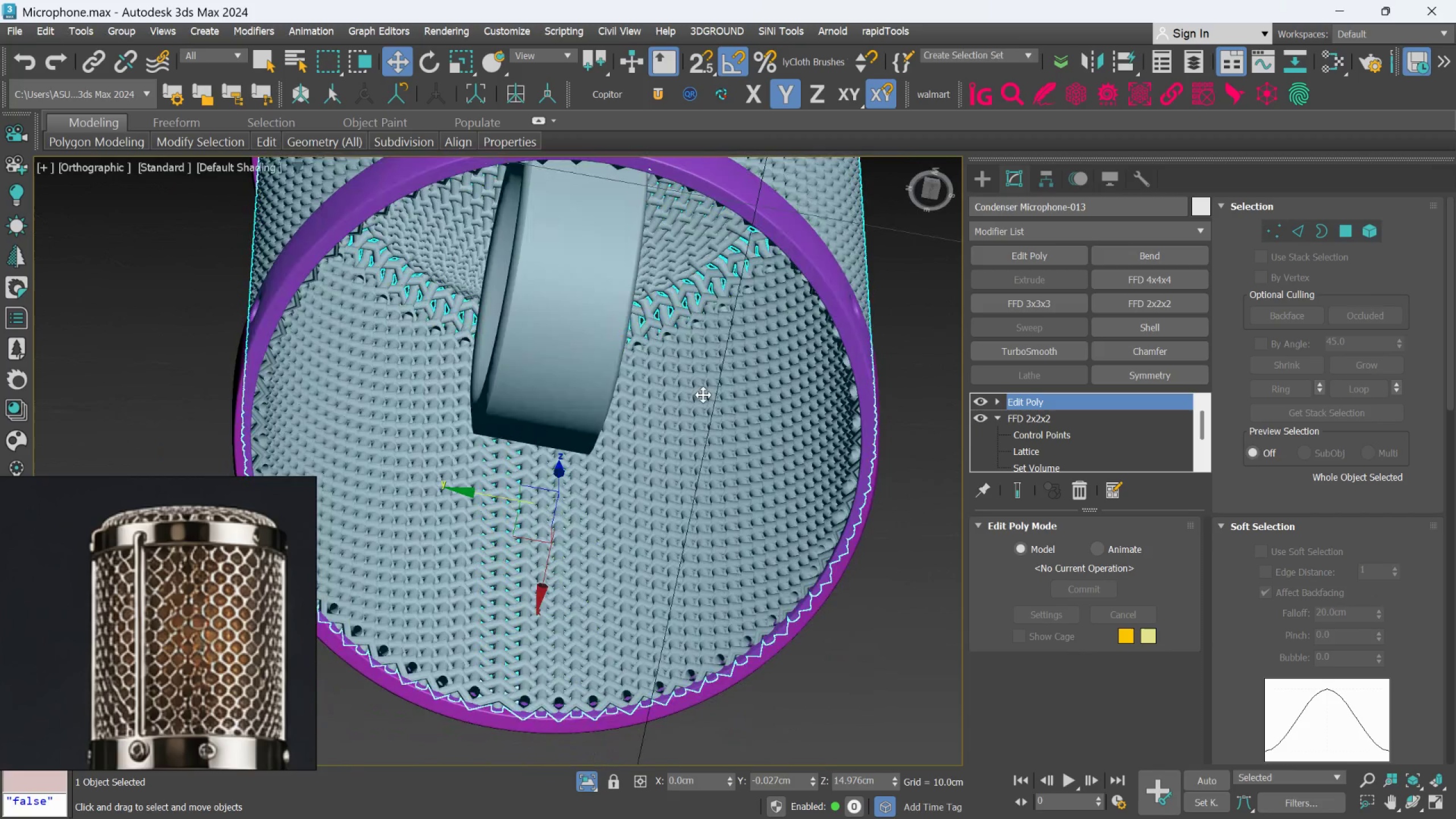 
scroll: coordinate [549, 466], scroll_direction: up, amount: 2.0
 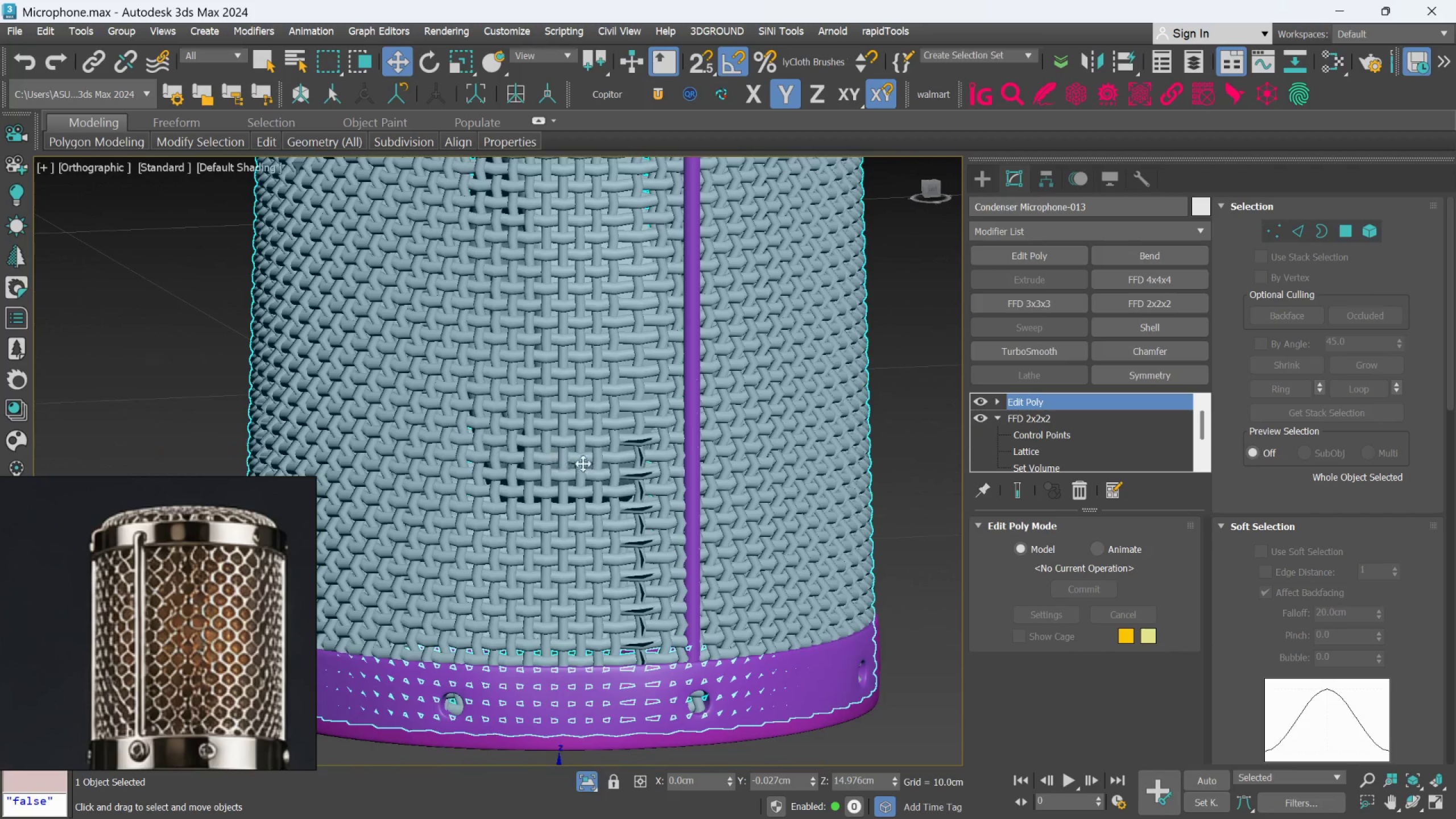 
hold_key(key=AltLeft, duration=0.39)
 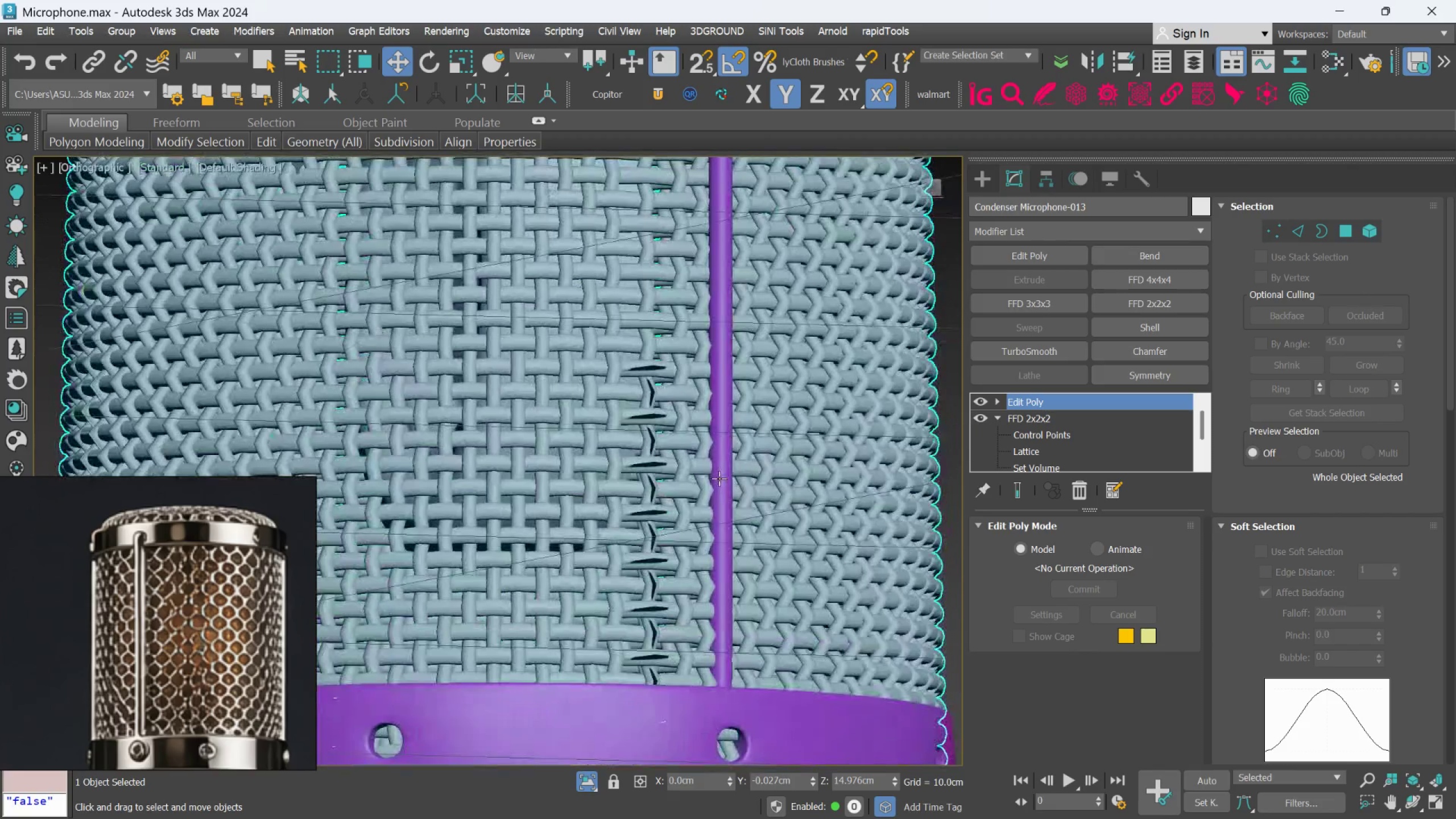 
scroll: coordinate [703, 395], scroll_direction: up, amount: 1.0
 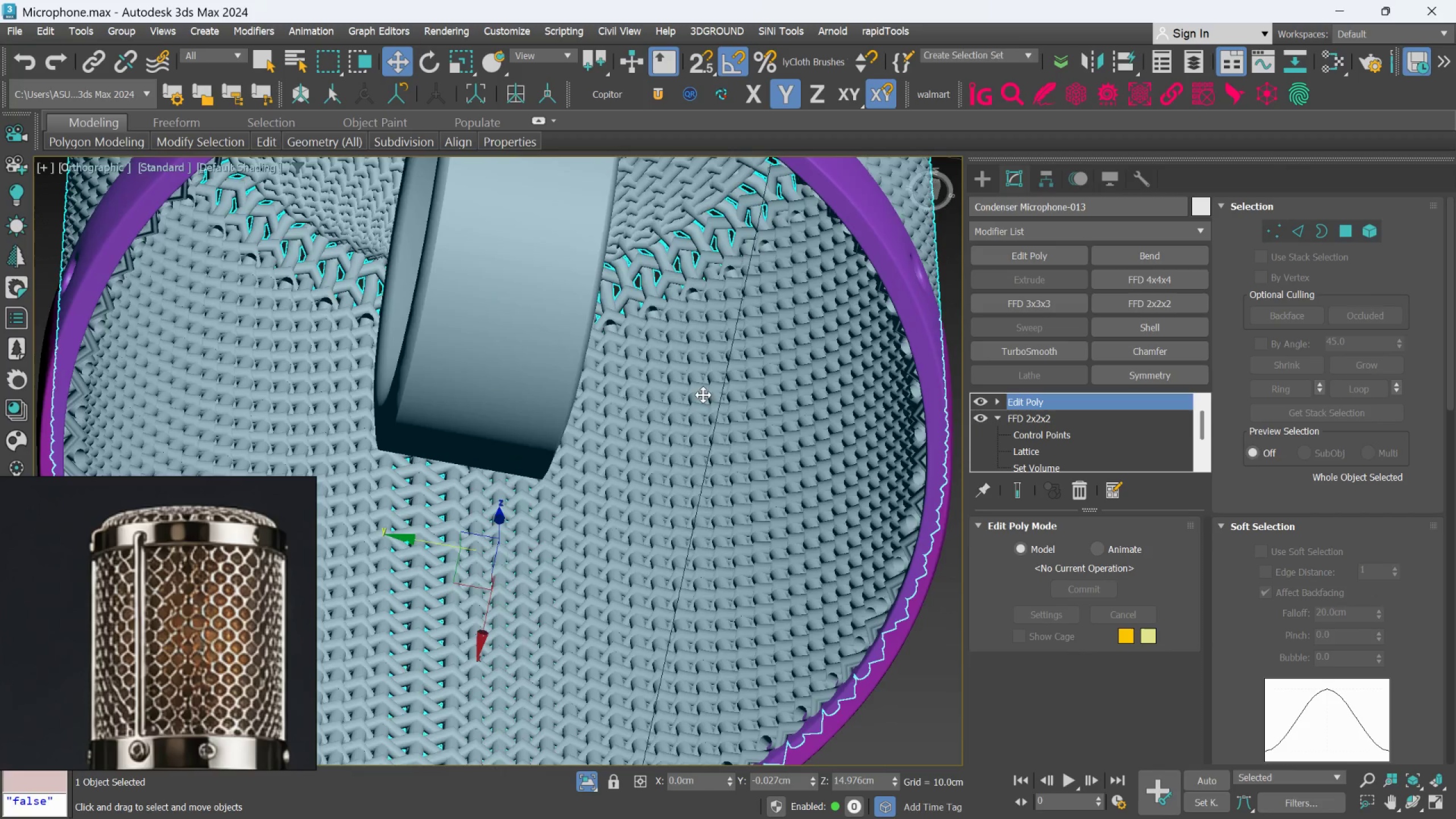 
hold_key(key=AltLeft, duration=1.81)
 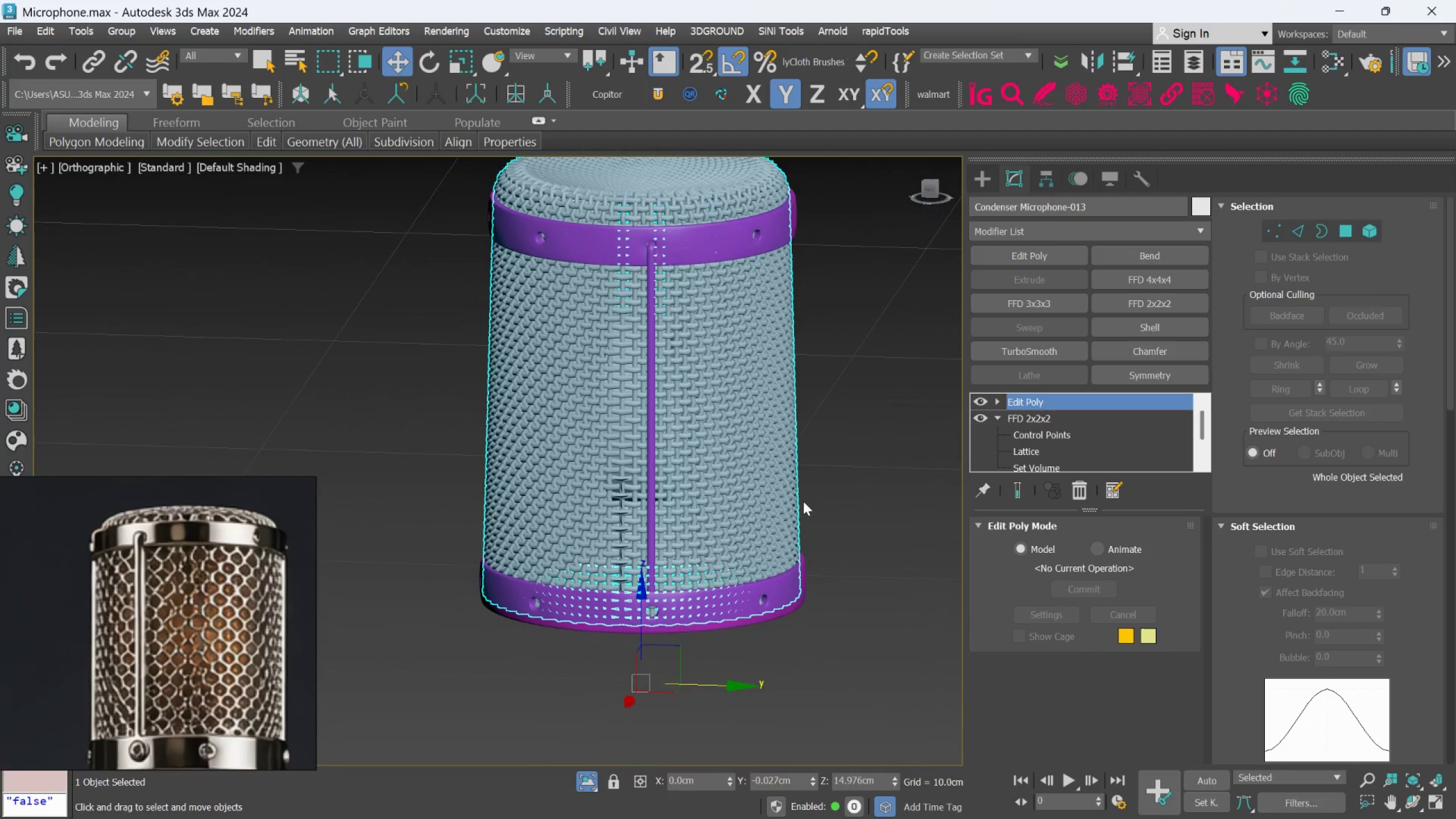 
scroll: coordinate [719, 478], scroll_direction: down, amount: 3.0
 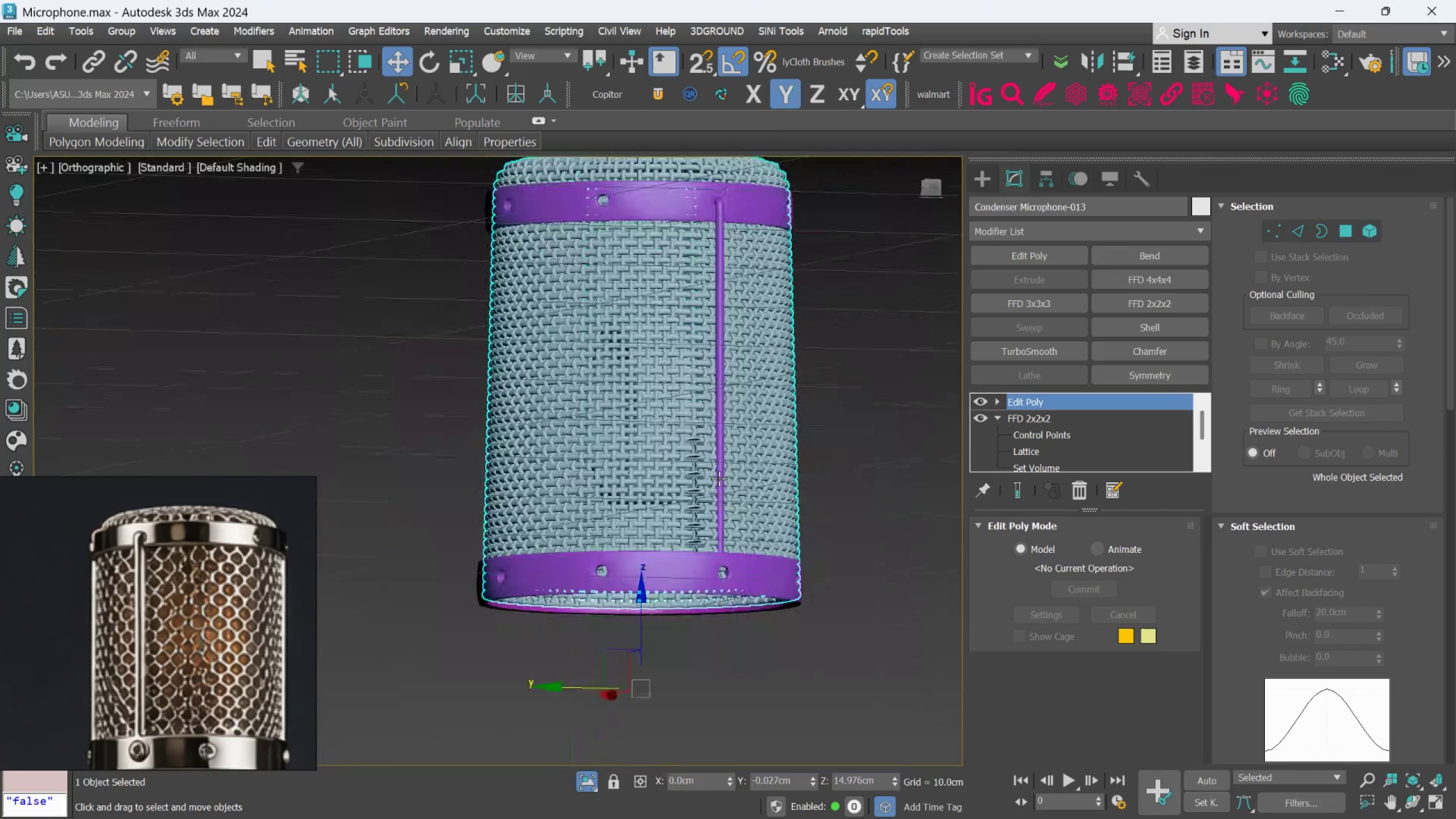 
hold_key(key=AltLeft, duration=0.56)
 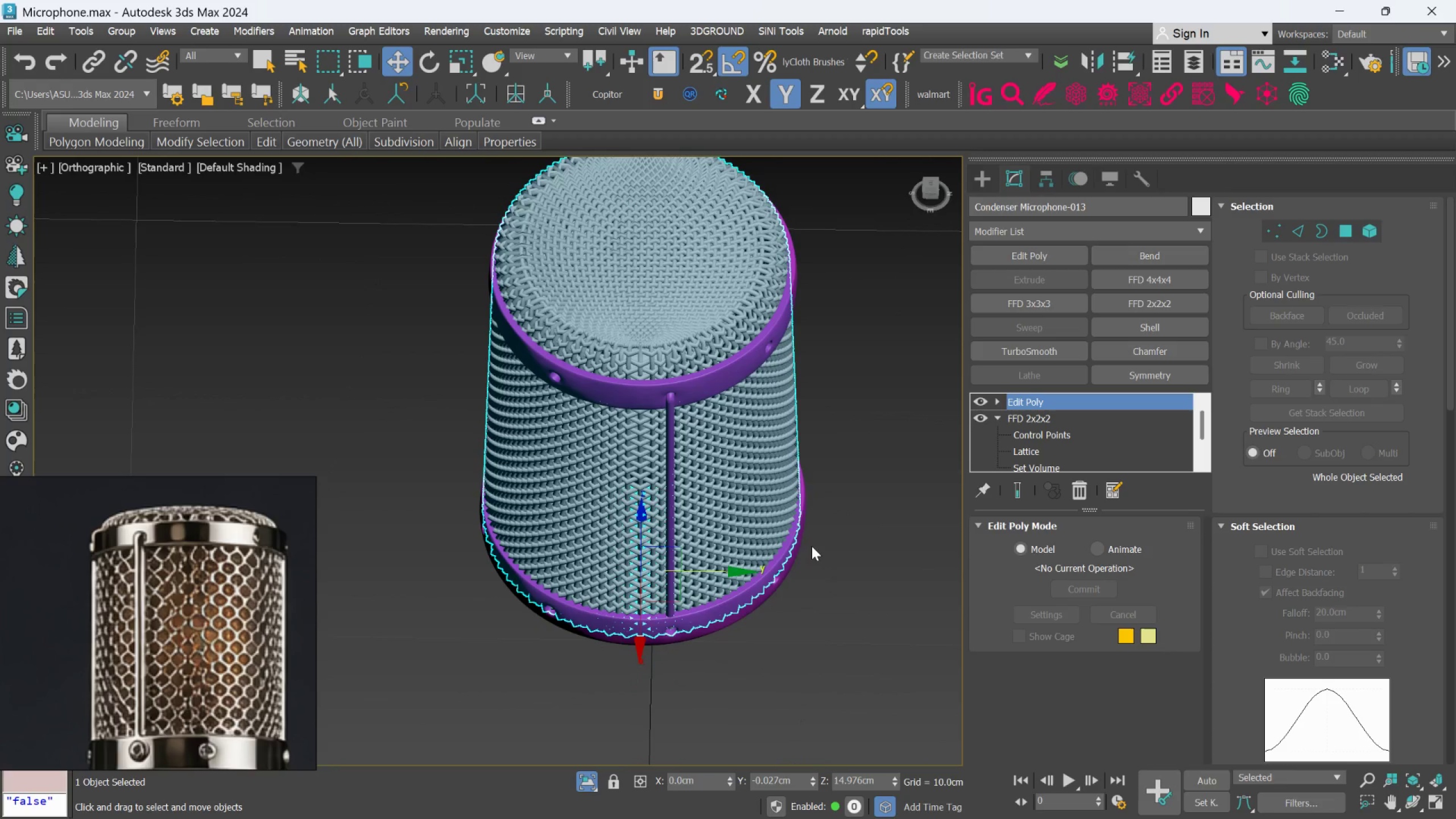 
key(T)
 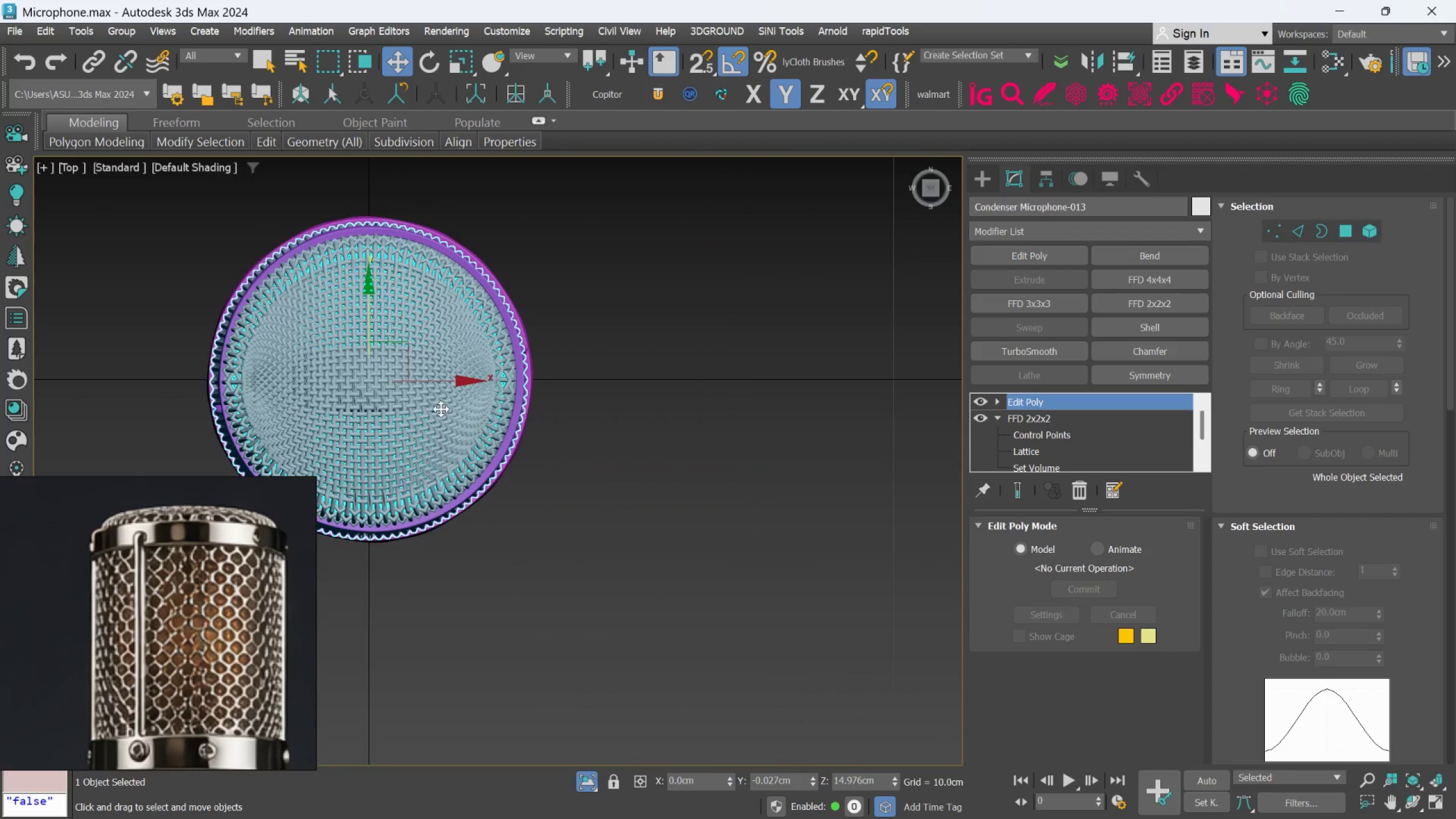 
scroll: coordinate [440, 367], scroll_direction: up, amount: 3.0
 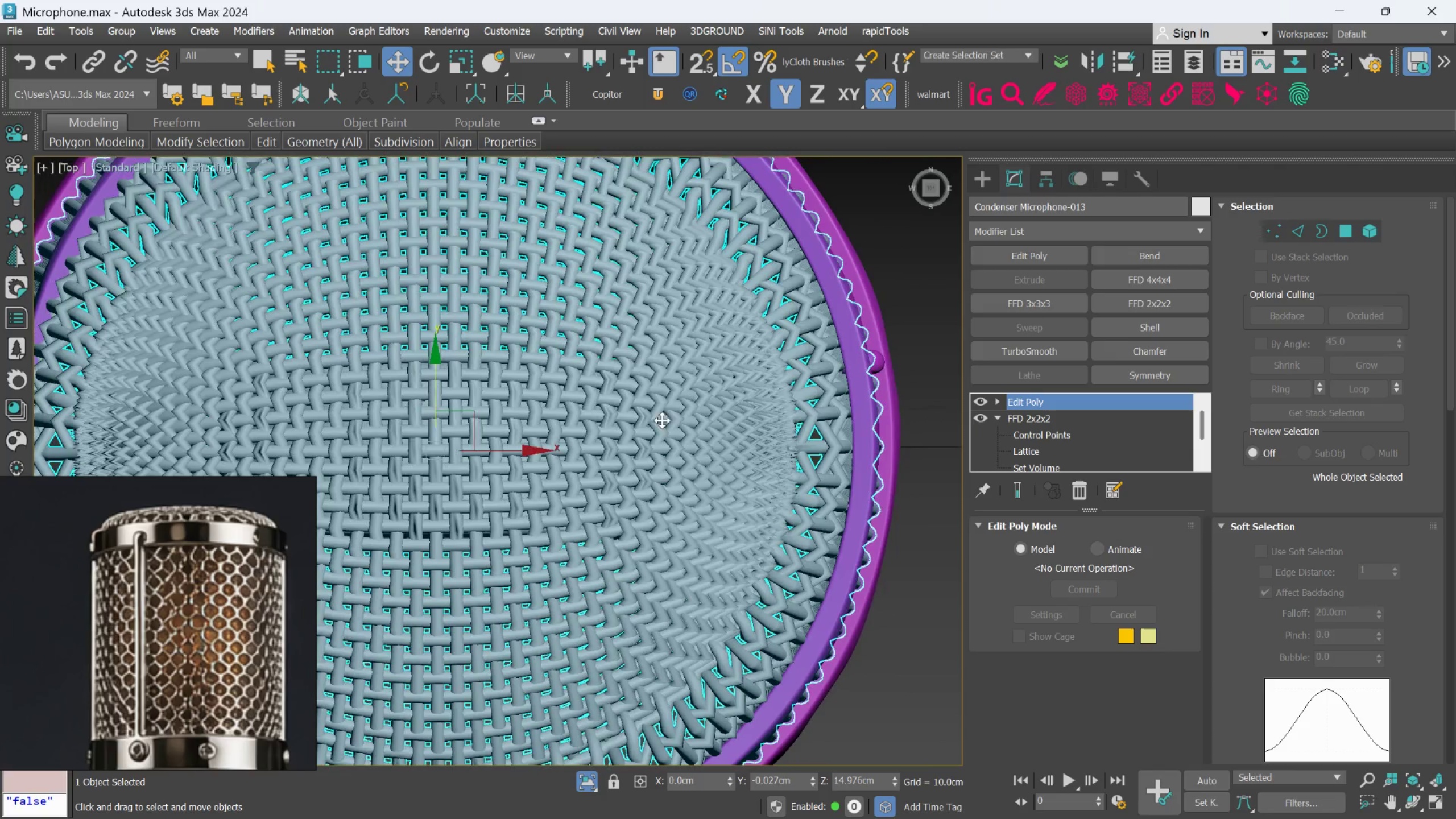 
scroll: coordinate [671, 410], scroll_direction: down, amount: 3.0
 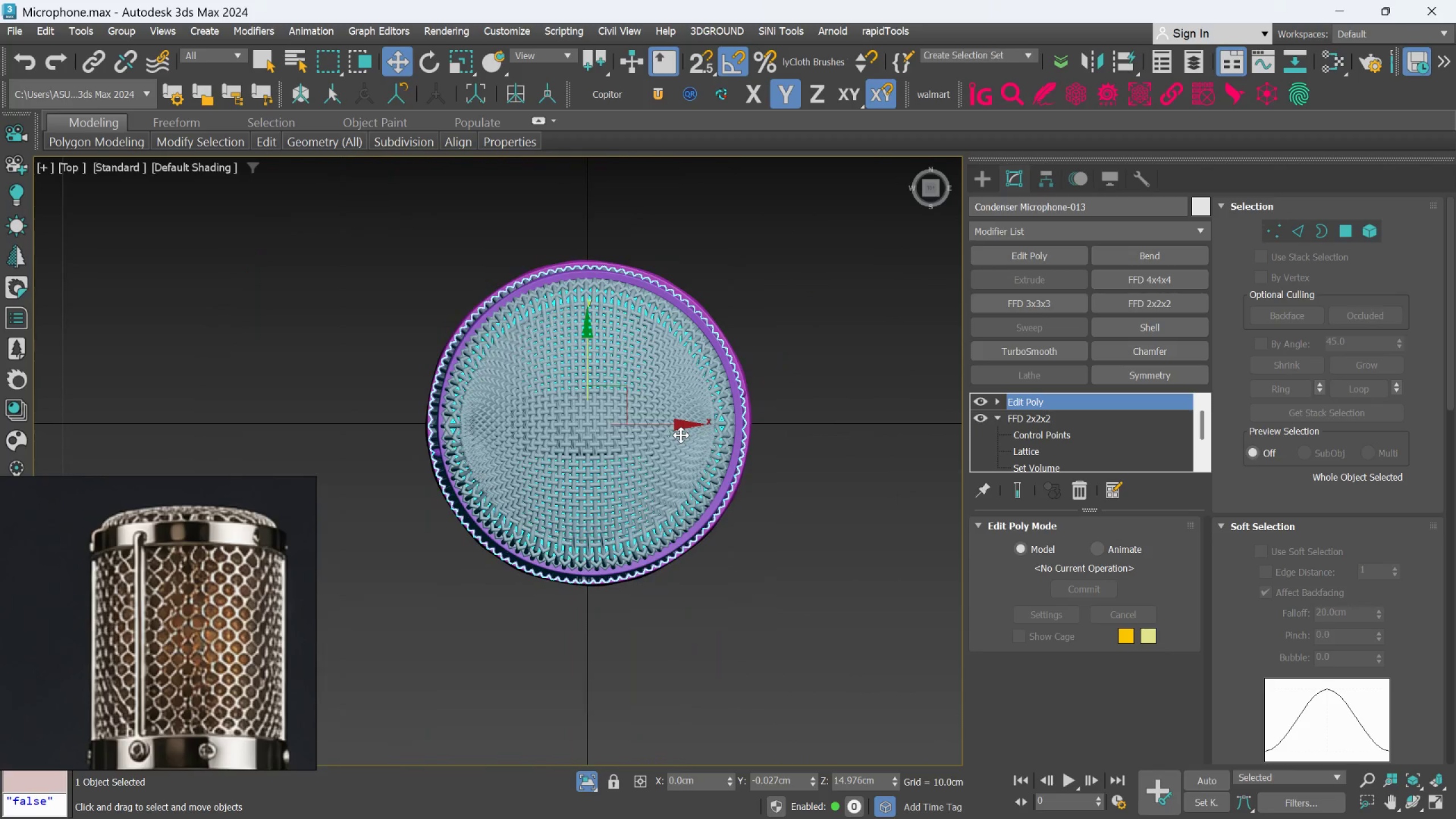 
hold_key(key=AltLeft, duration=0.52)
 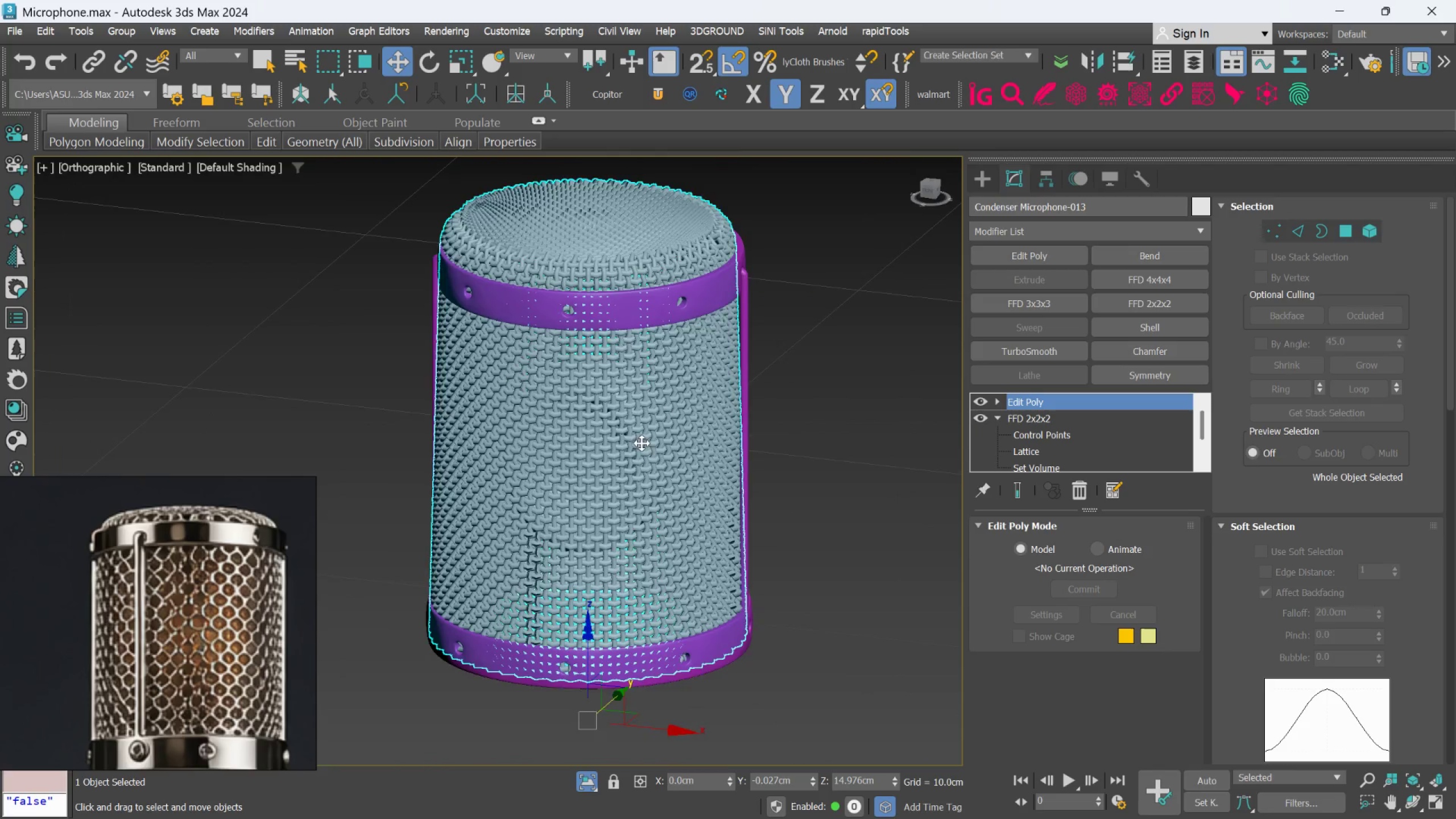 
hold_key(key=AltLeft, duration=0.86)
 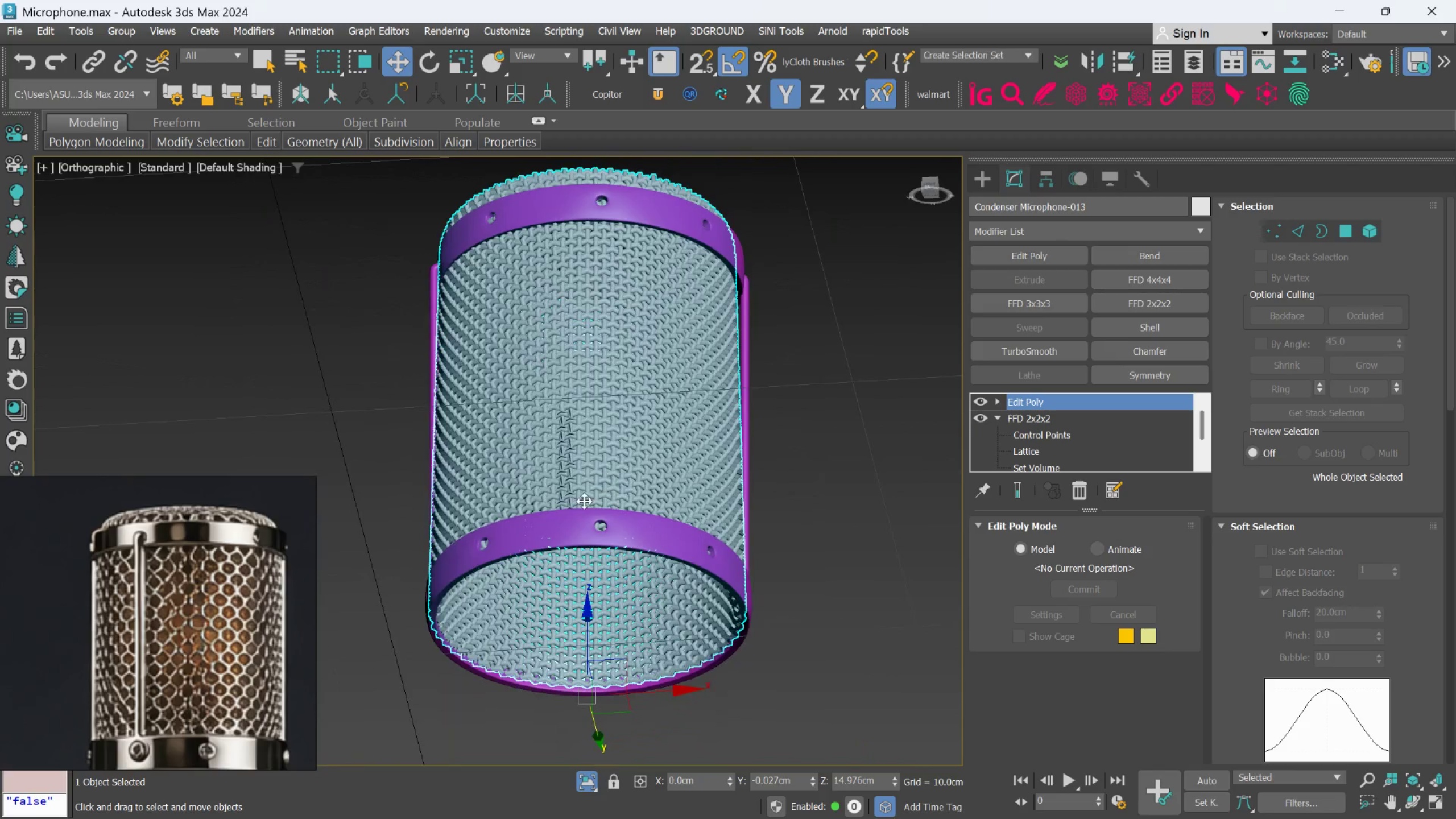 
scroll: coordinate [626, 444], scroll_direction: none, amount: 0.0
 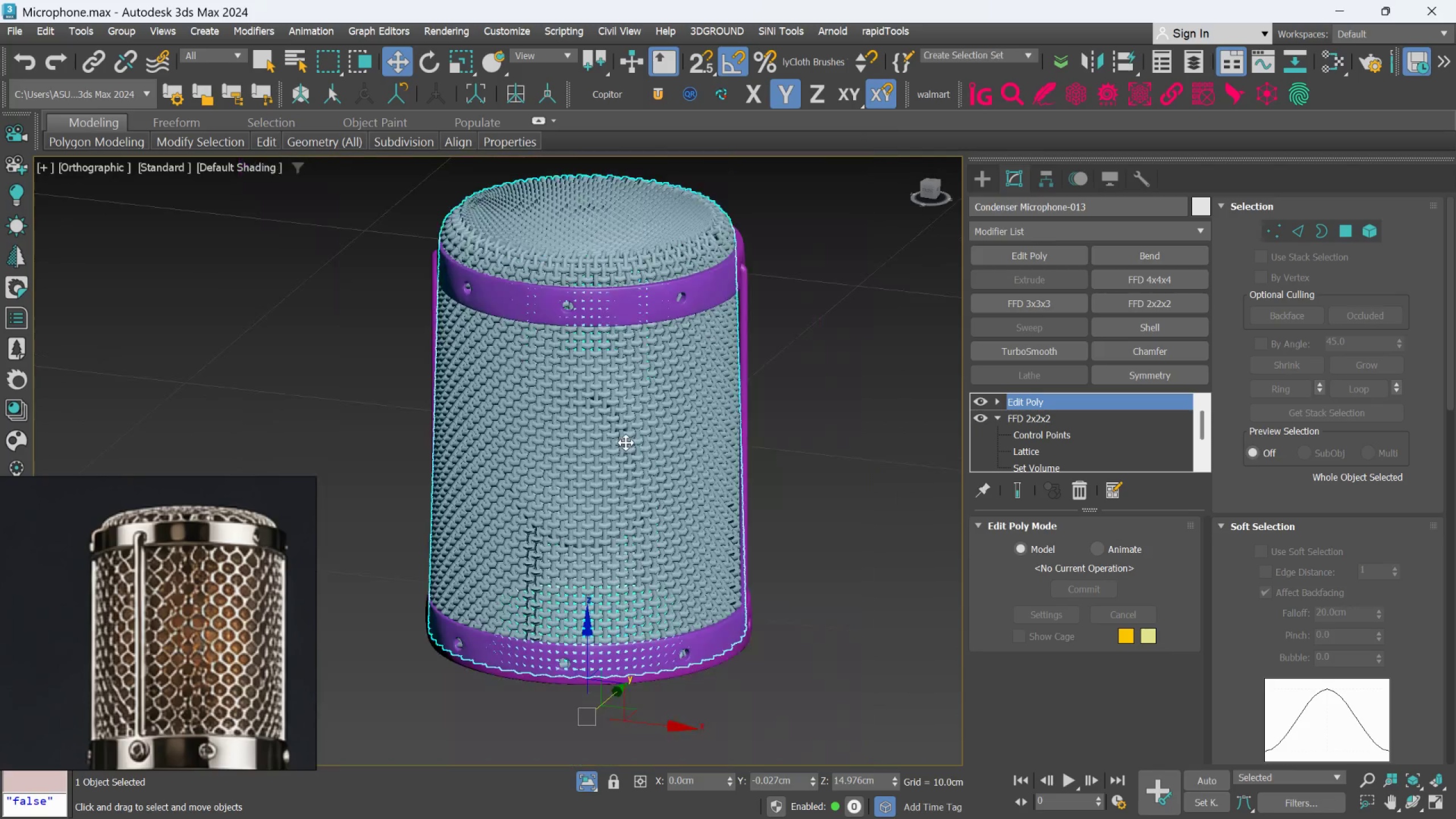 
scroll: coordinate [567, 482], scroll_direction: up, amount: 9.0
 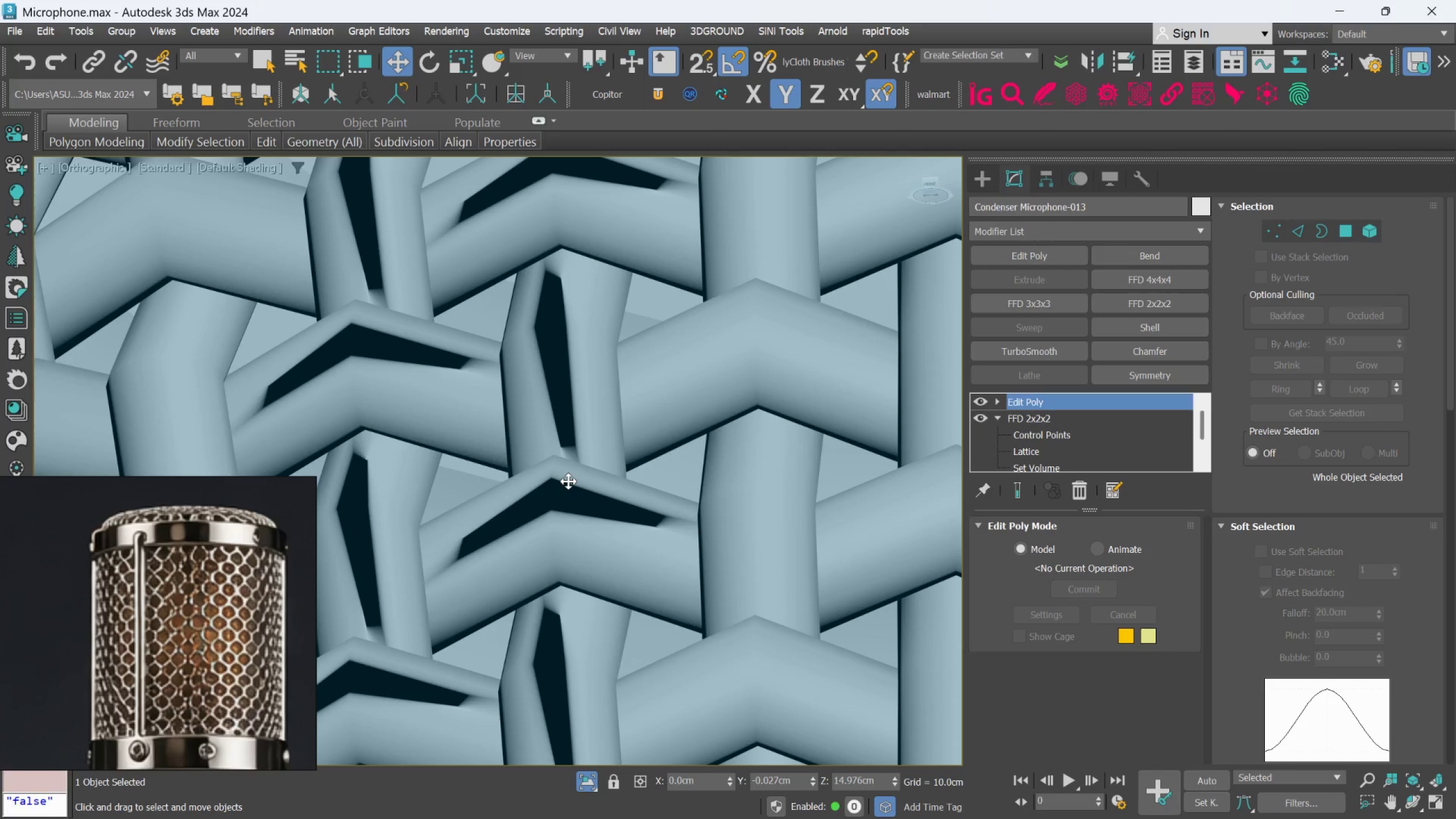 
hold_key(key=AltLeft, duration=0.56)
 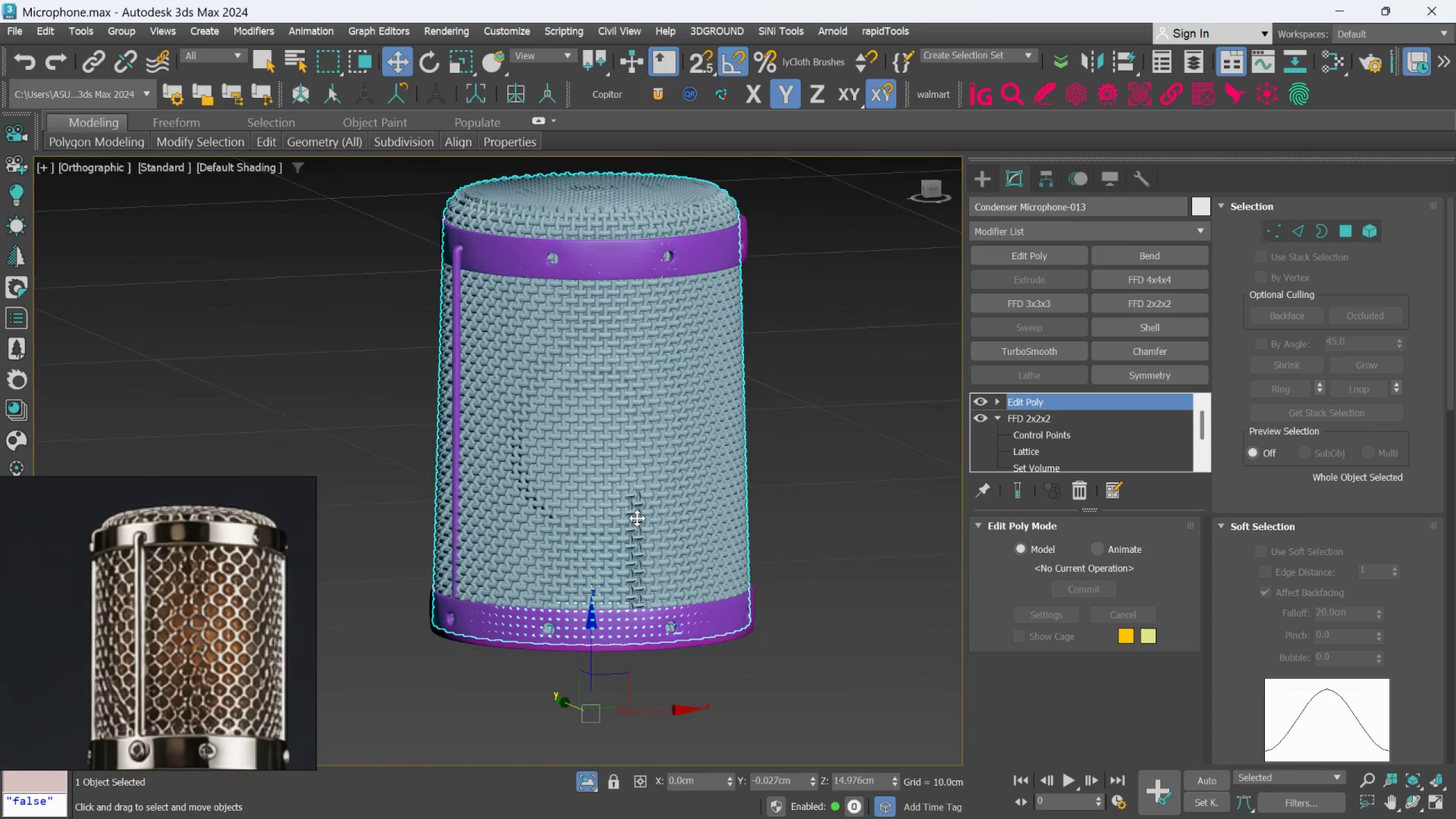 
scroll: coordinate [577, 477], scroll_direction: down, amount: 9.0
 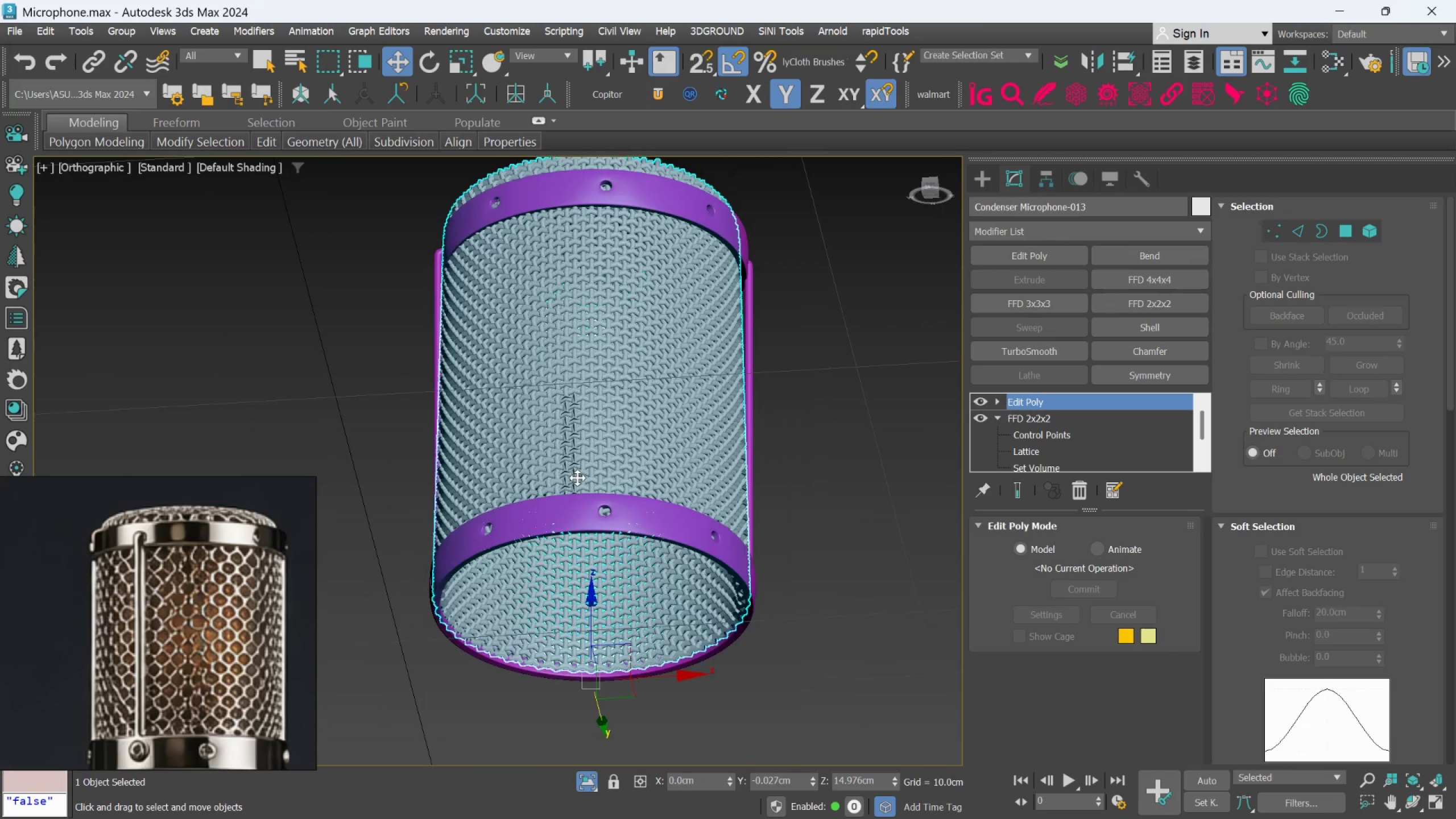 
scroll: coordinate [513, 491], scroll_direction: up, amount: 8.0
 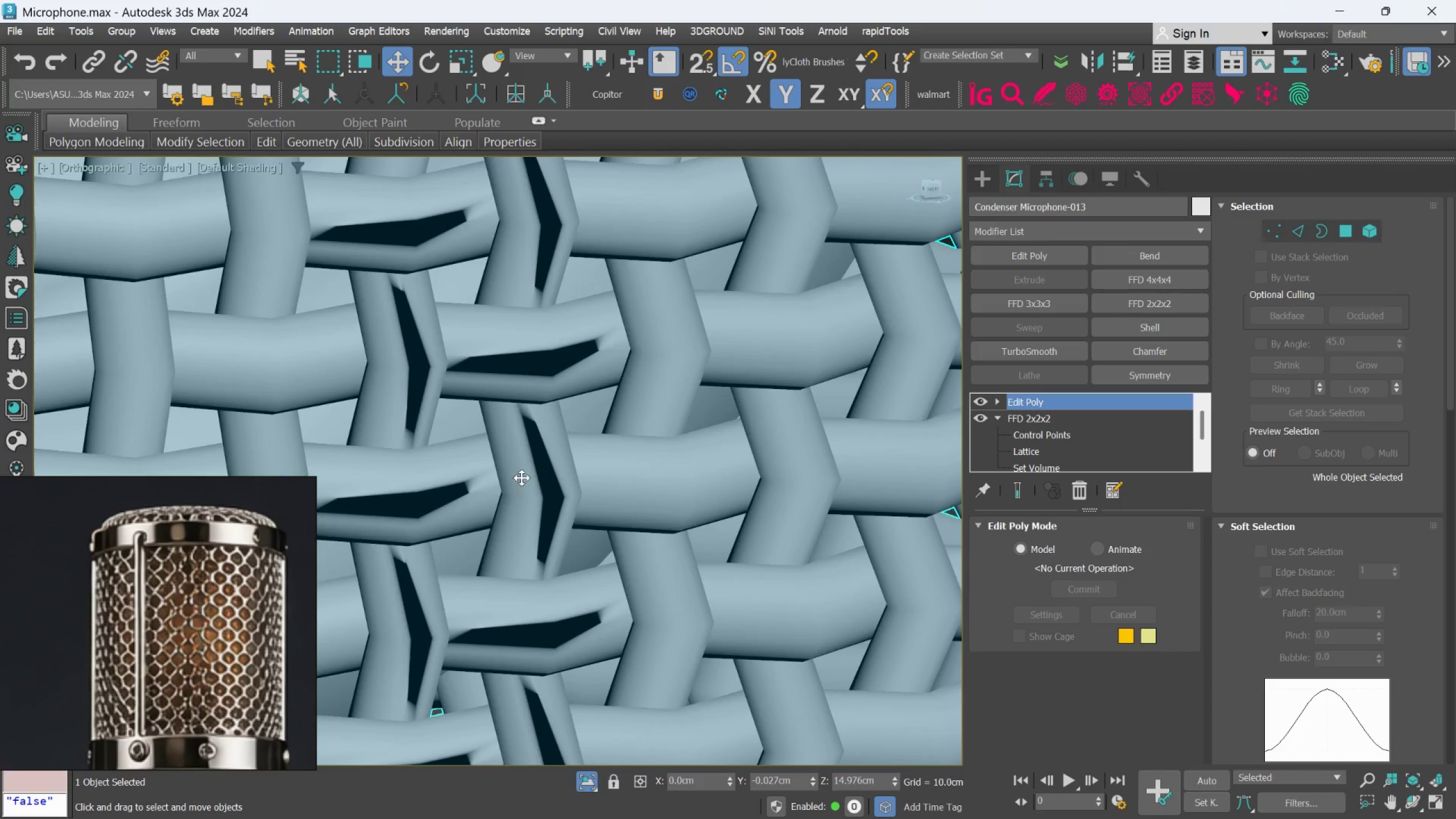 
scroll: coordinate [561, 548], scroll_direction: down, amount: 6.0
 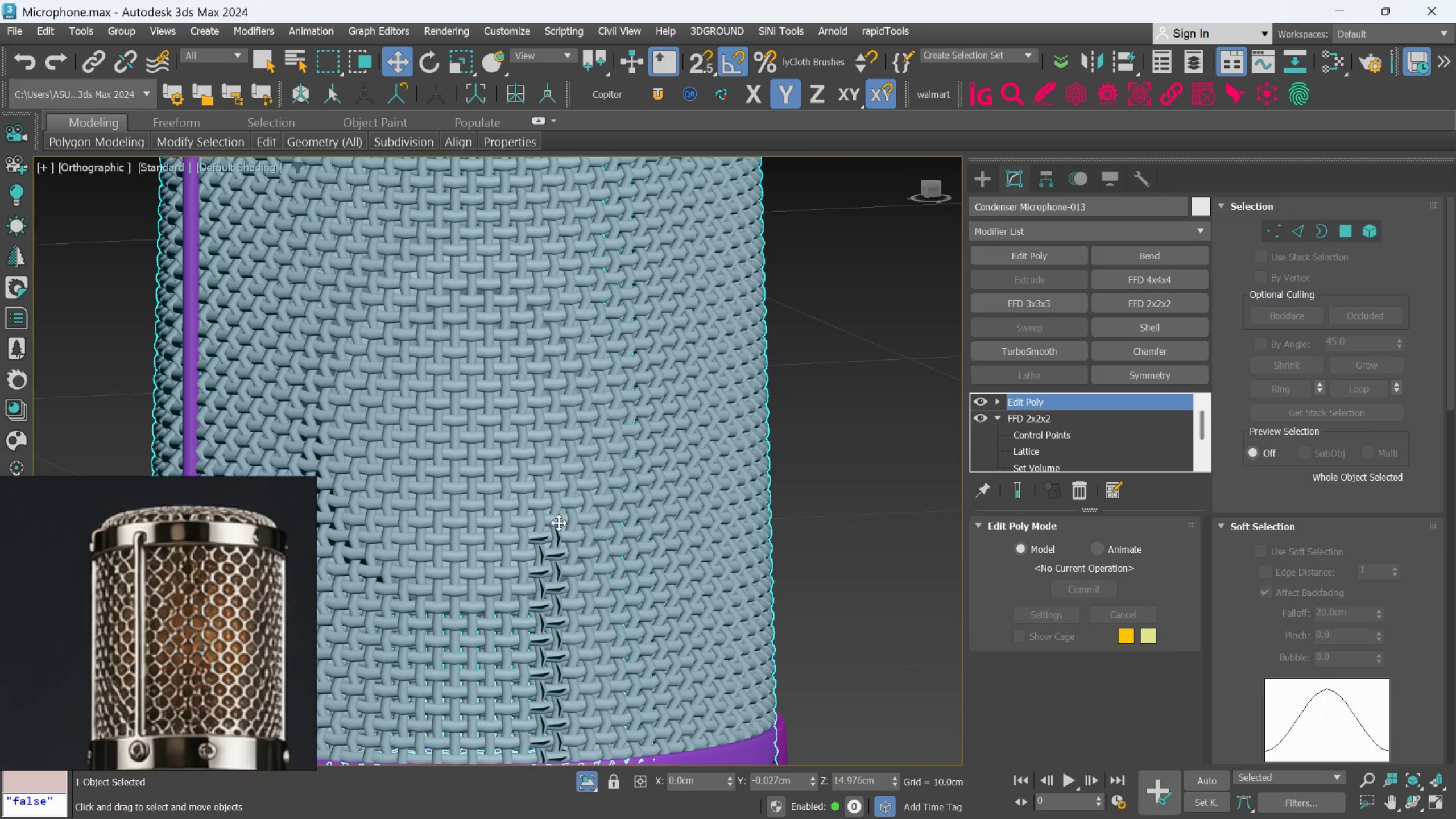 
scroll: coordinate [574, 544], scroll_direction: up, amount: 4.0
 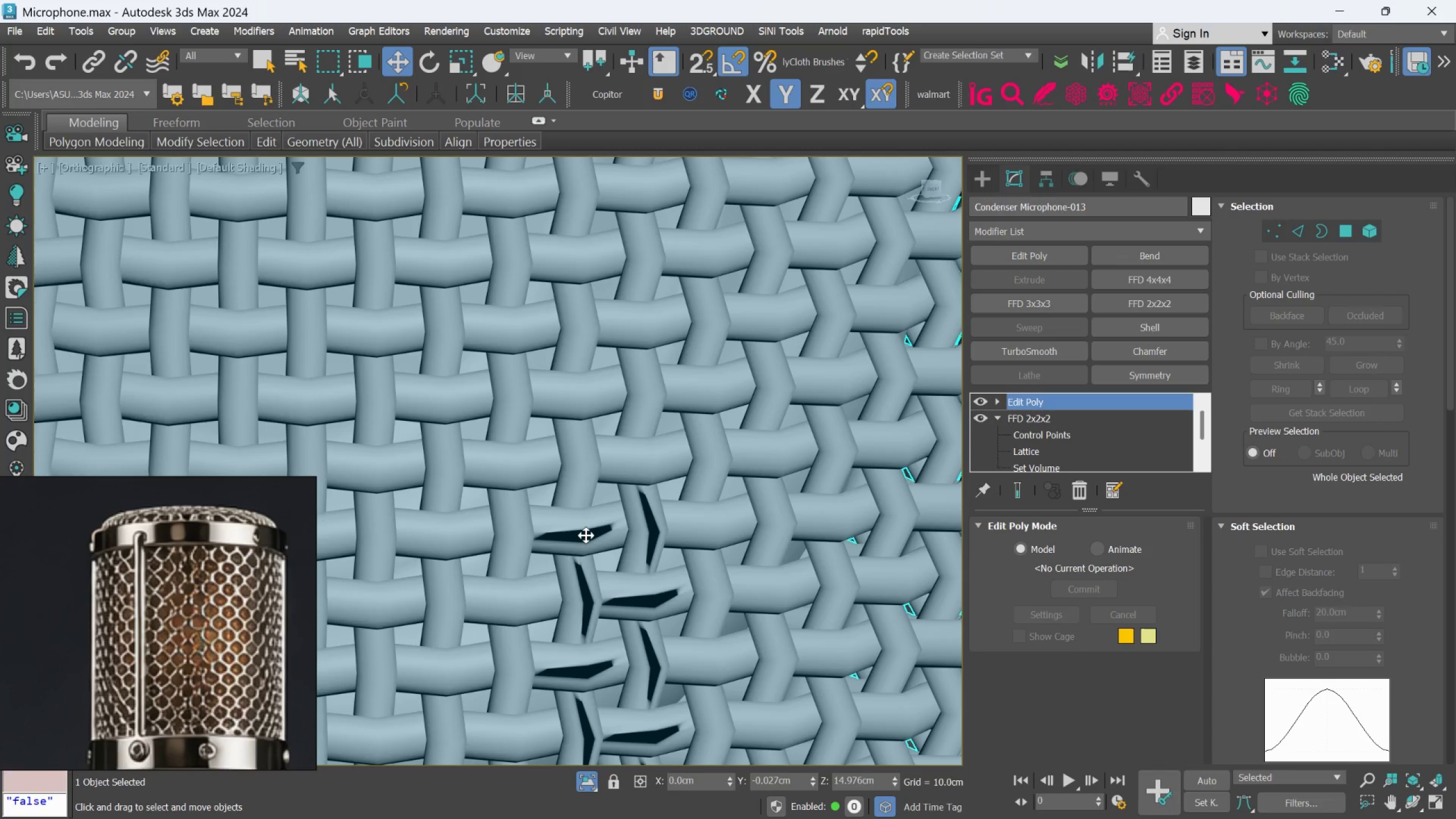 
wait(6.31)
 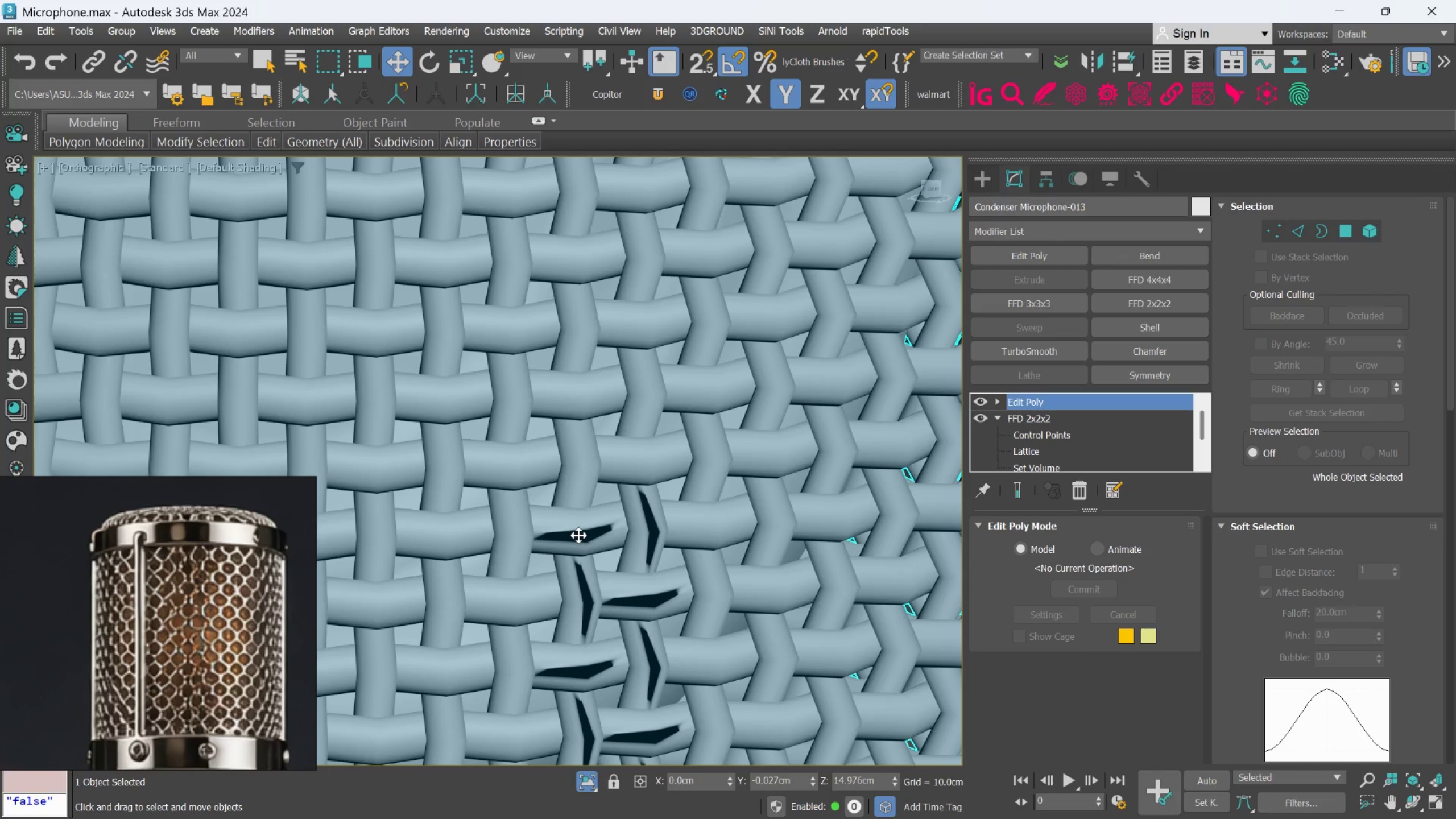 
left_click([1014, 259])
 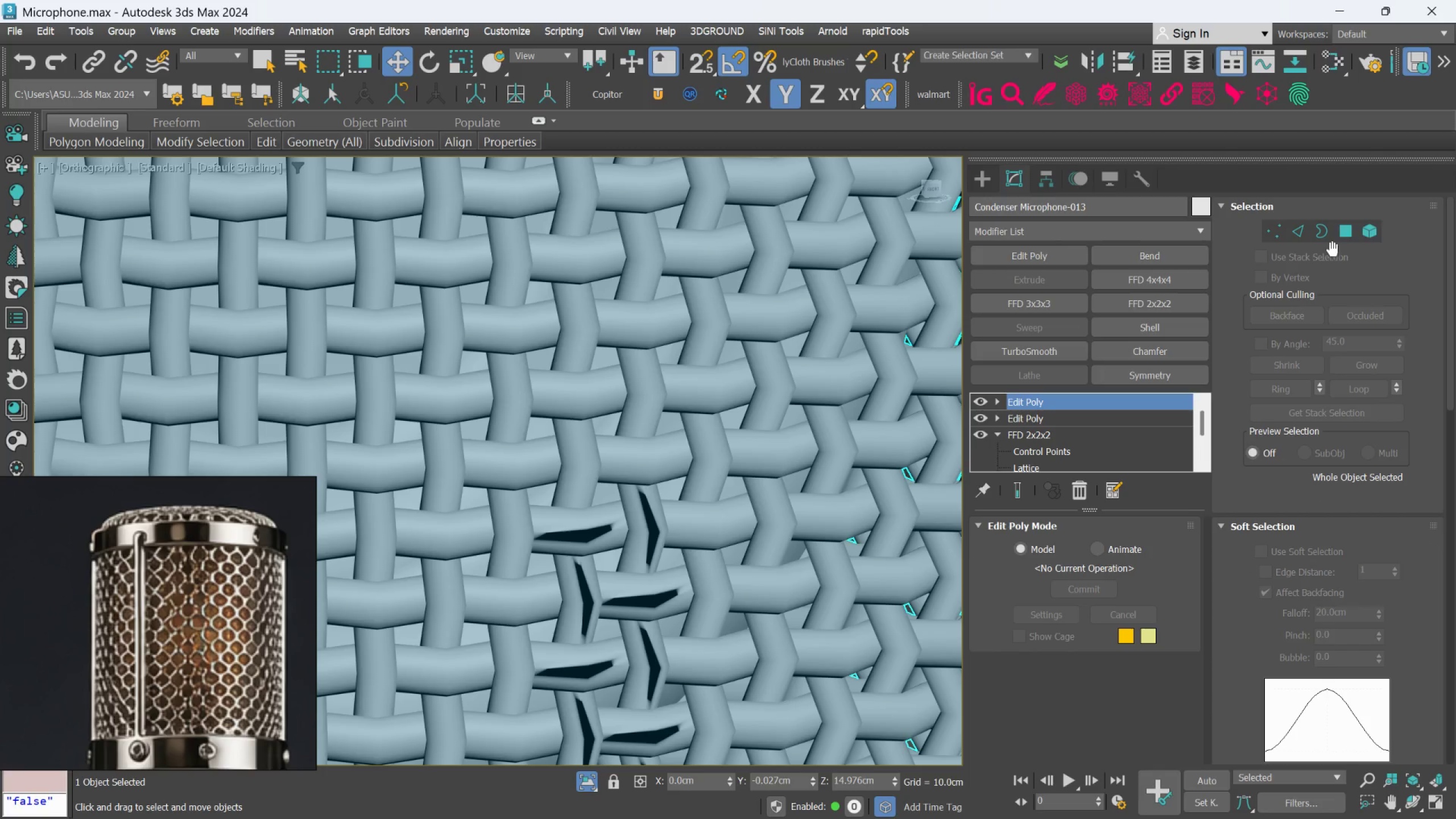 
left_click([1366, 231])
 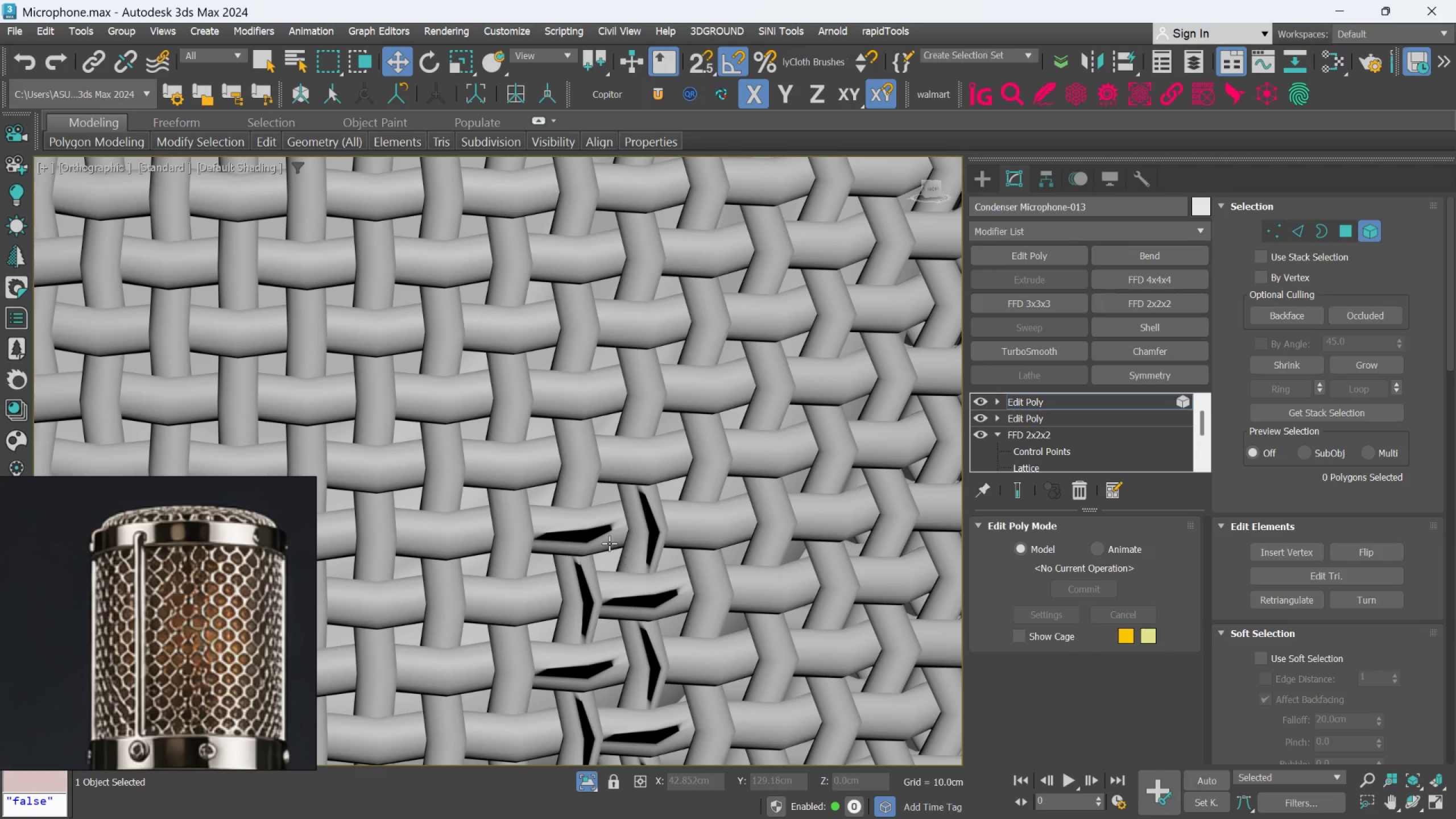 
double_click([601, 532])
 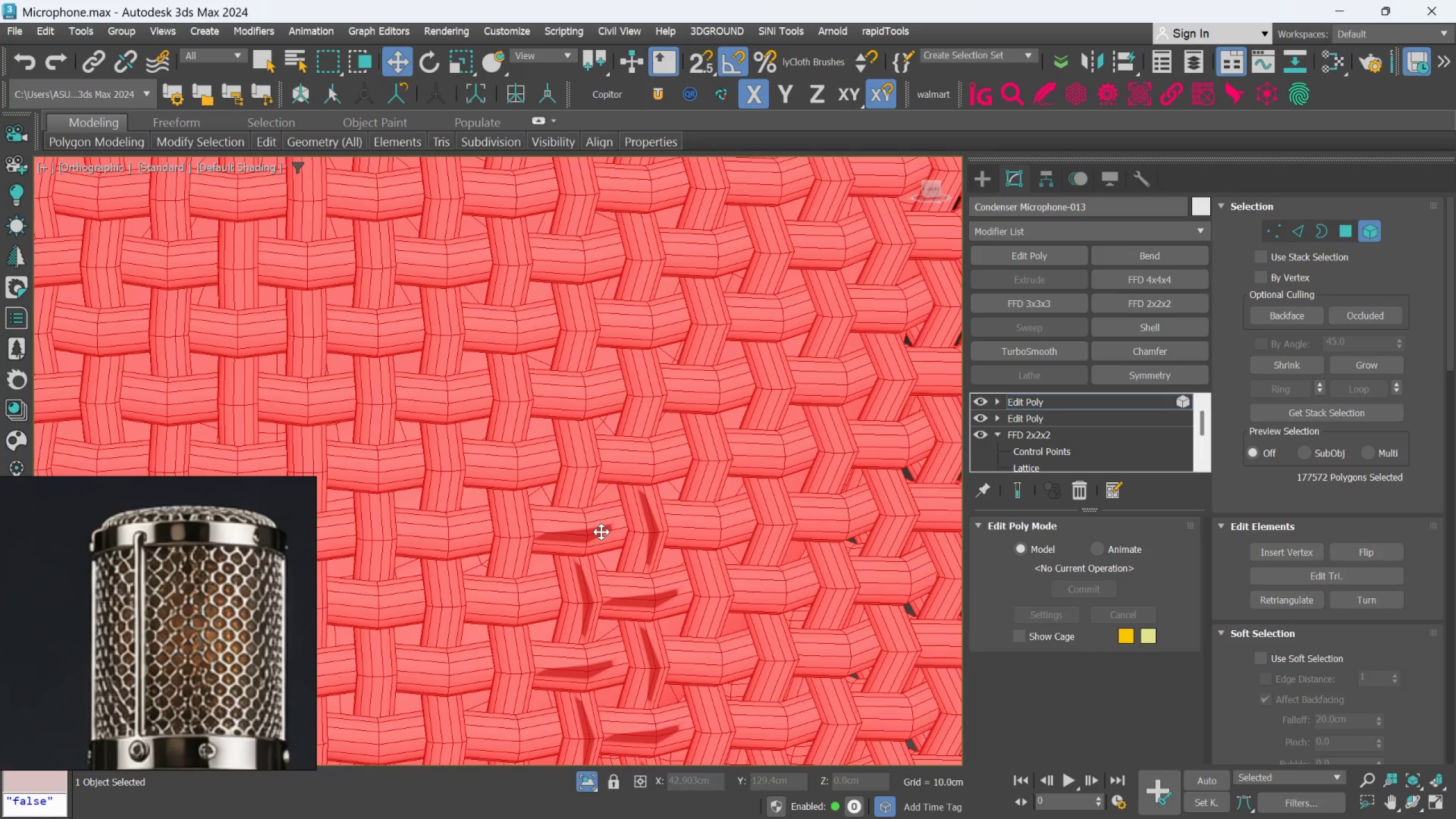 
left_click([601, 532])
 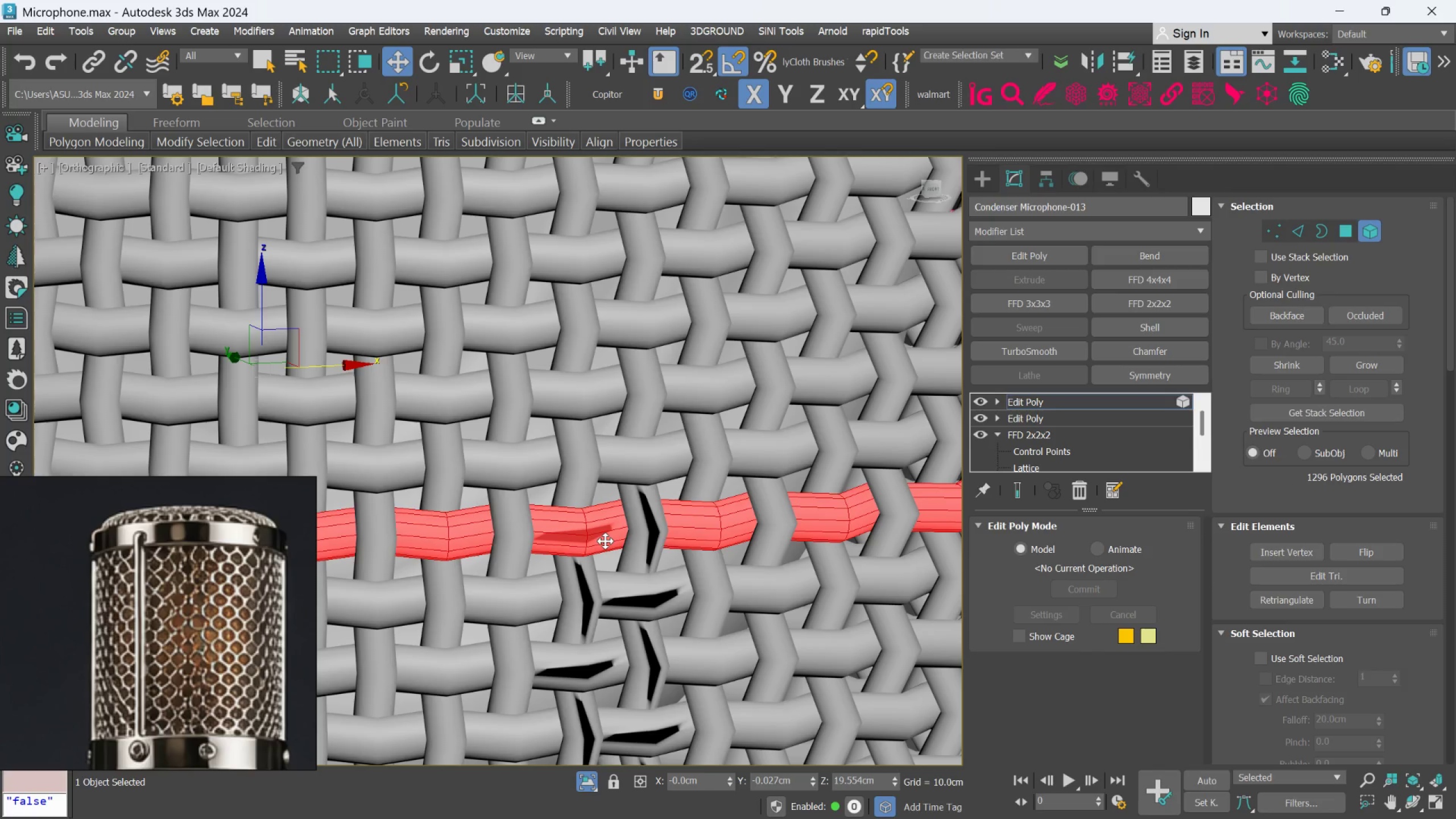 
wait(5.08)
 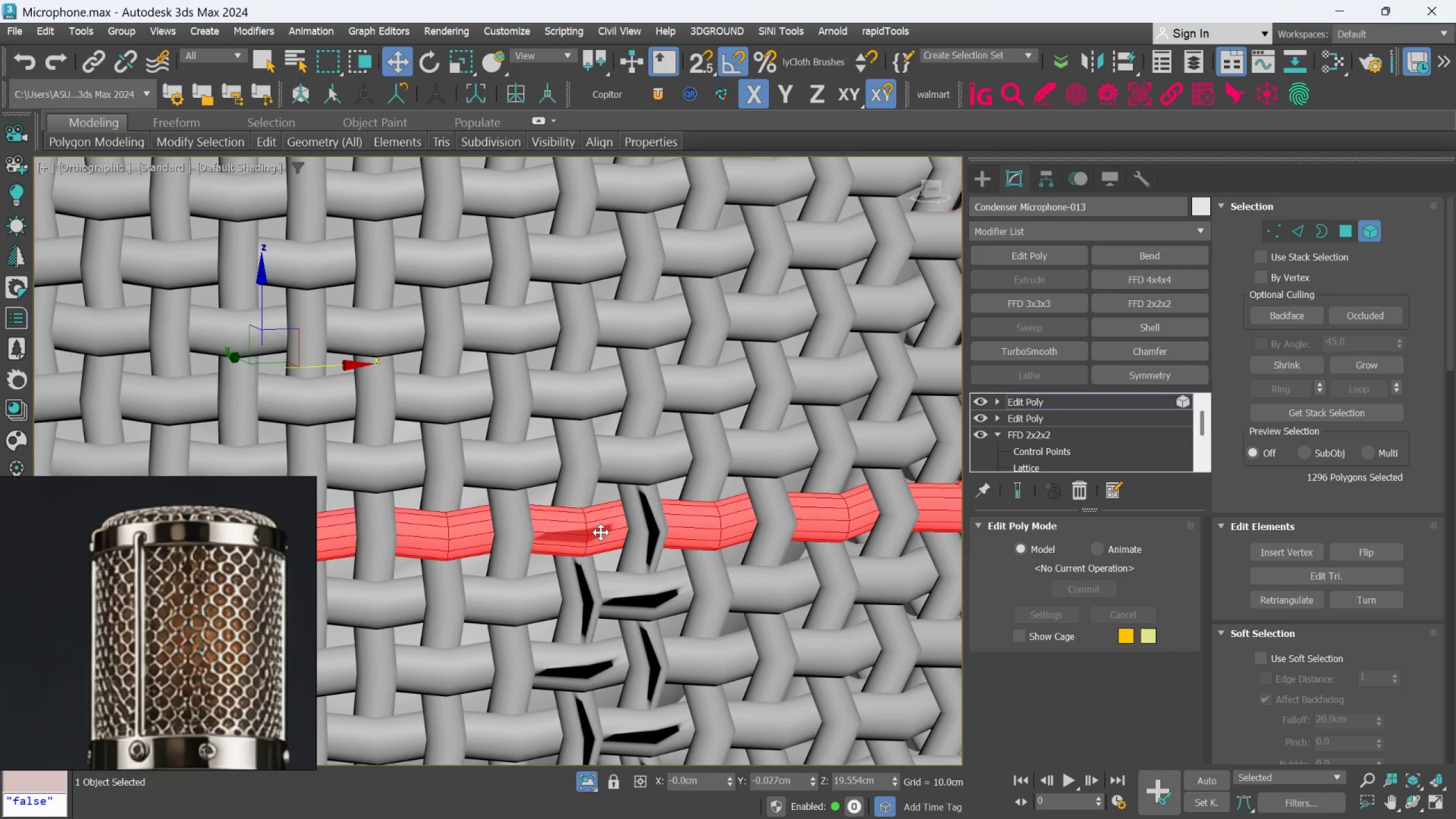 
key(Delete)
 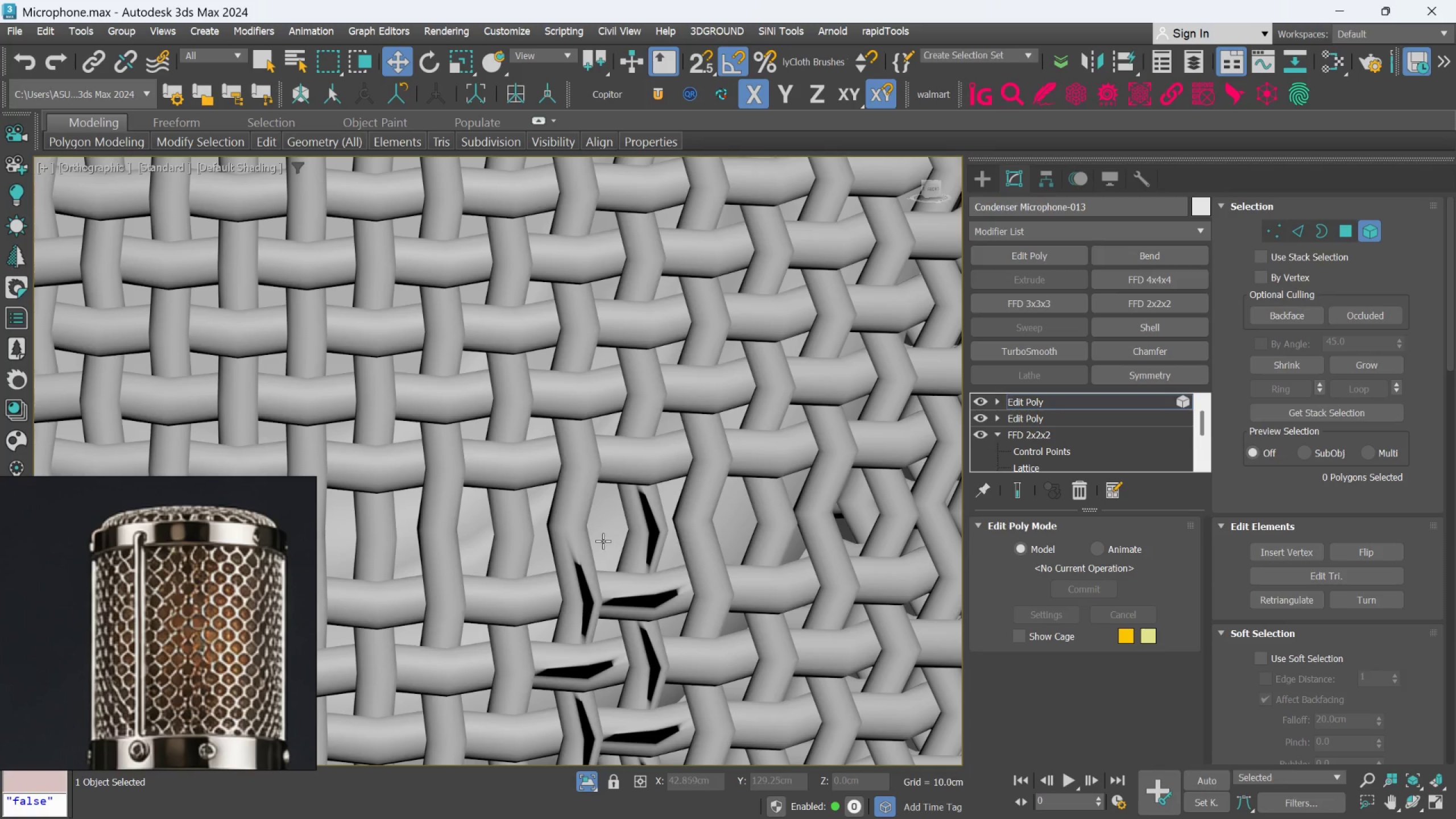 
left_click([550, 391])
 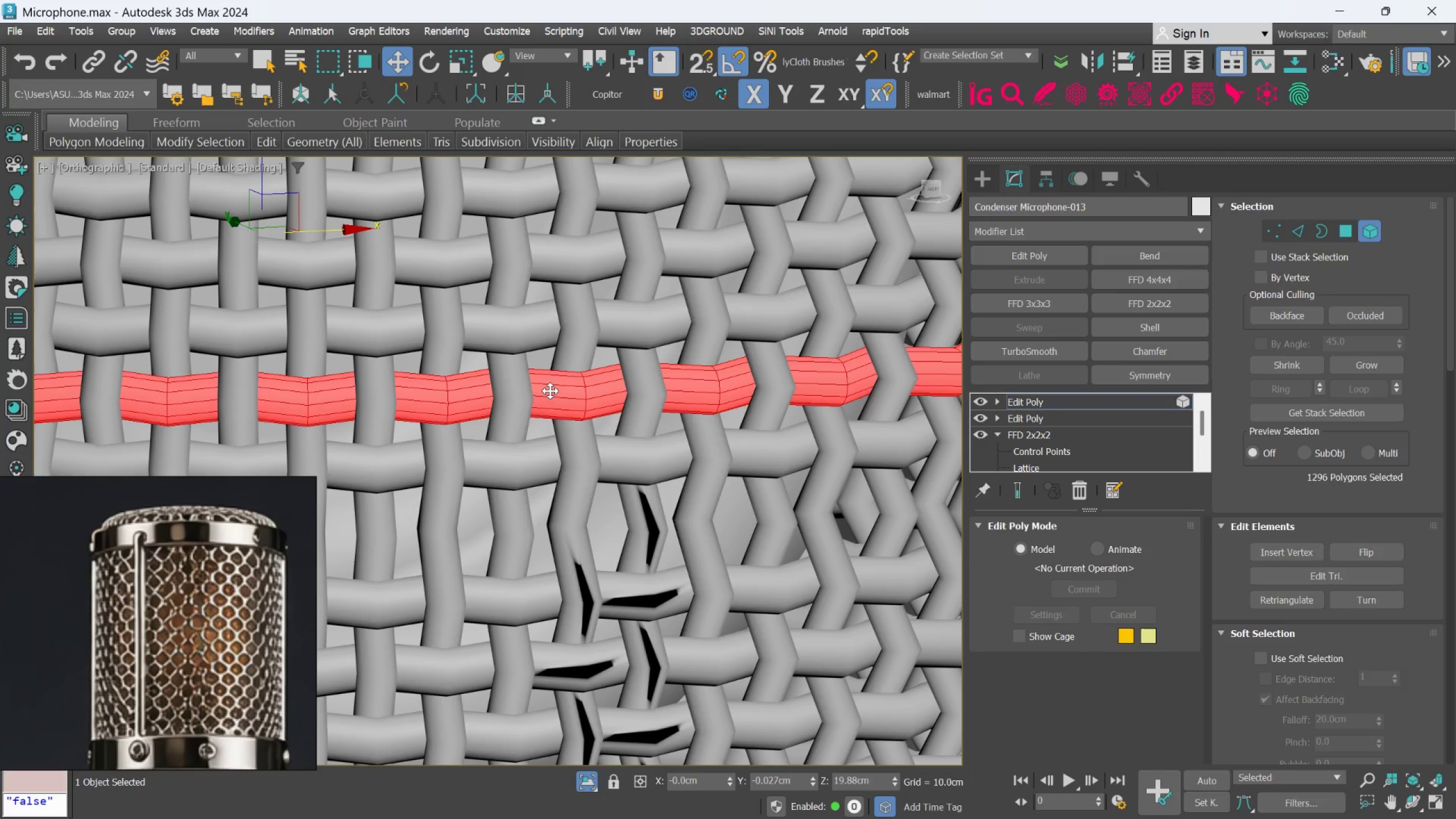 
scroll: coordinate [550, 391], scroll_direction: down, amount: 2.0
 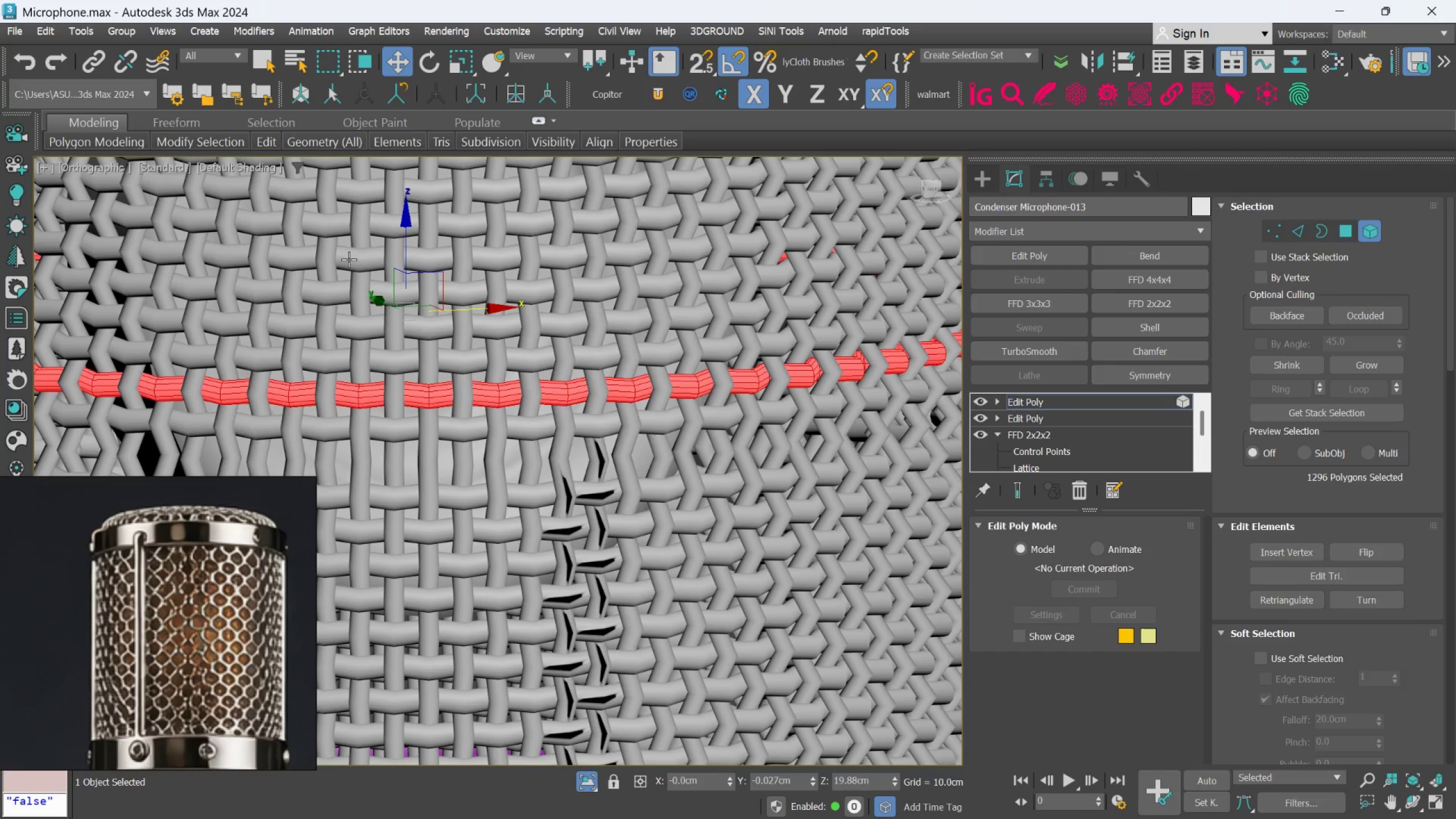 
hold_key(key=ShiftLeft, duration=1.8)
left_click_drag(start_coordinate=[404, 243], to_coordinate=[415, 353])
 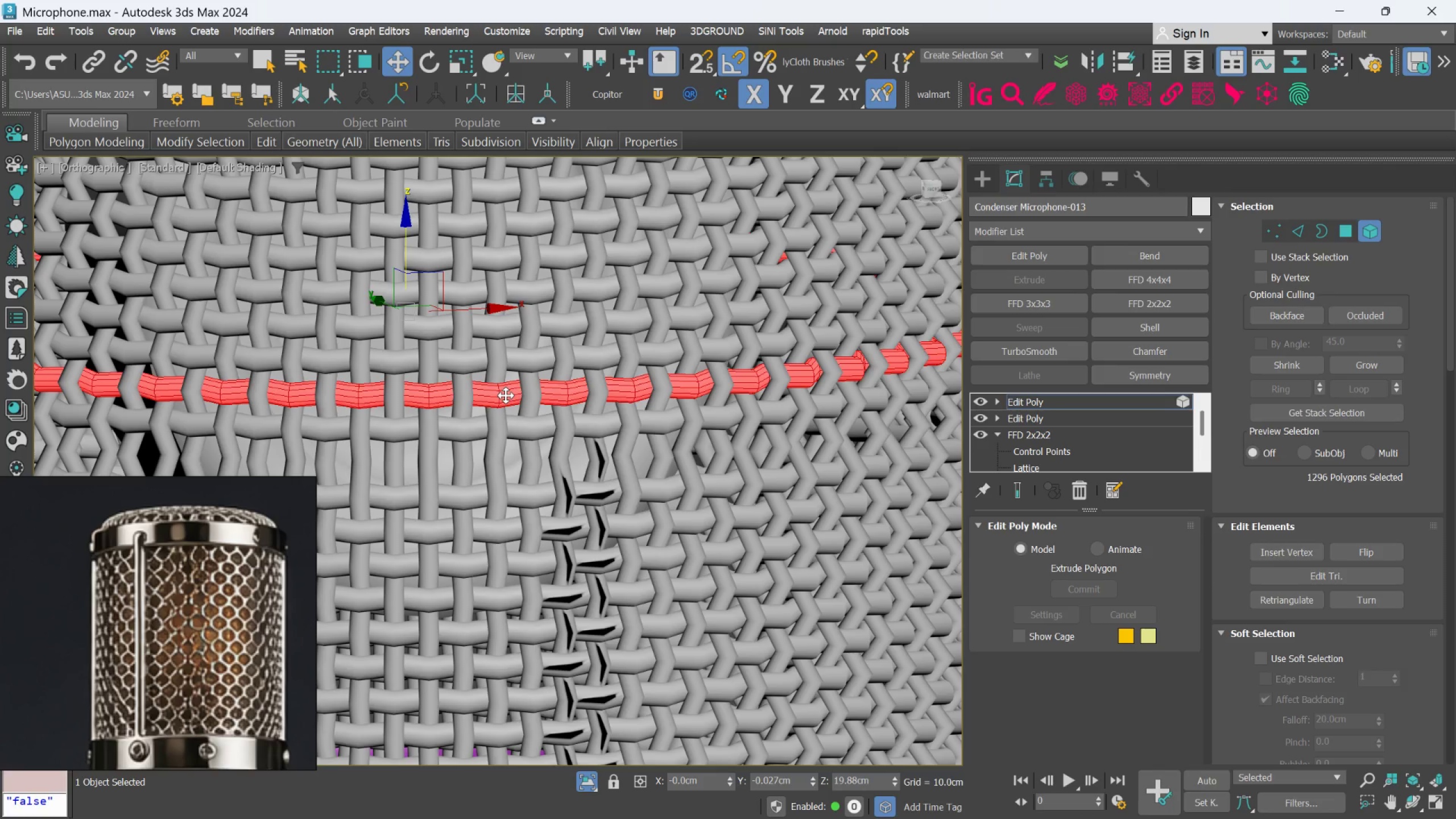 
key(Control+Z)
 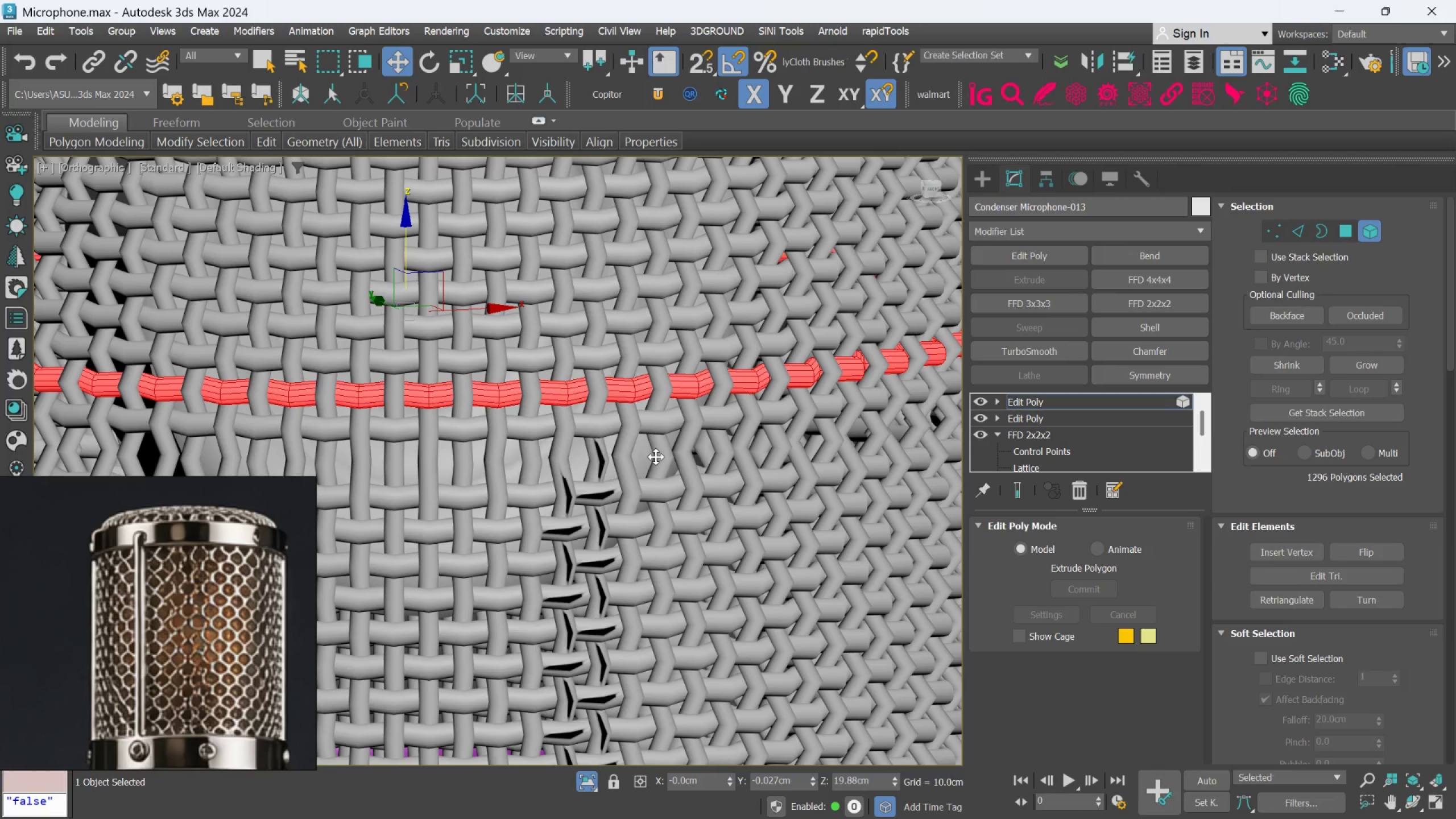 
scroll: coordinate [651, 466], scroll_direction: down, amount: 4.0
 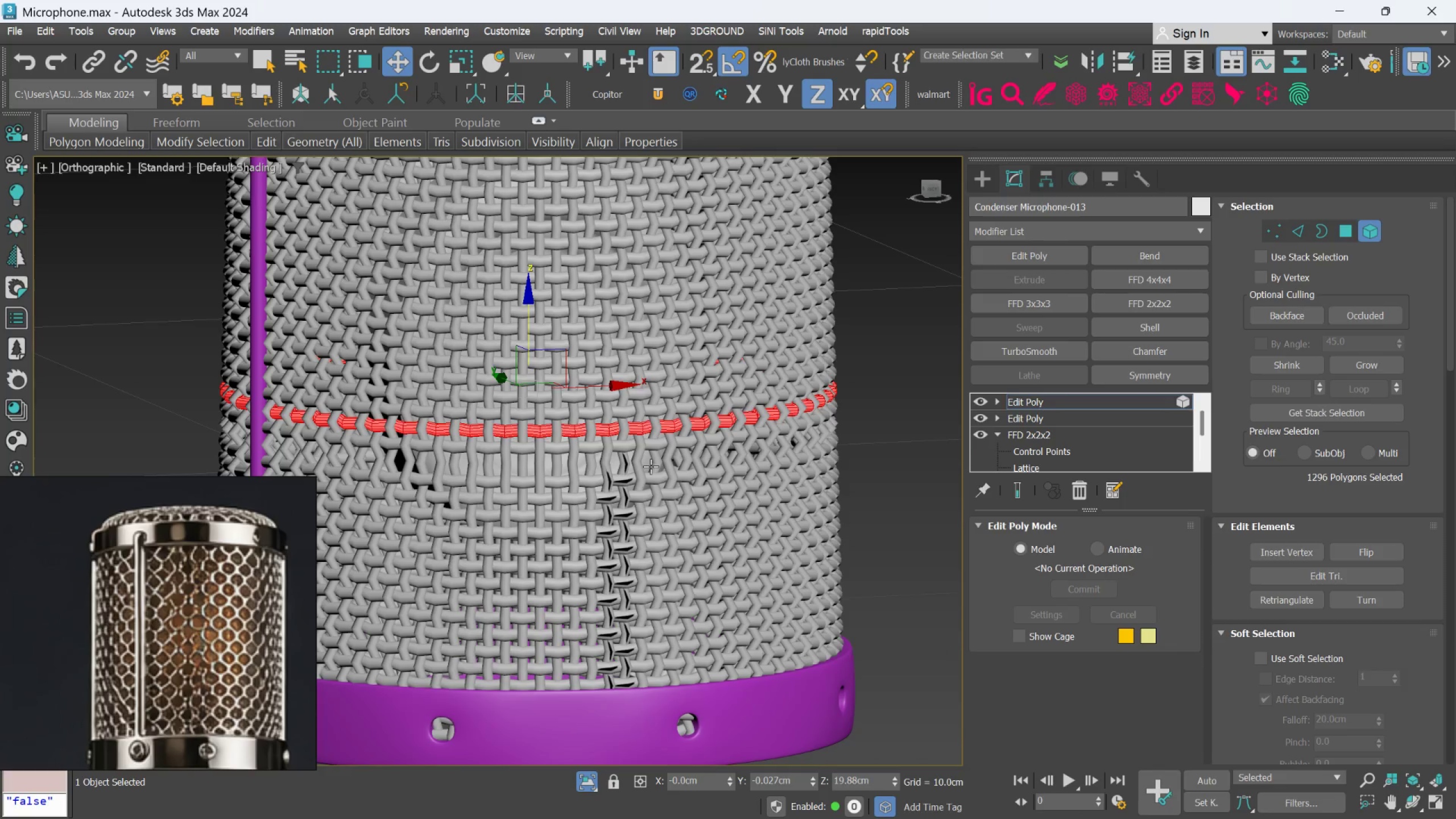 
scroll: coordinate [586, 440], scroll_direction: up, amount: 2.0
 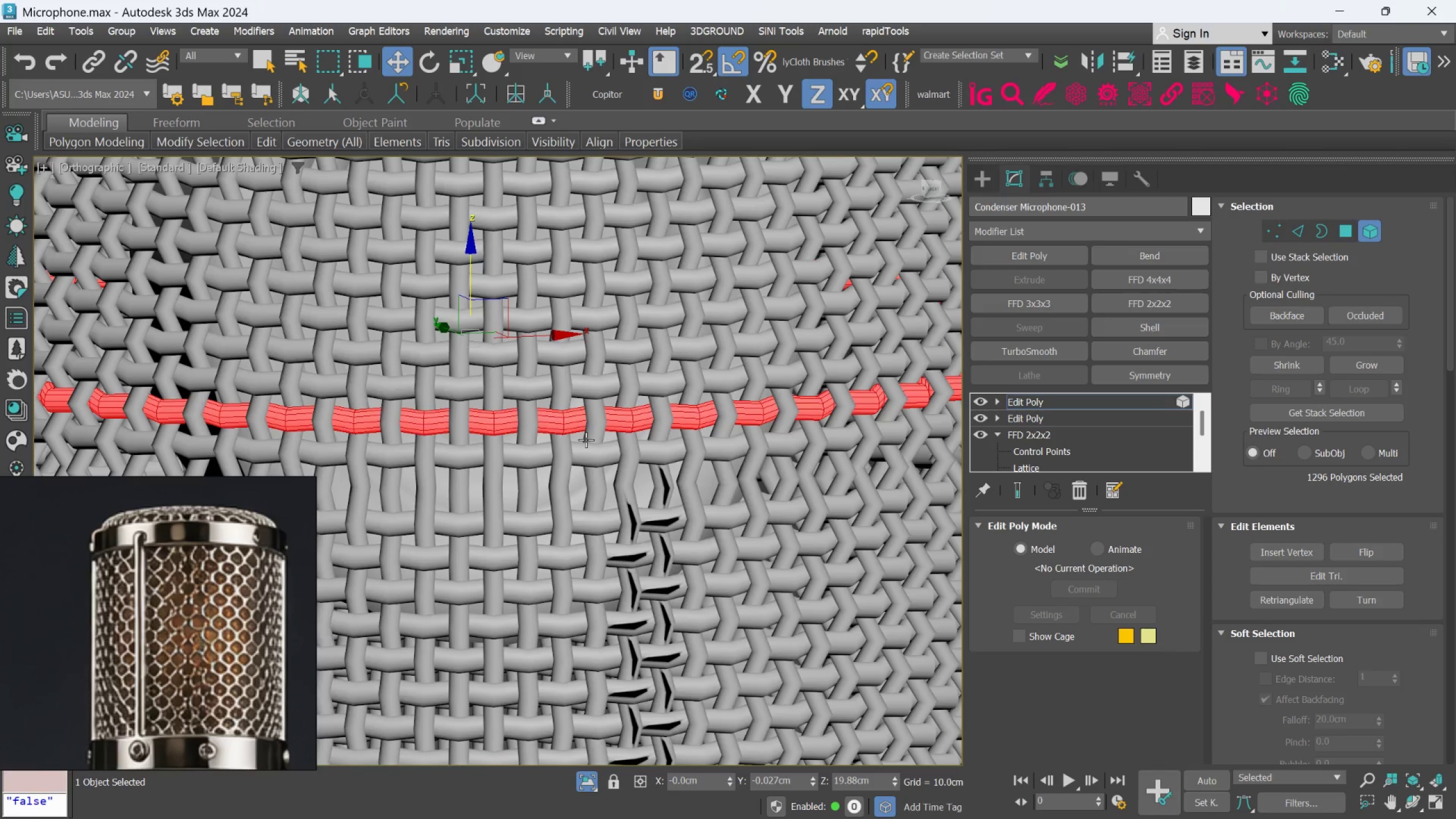 
key(Control+Z)
 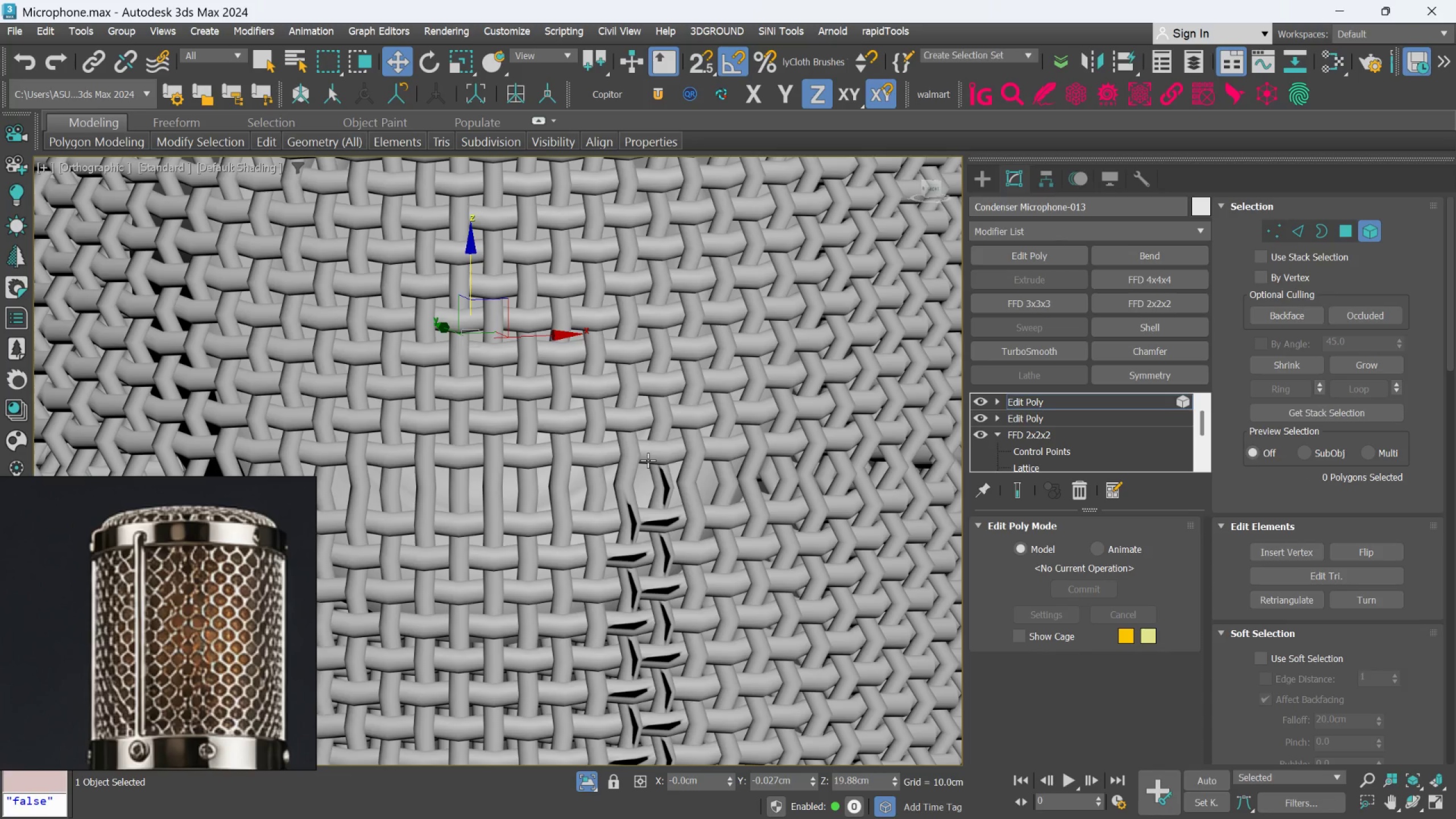 
key(Control+Z)
 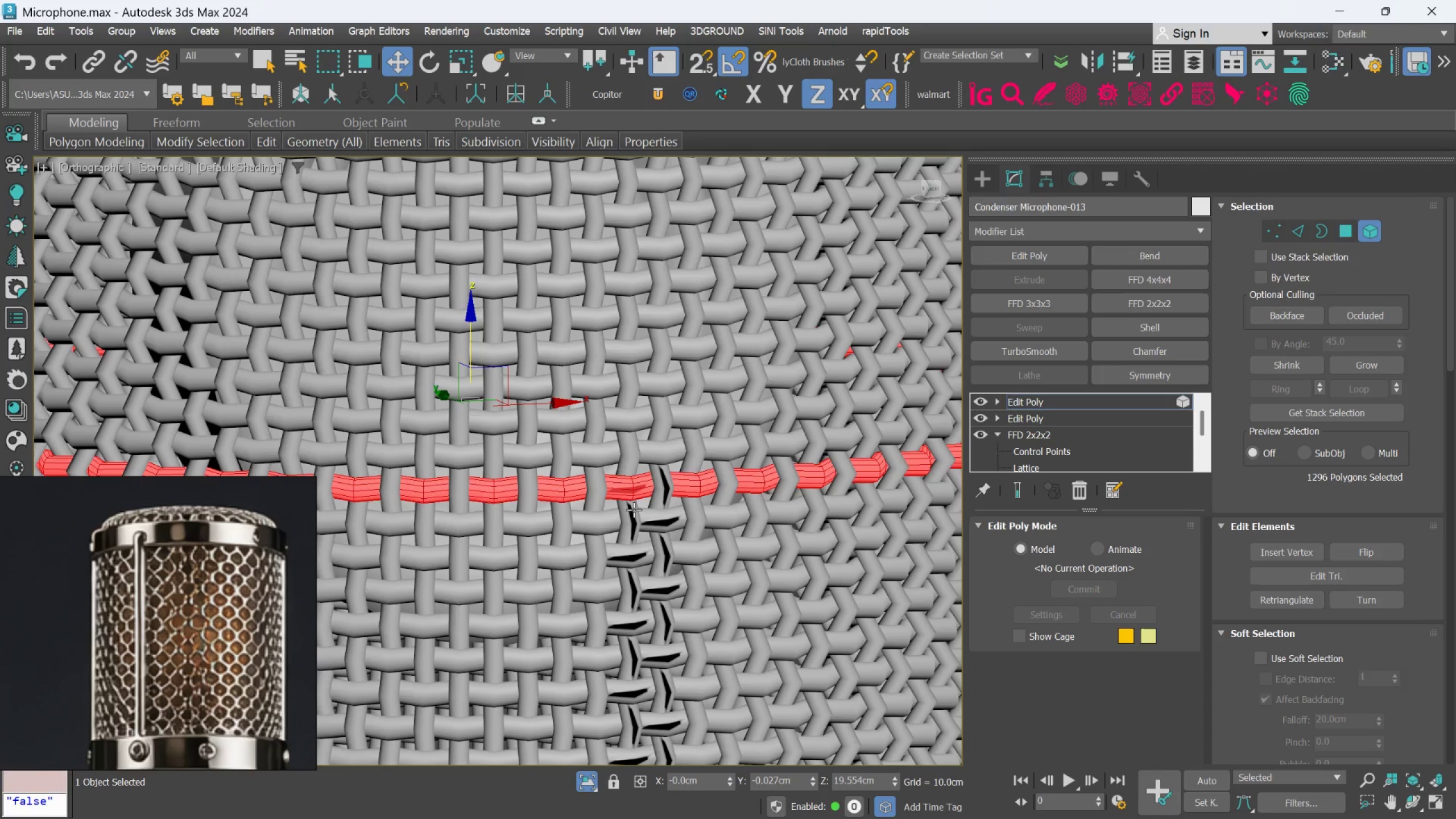 
scroll: coordinate [673, 507], scroll_direction: down, amount: 1.0
 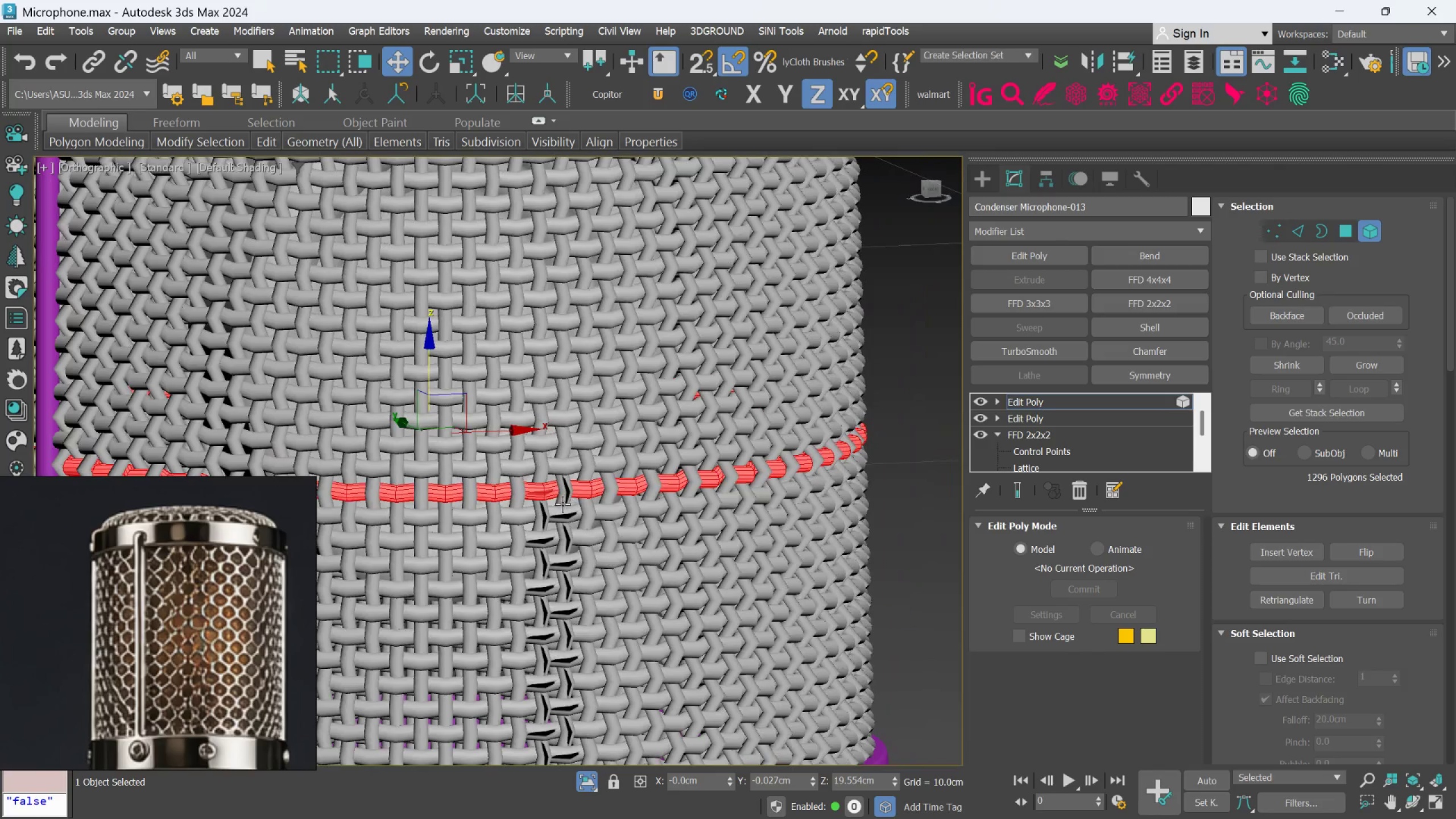 
scroll: coordinate [552, 506], scroll_direction: up, amount: 1.0
 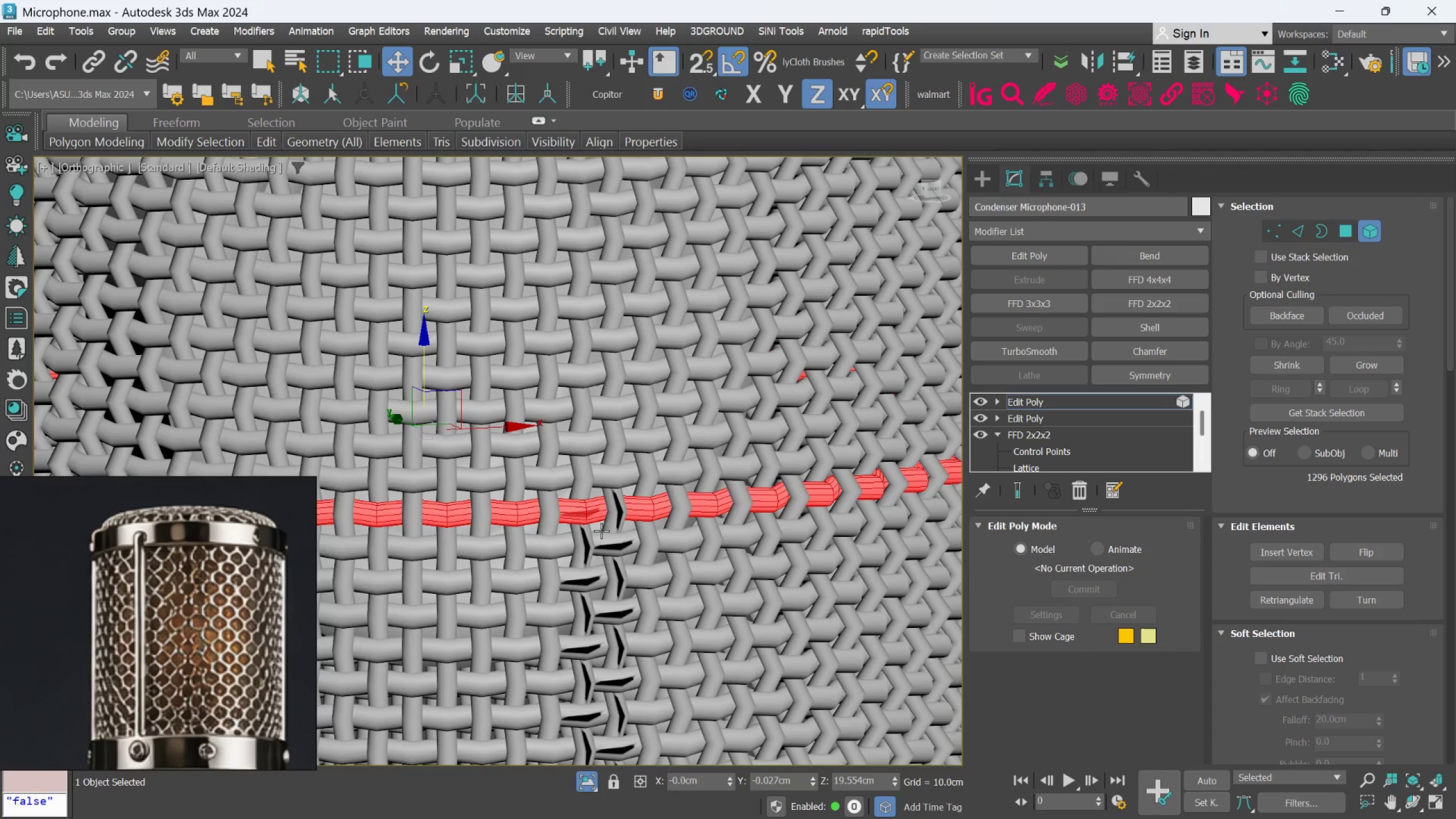 
key(E)
 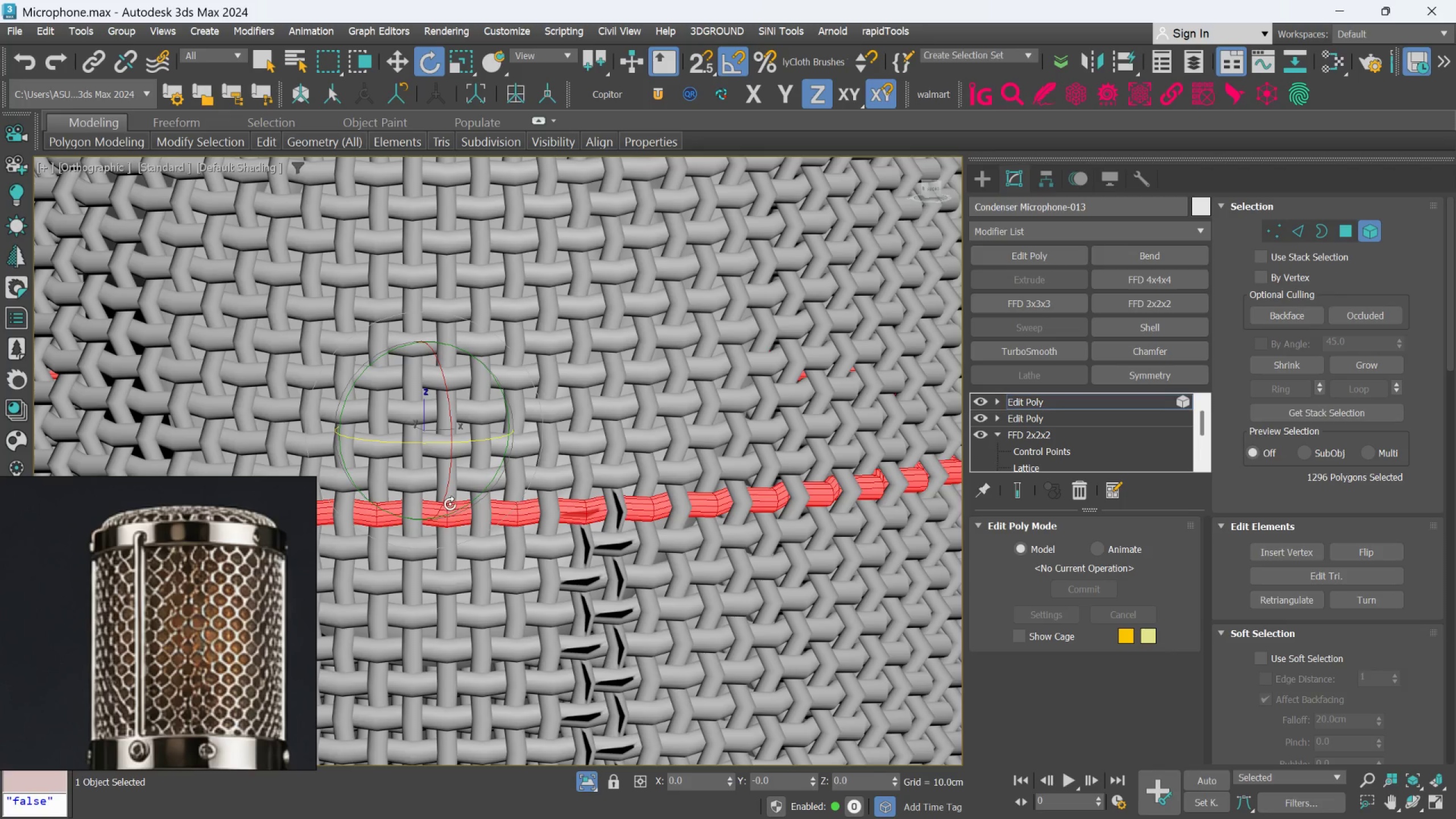 
left_click_drag(start_coordinate=[447, 497], to_coordinate=[444, 483])
 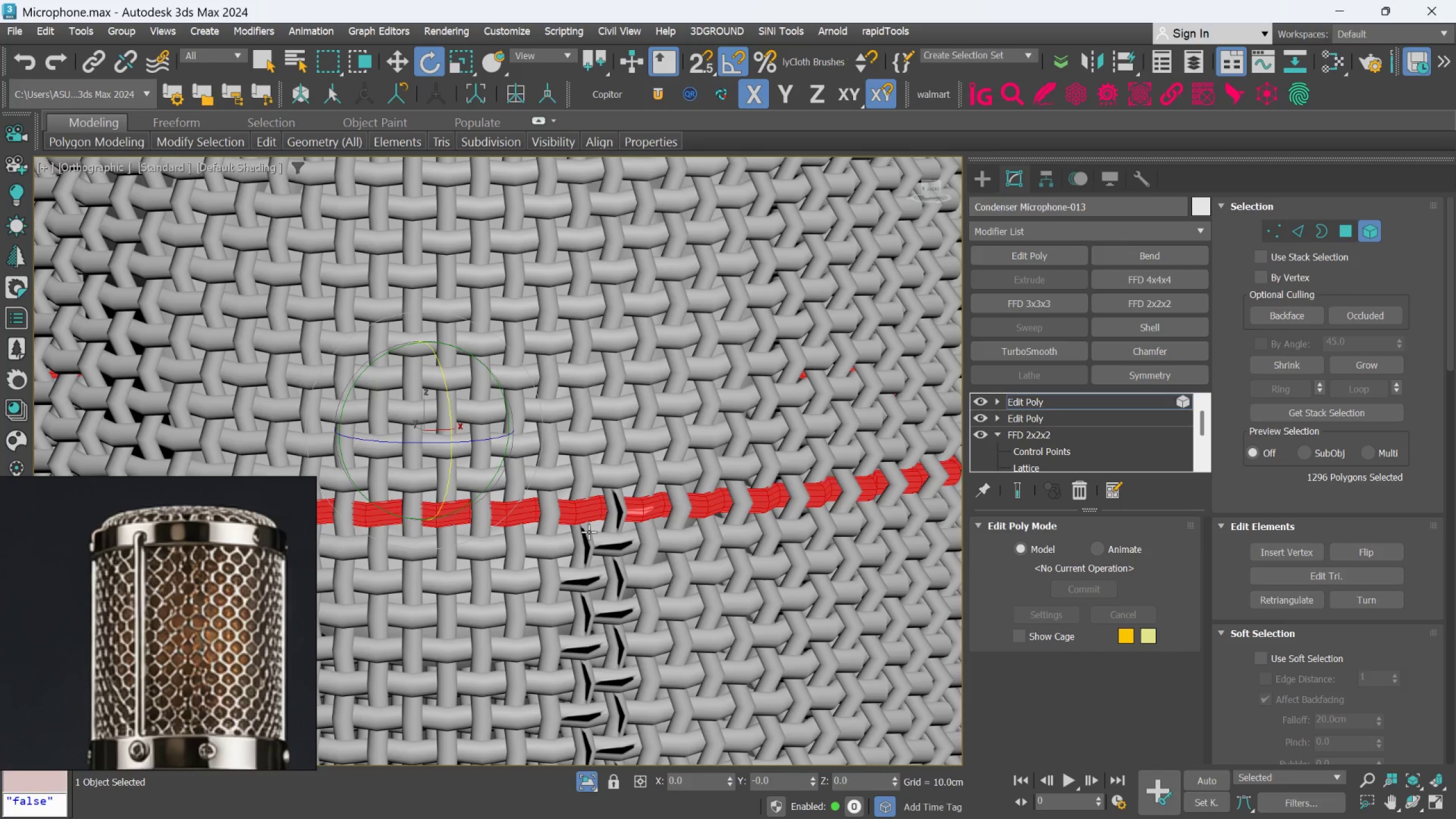 
key(Control+Z)
 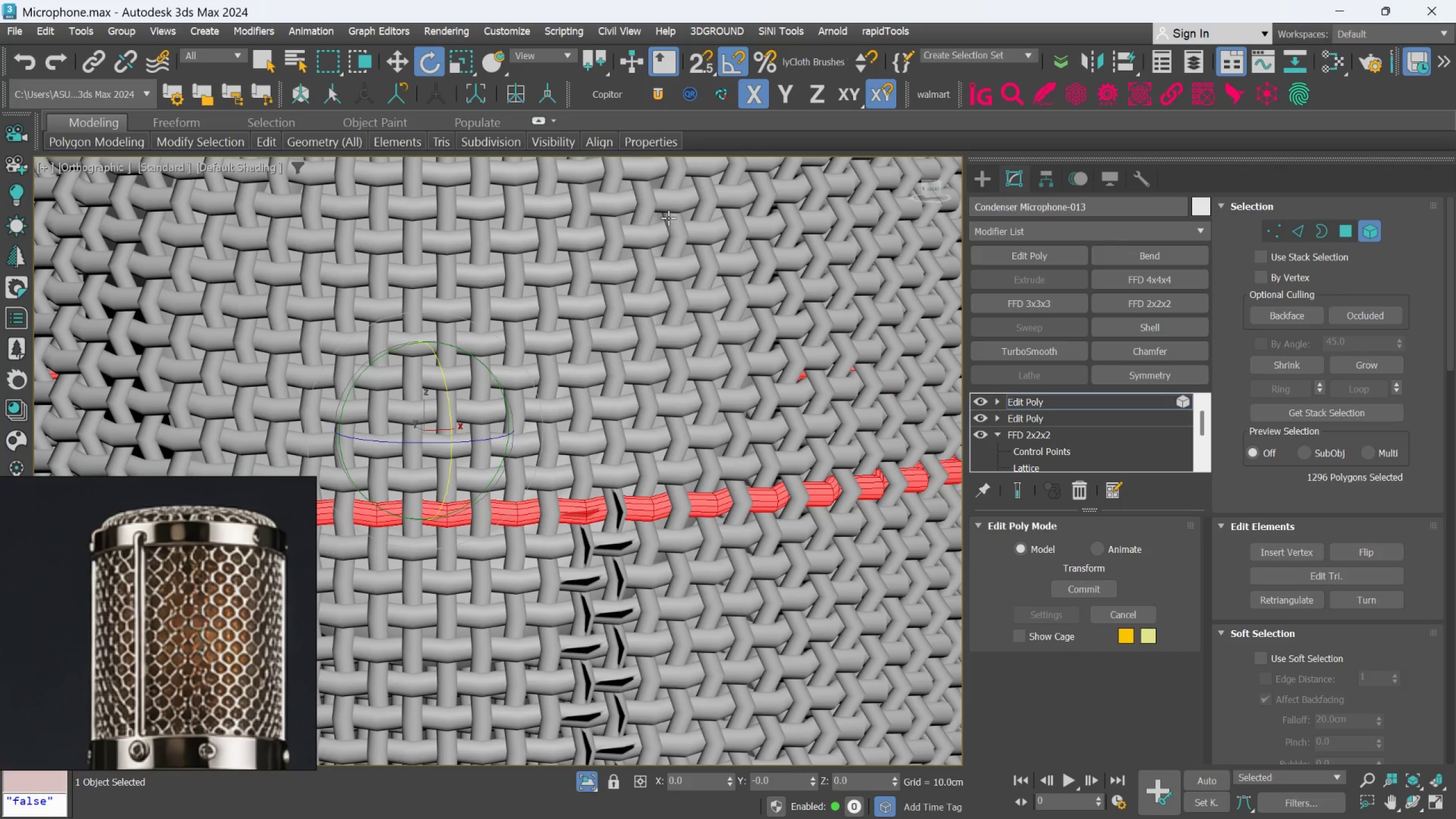 
left_click([730, 70])
 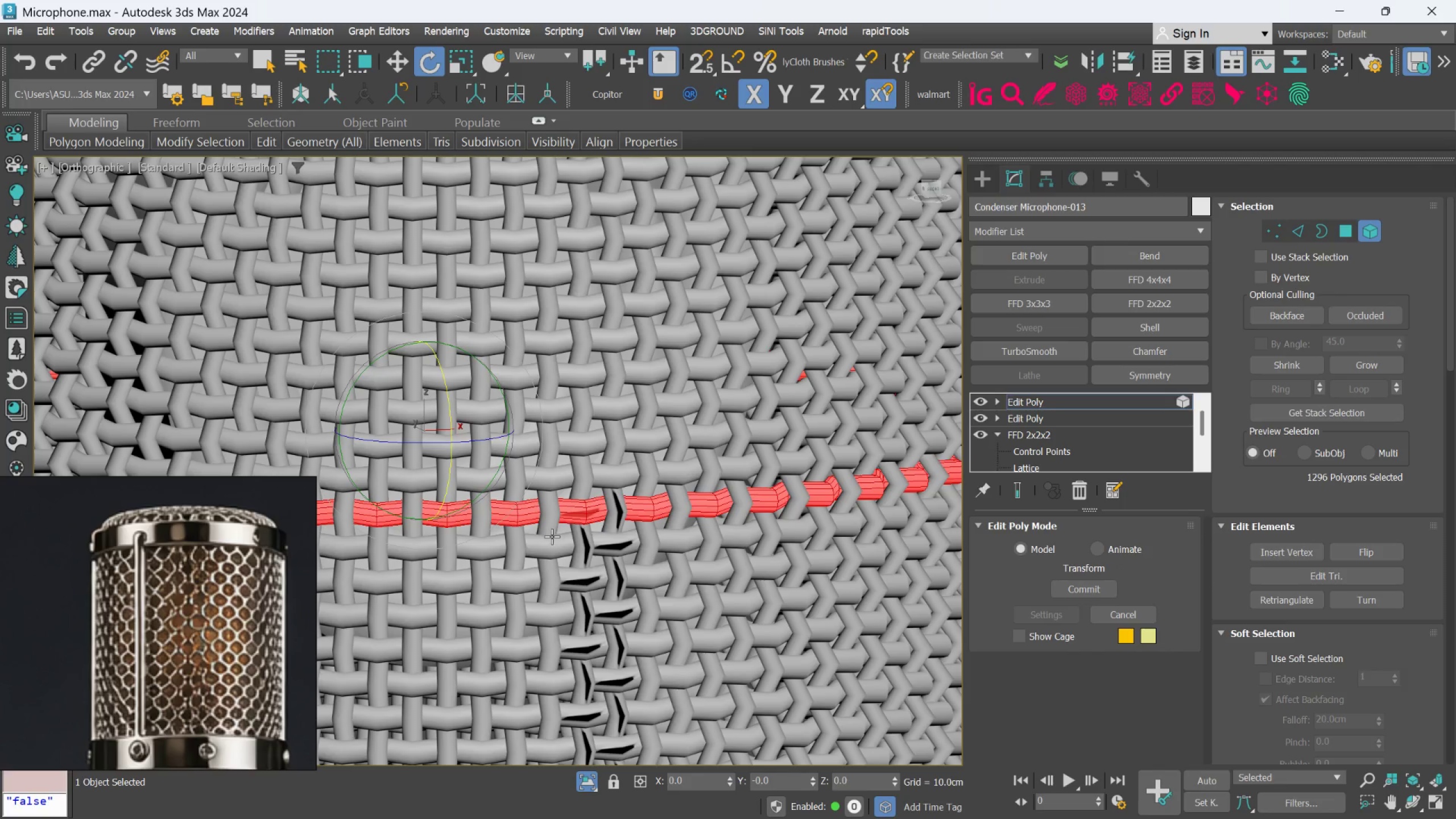 
scroll: coordinate [566, 525], scroll_direction: up, amount: 2.0
 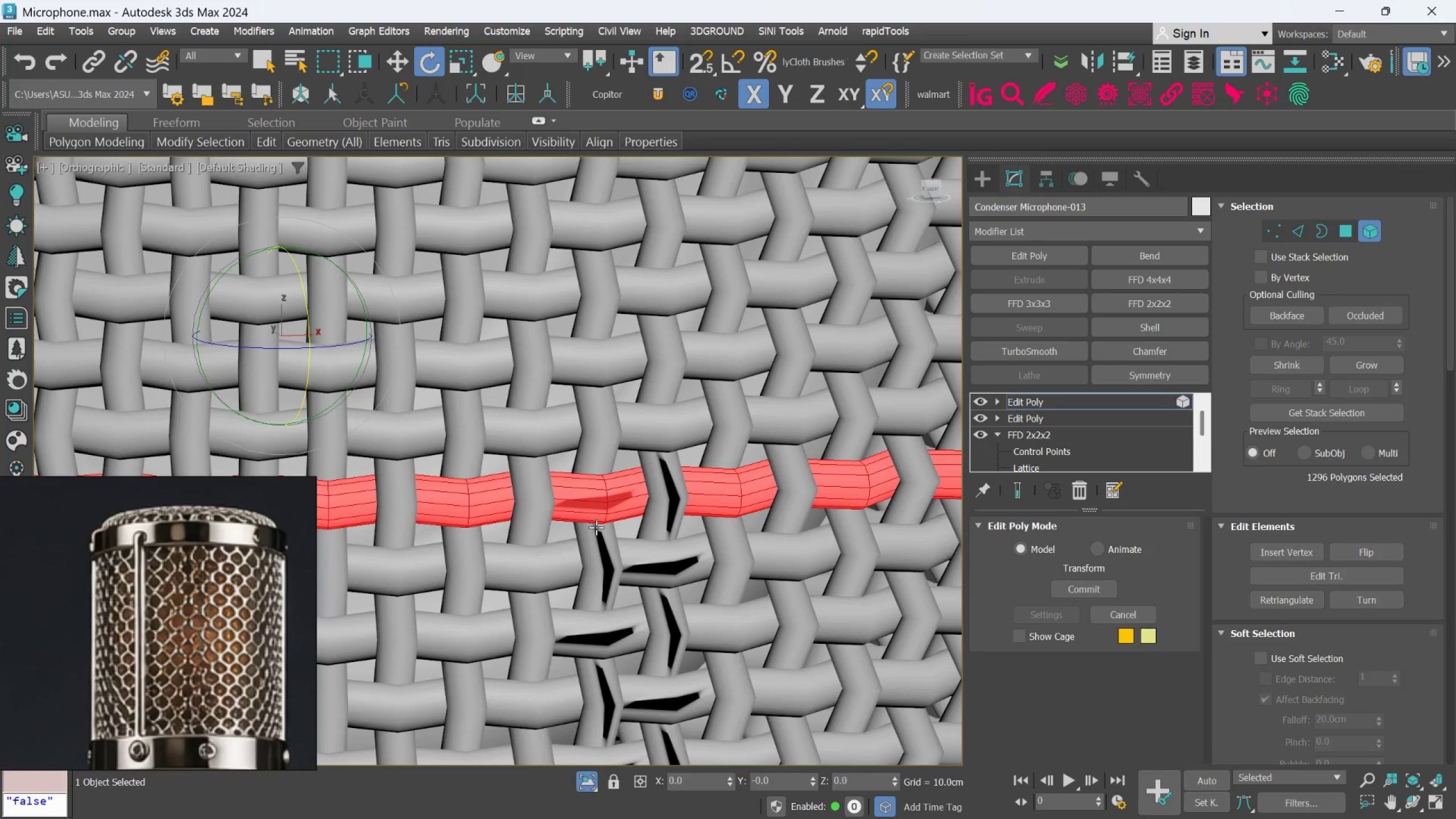 
left_click([596, 527])
 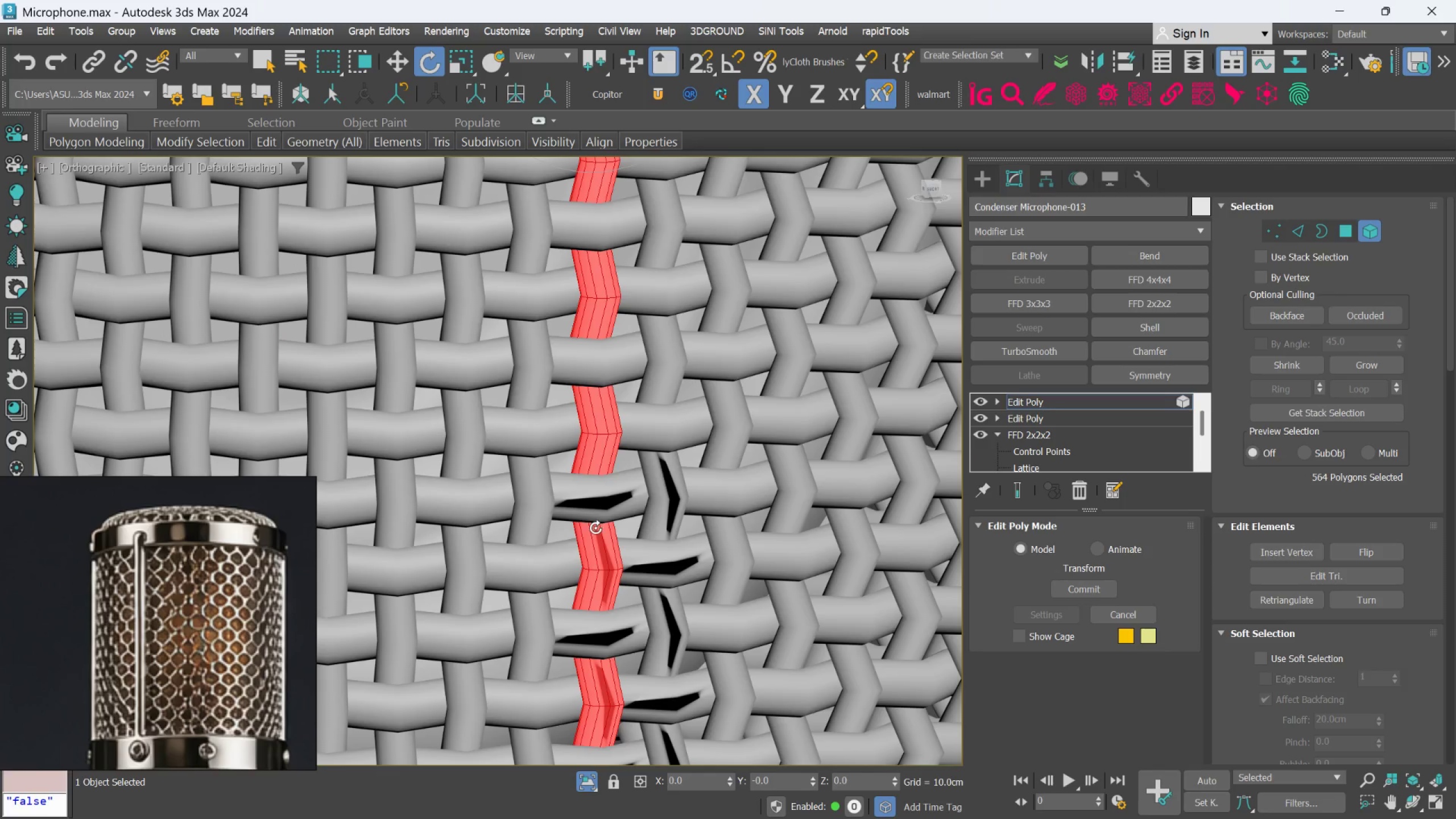 
left_click([592, 506])
 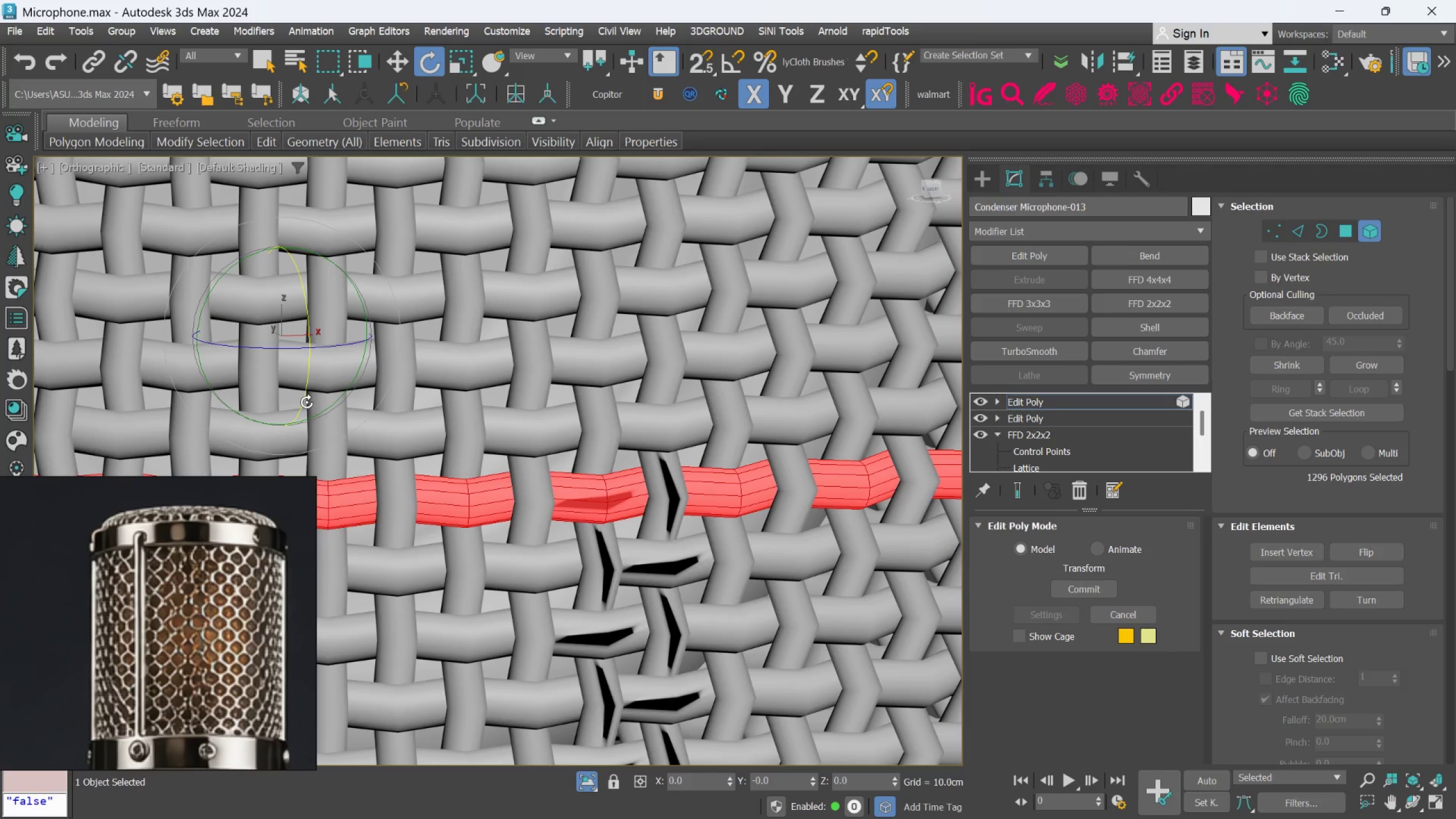 
left_click_drag(start_coordinate=[305, 400], to_coordinate=[311, 410])
 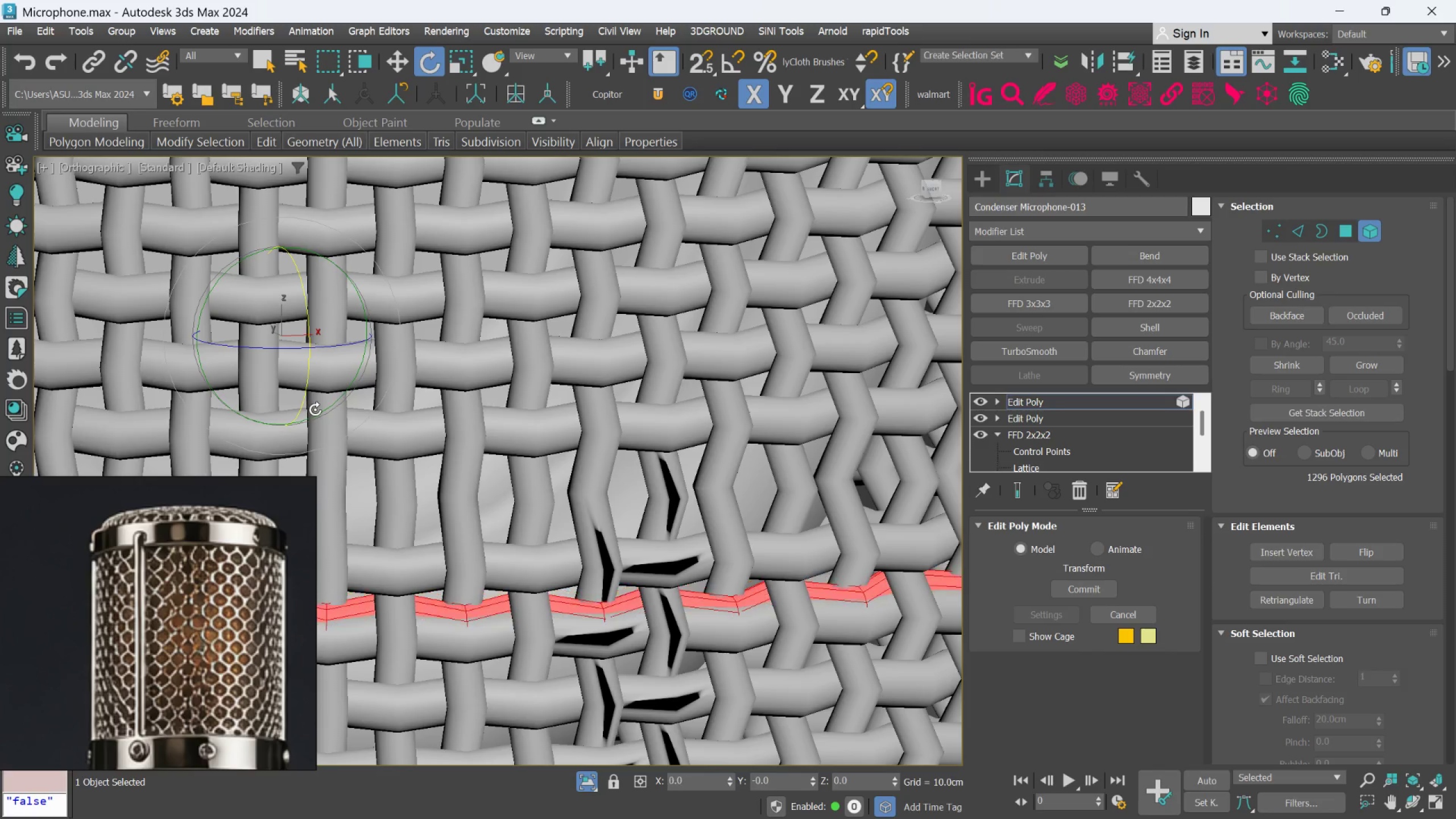 
key(Control+ControlLeft)
 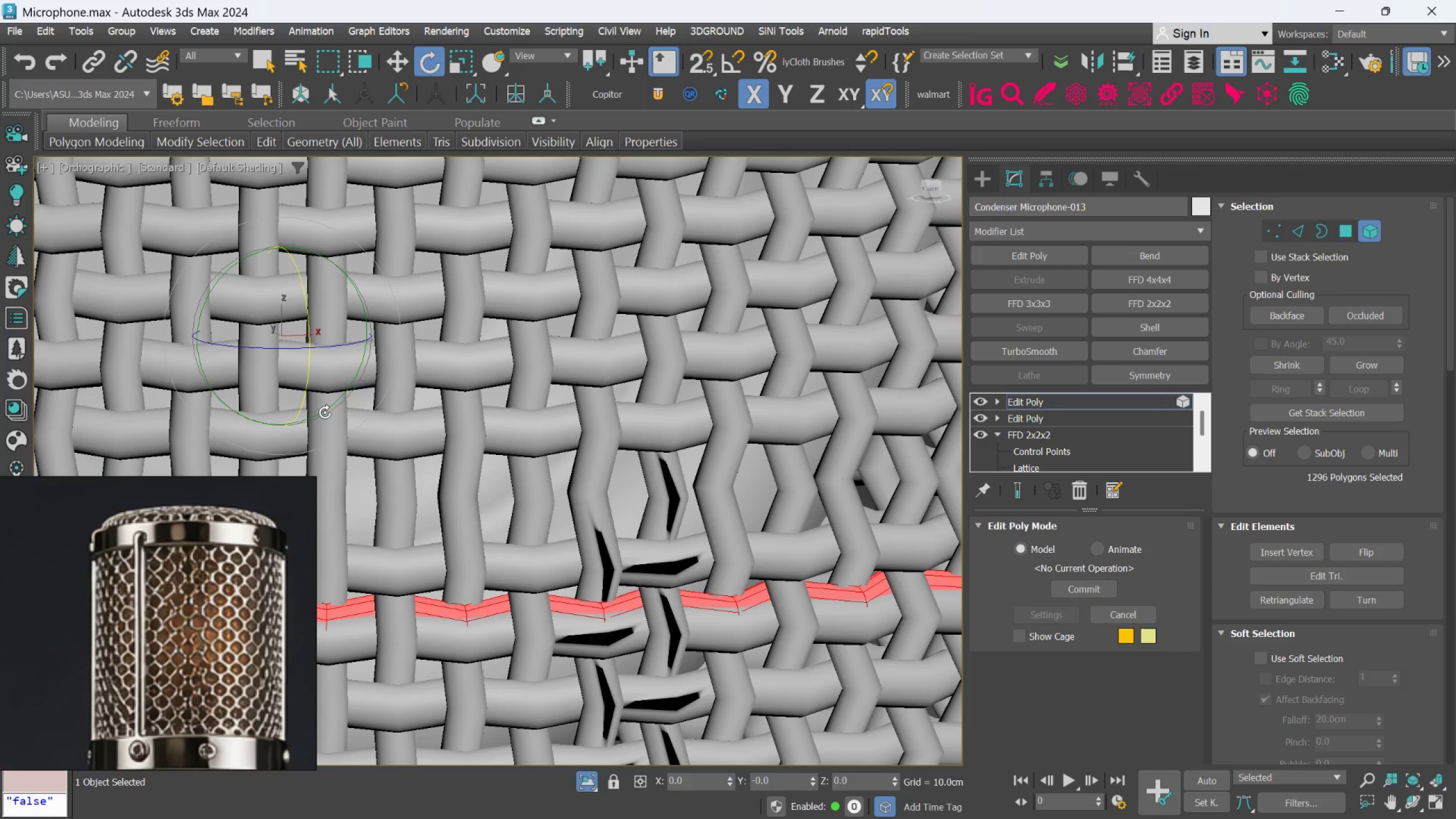 
key(Control+Z)
 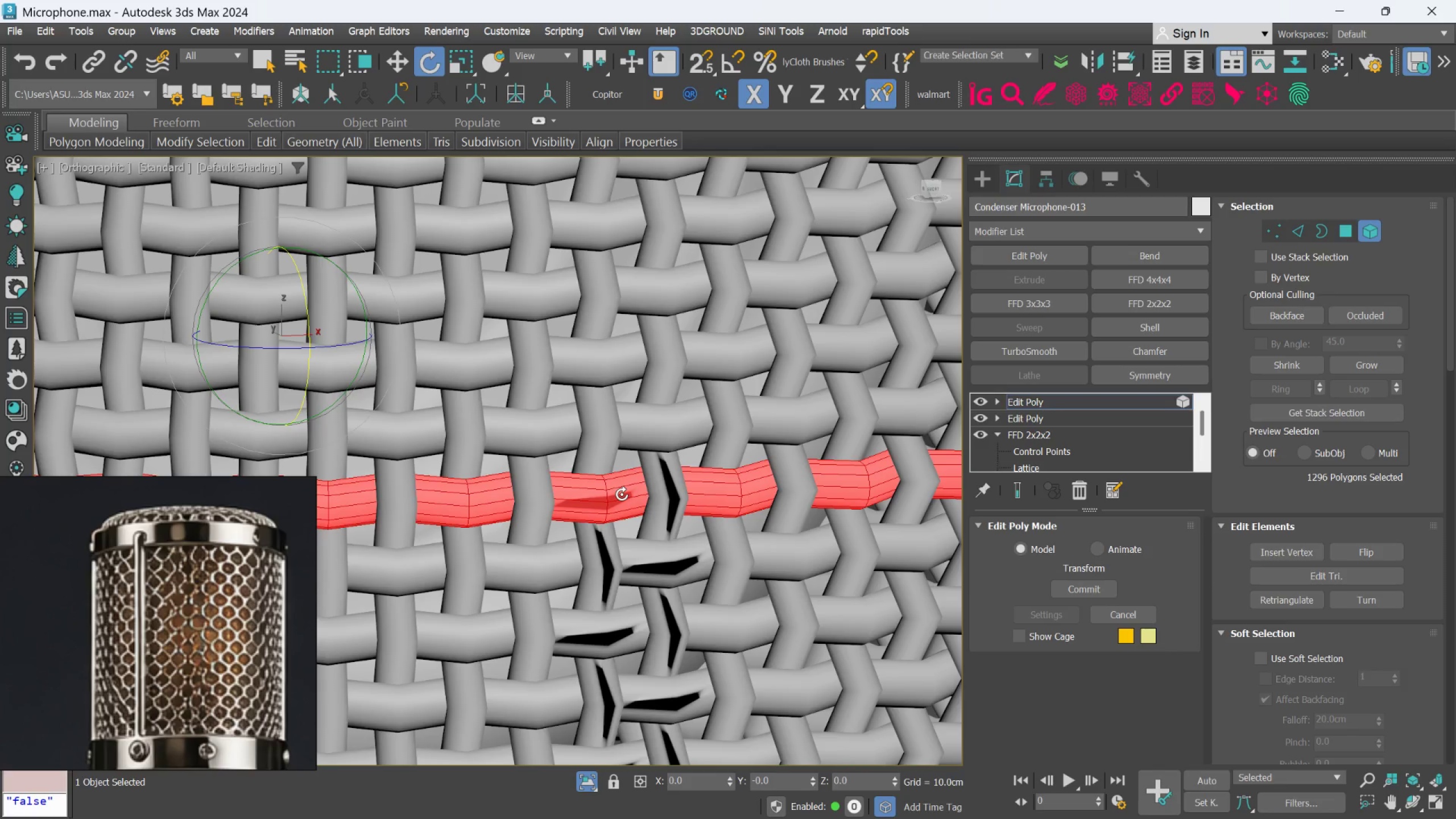 
scroll: coordinate [626, 500], scroll_direction: down, amount: 5.0
 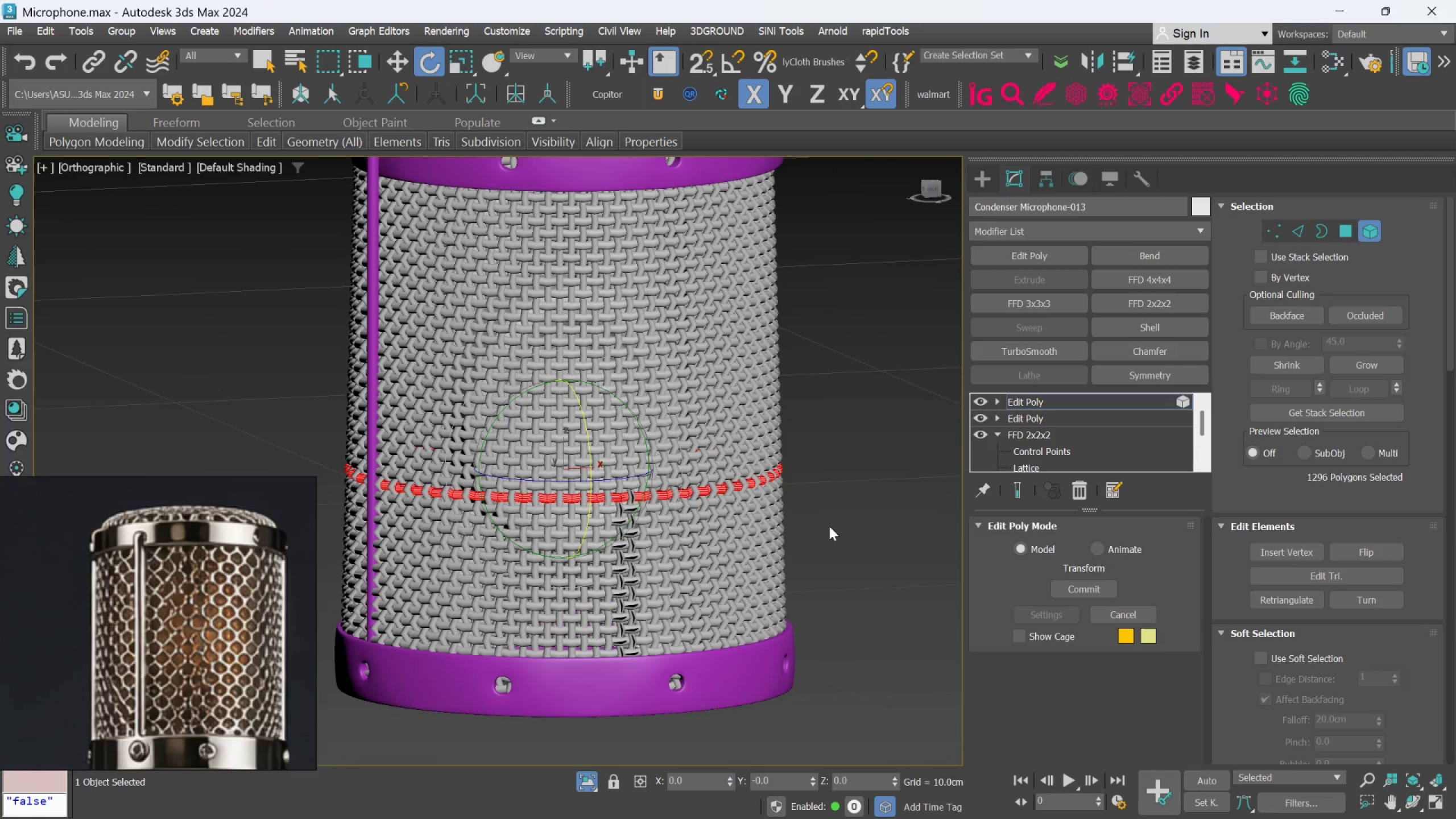 
left_click([832, 526])
 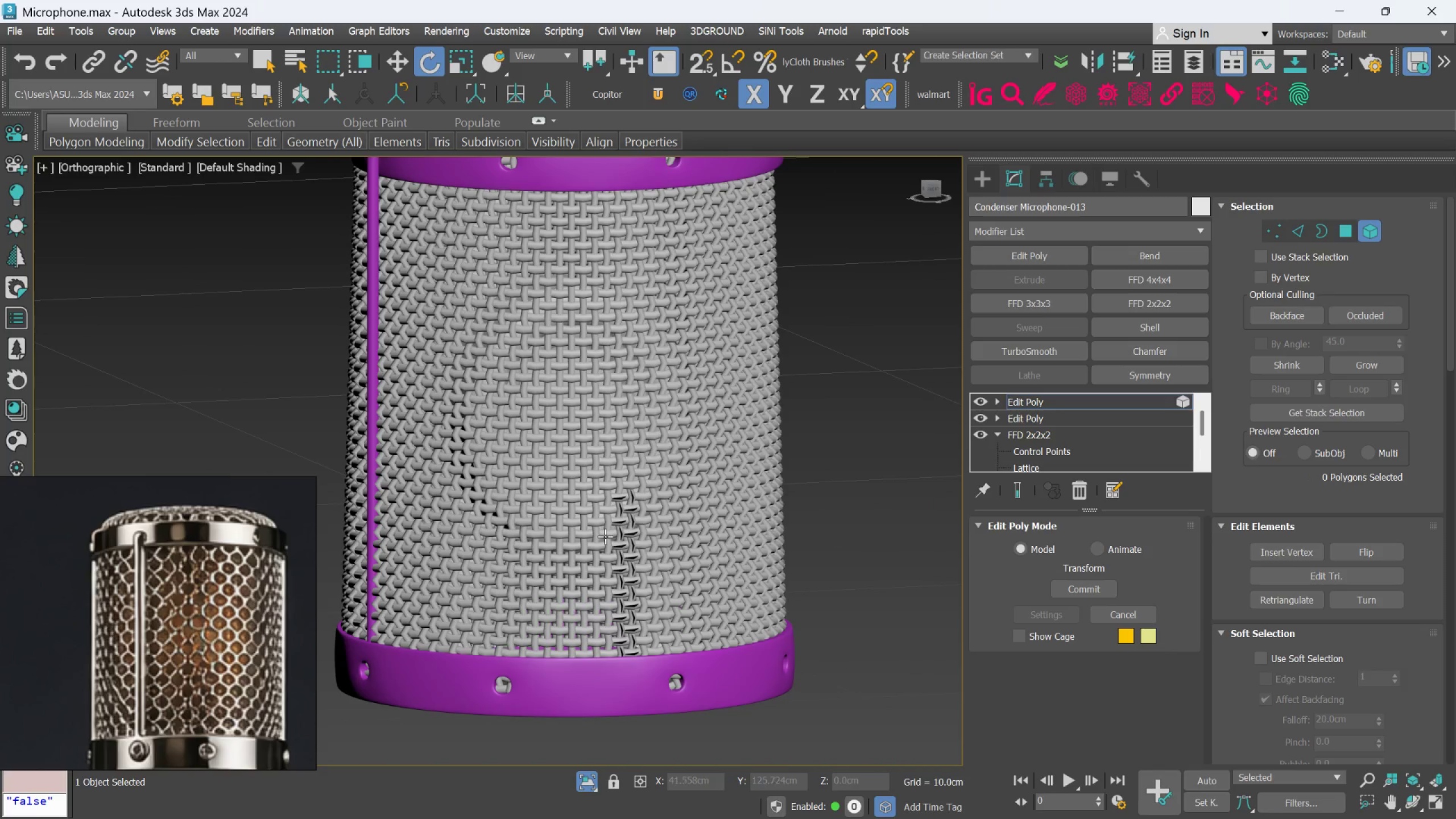 
scroll: coordinate [651, 533], scroll_direction: up, amount: 8.0
 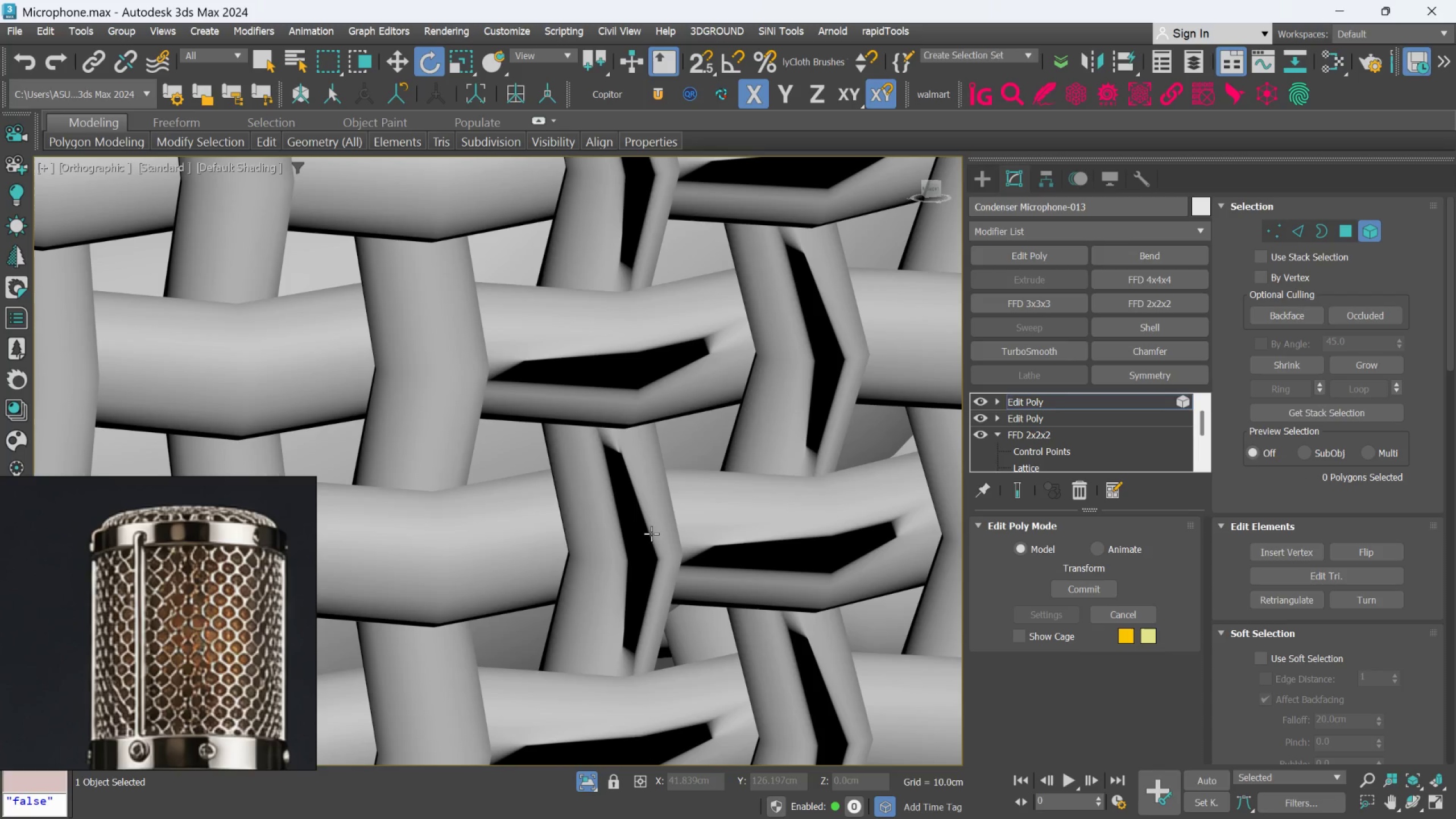 
scroll: coordinate [651, 533], scroll_direction: down, amount: 2.0
 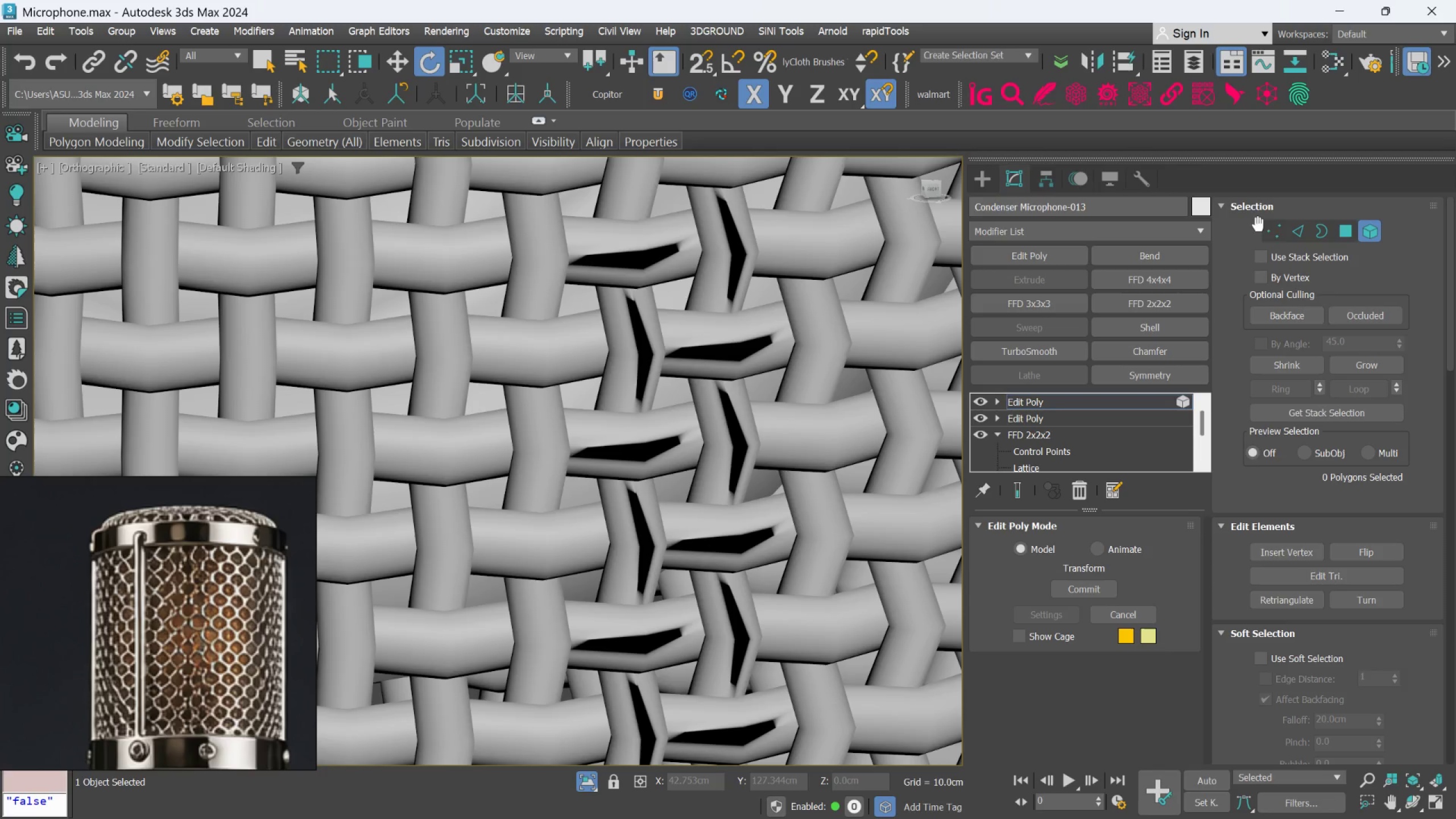 
left_click([1270, 225])
 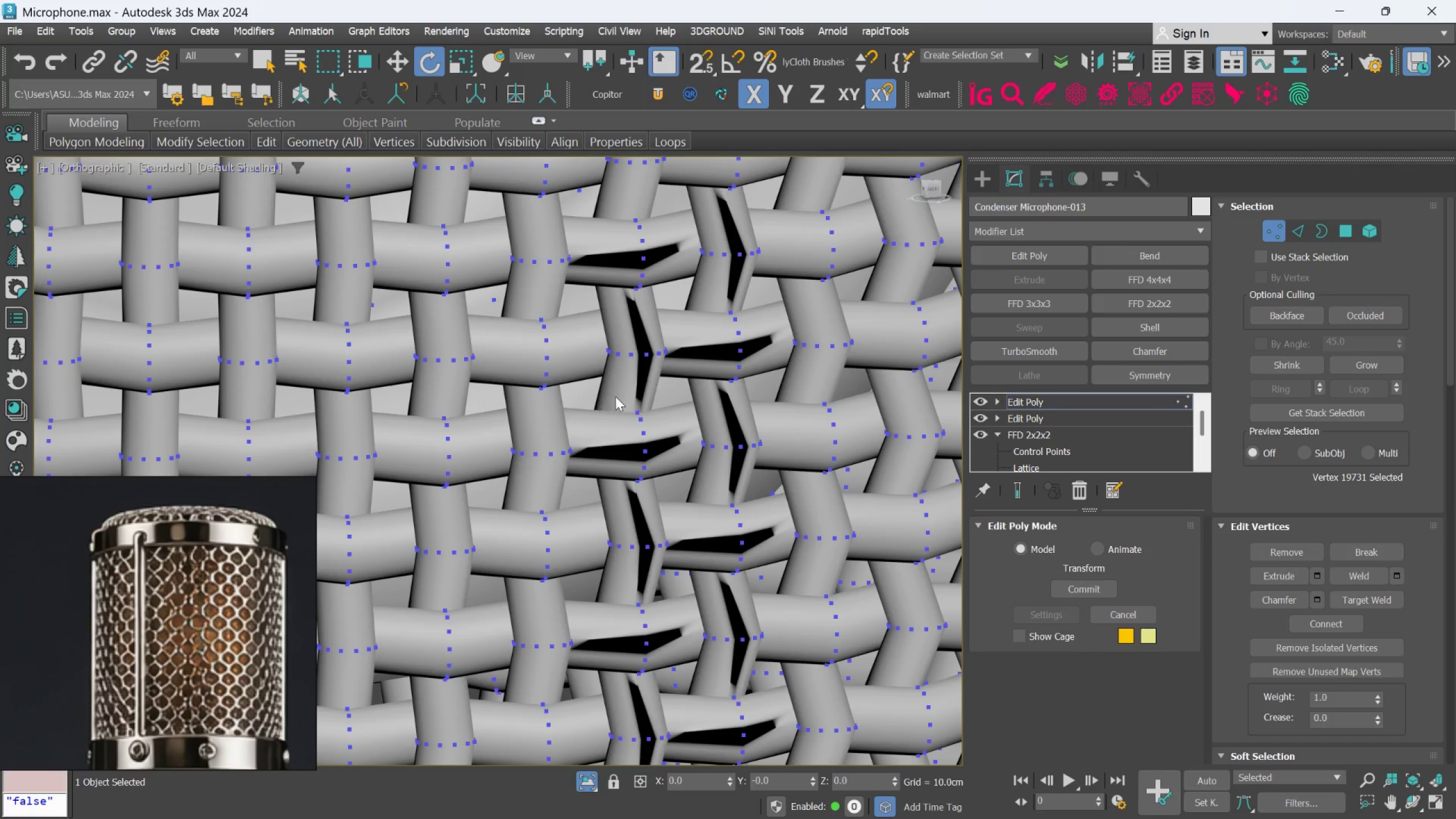 
scroll: coordinate [640, 271], scroll_direction: up, amount: 1.0
 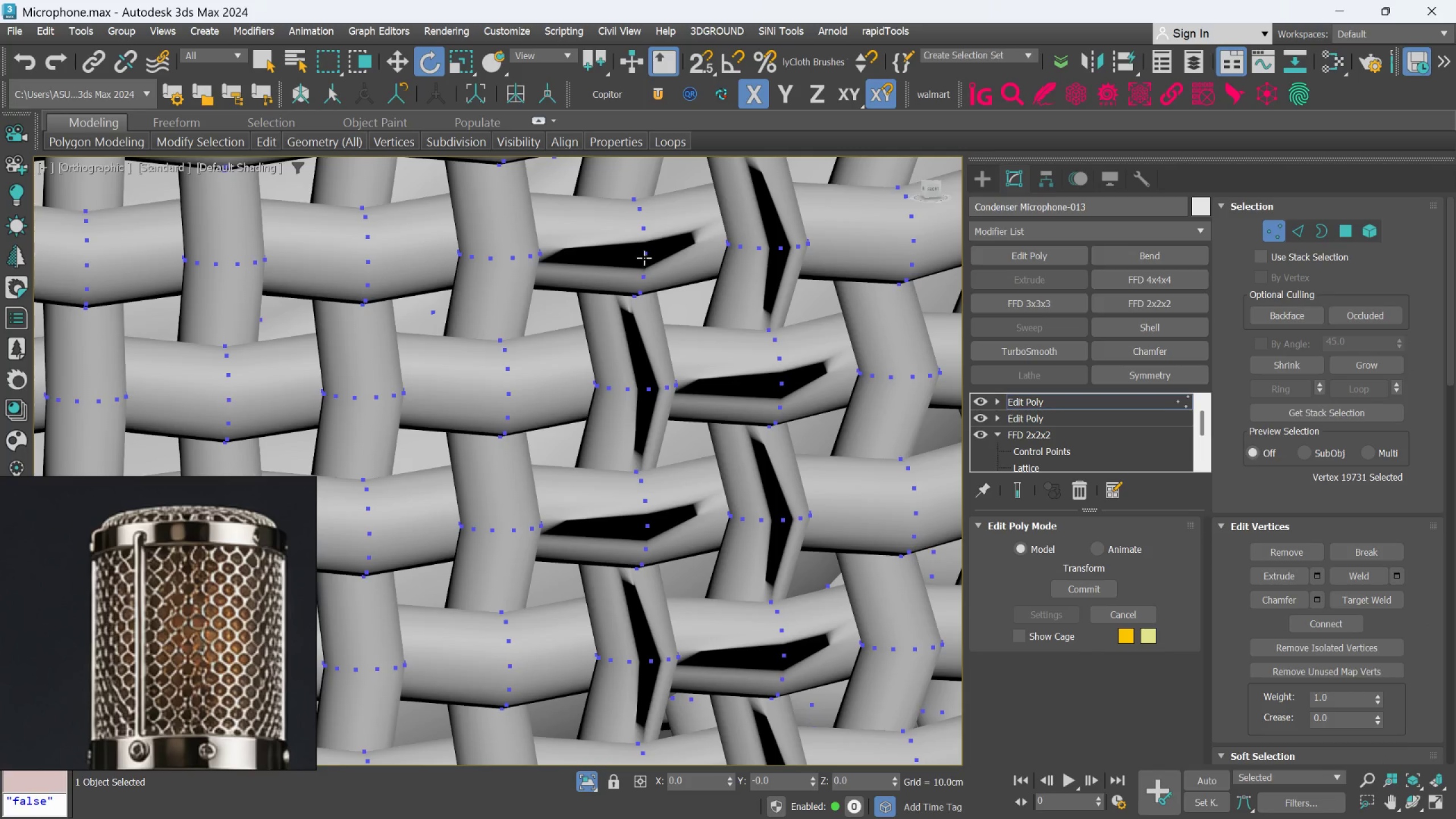 
left_click([644, 257])
 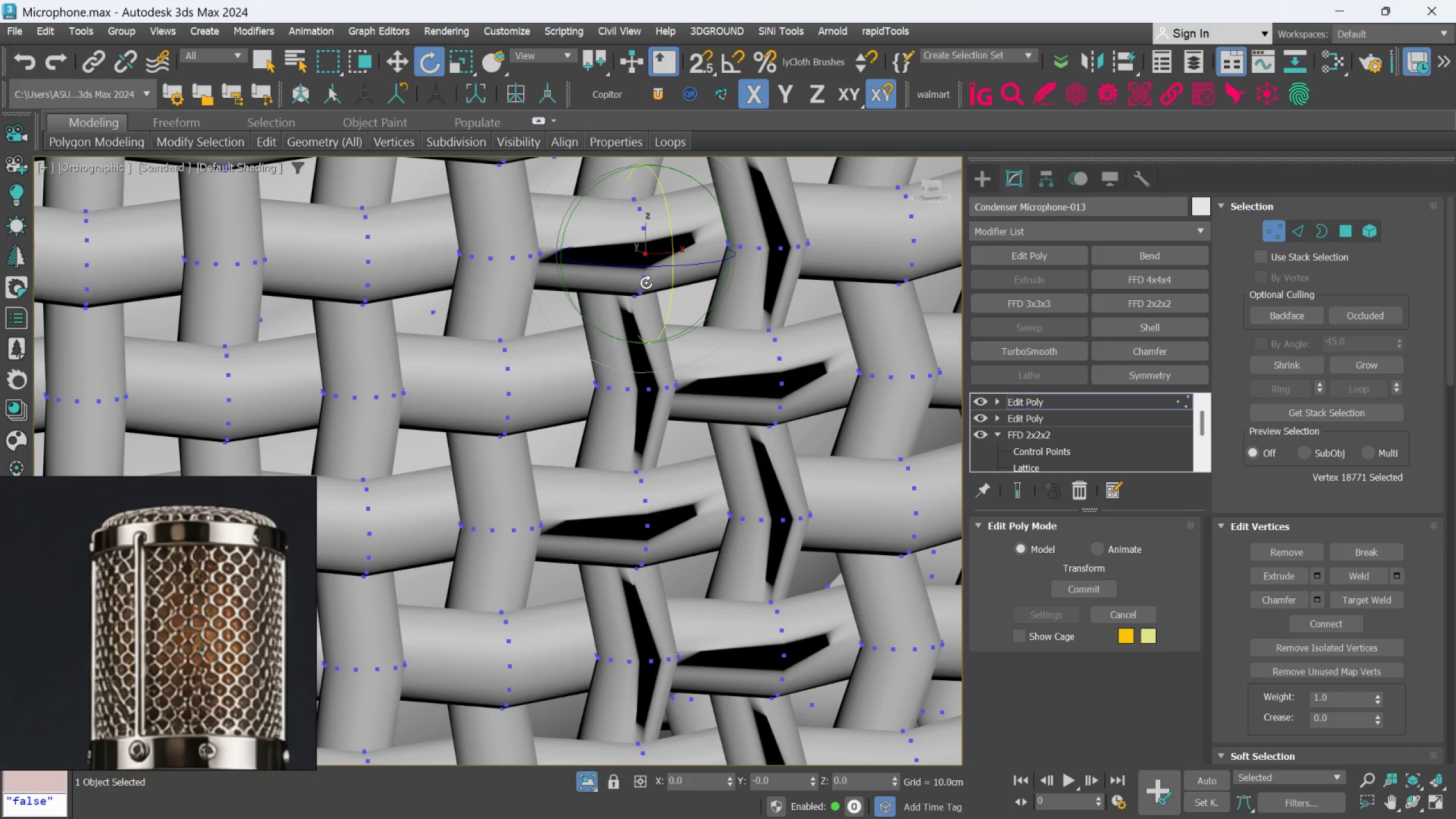 
key(W)
 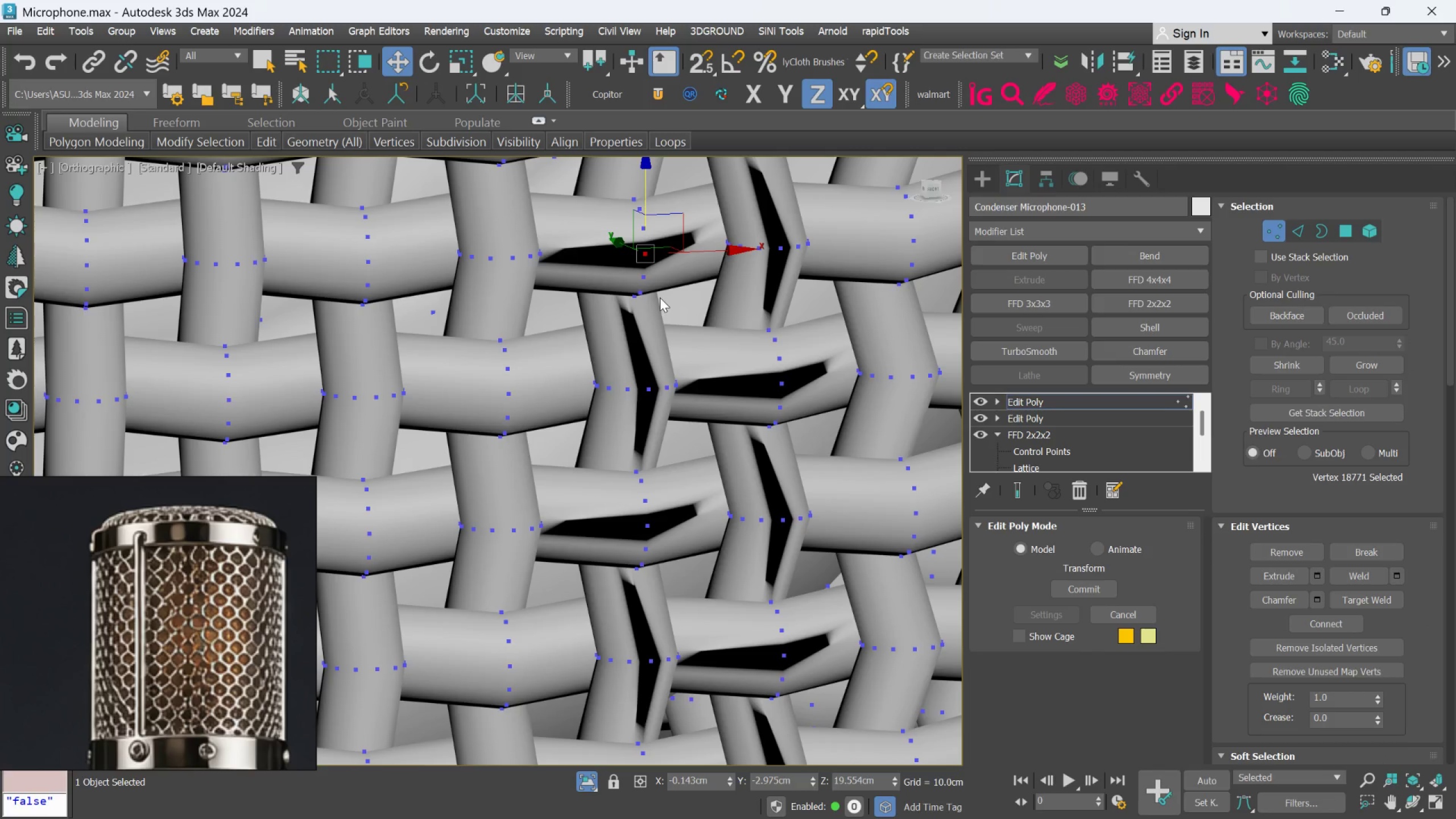 
key(F4)
 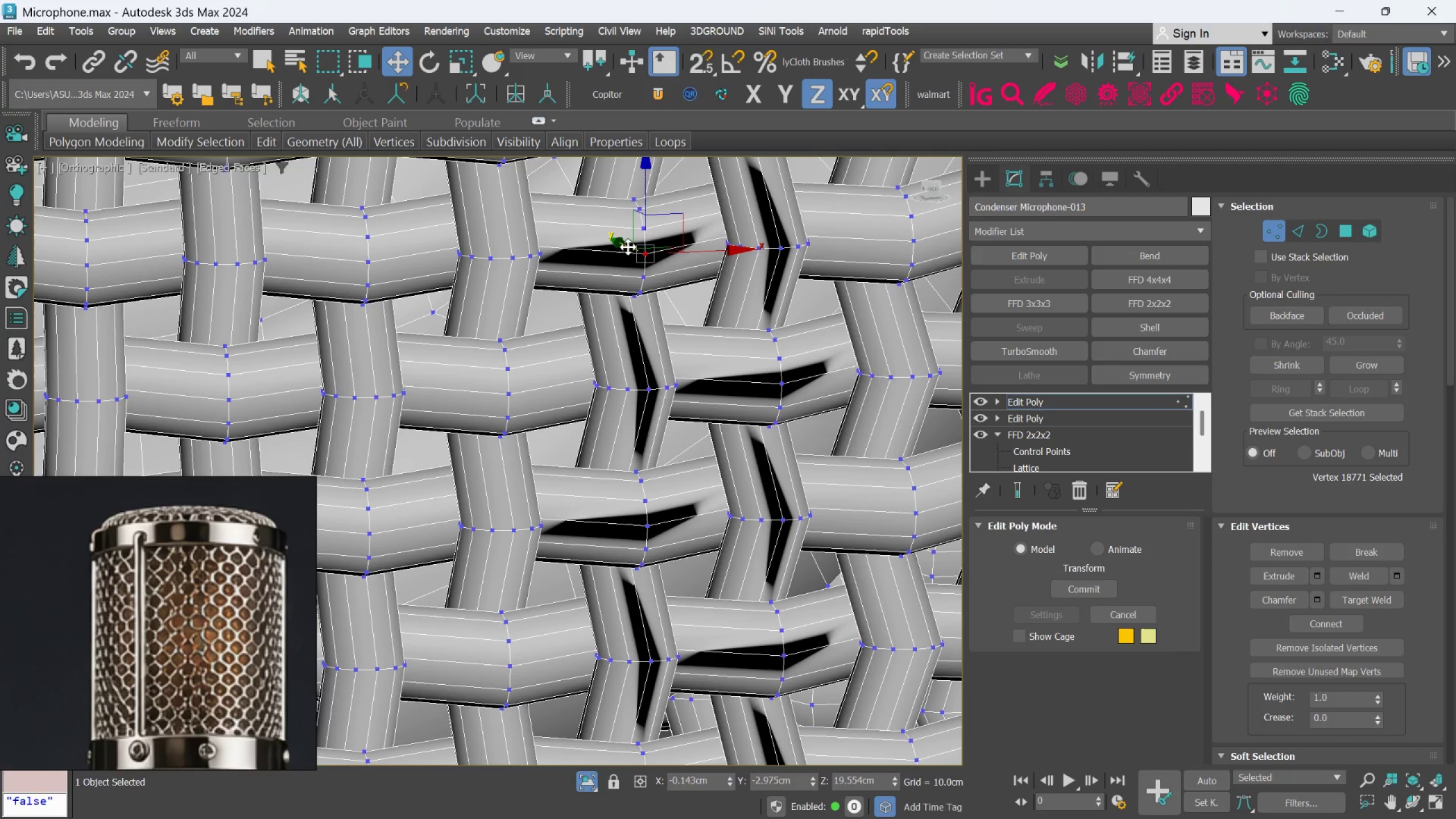 
hold_key(key=AltLeft, duration=1.28)
 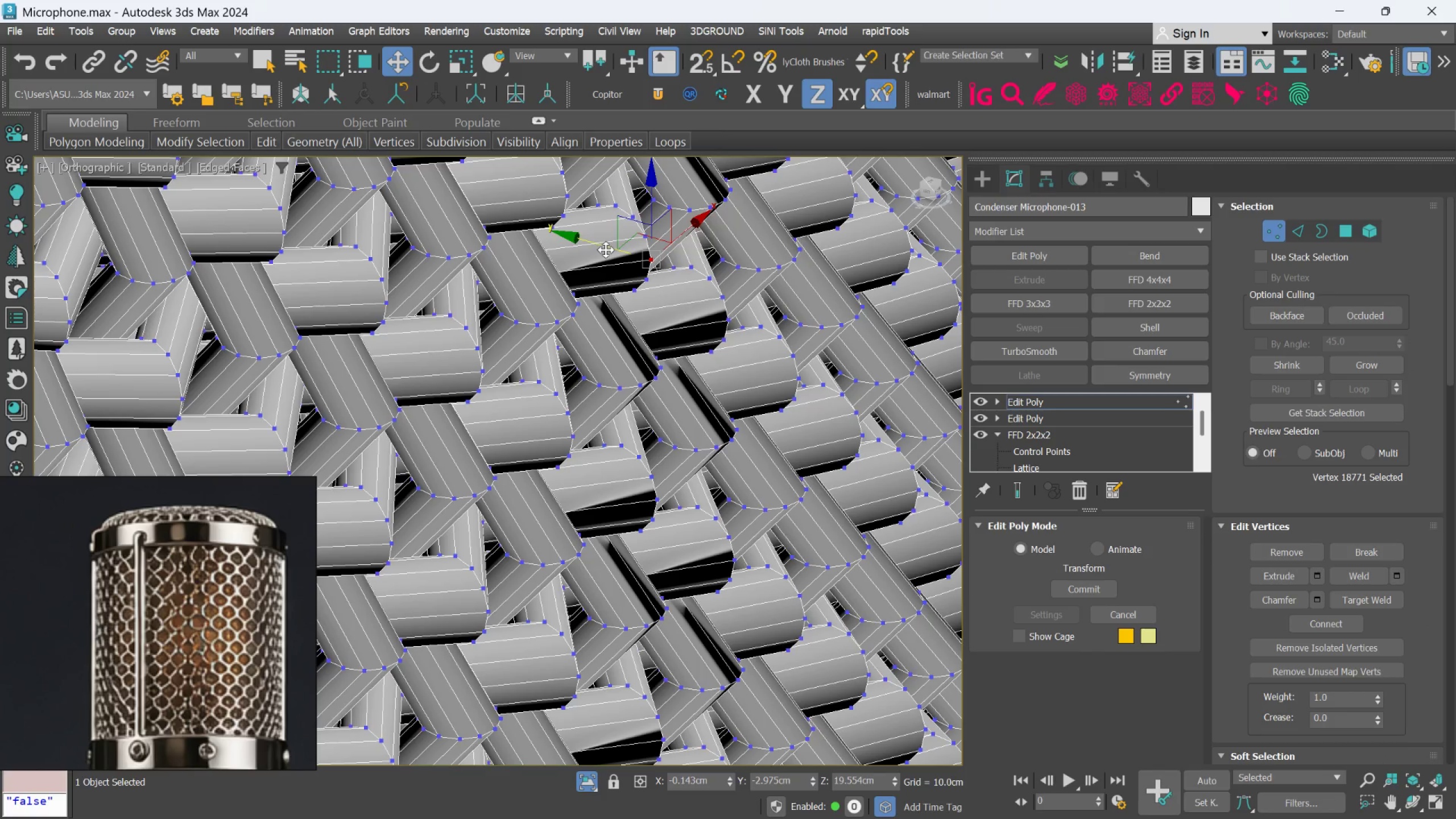 
left_click_drag(start_coordinate=[606, 249], to_coordinate=[602, 252])
 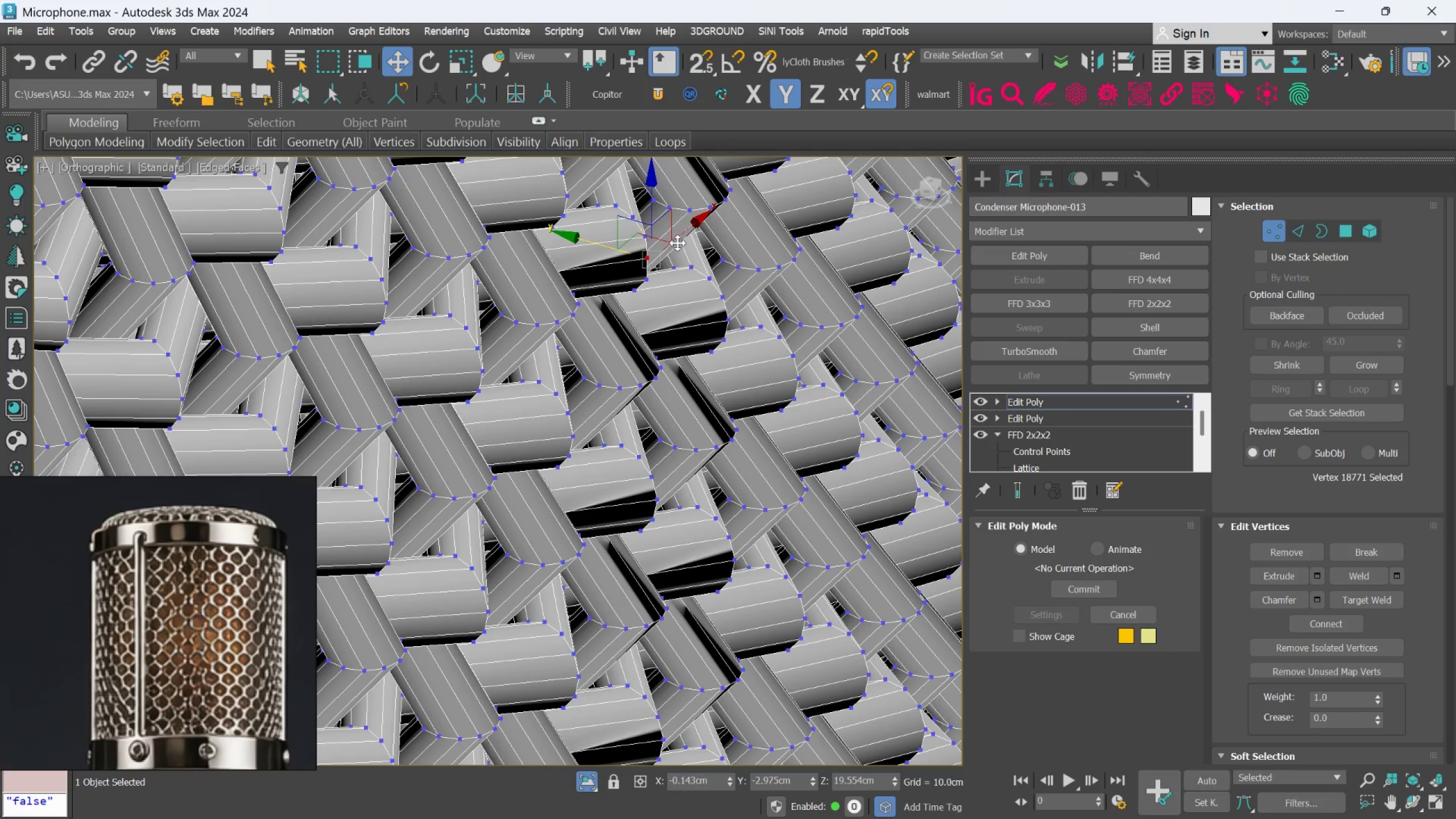 
left_click_drag(start_coordinate=[679, 241], to_coordinate=[669, 250])
 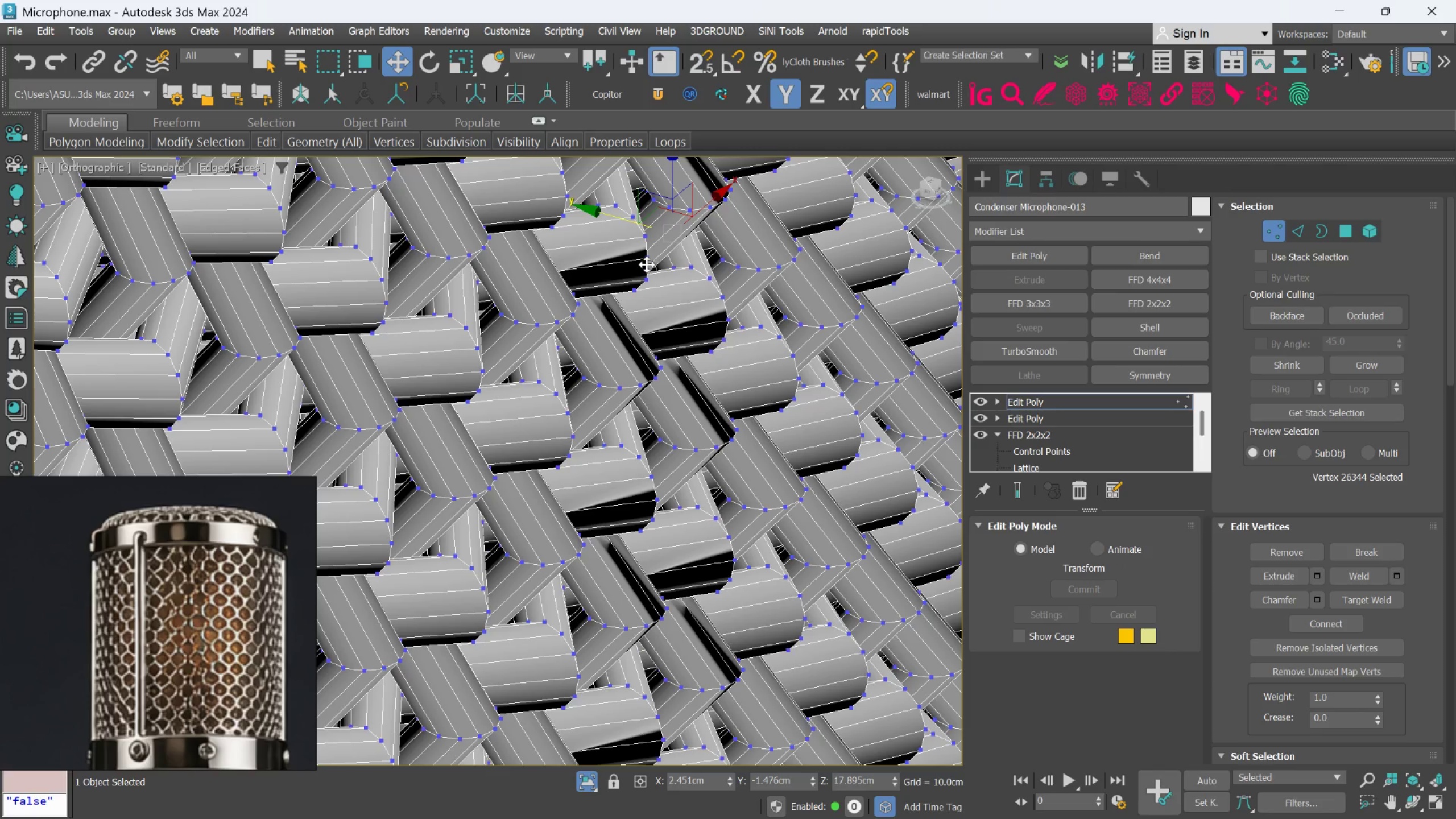 
left_click([647, 261])
 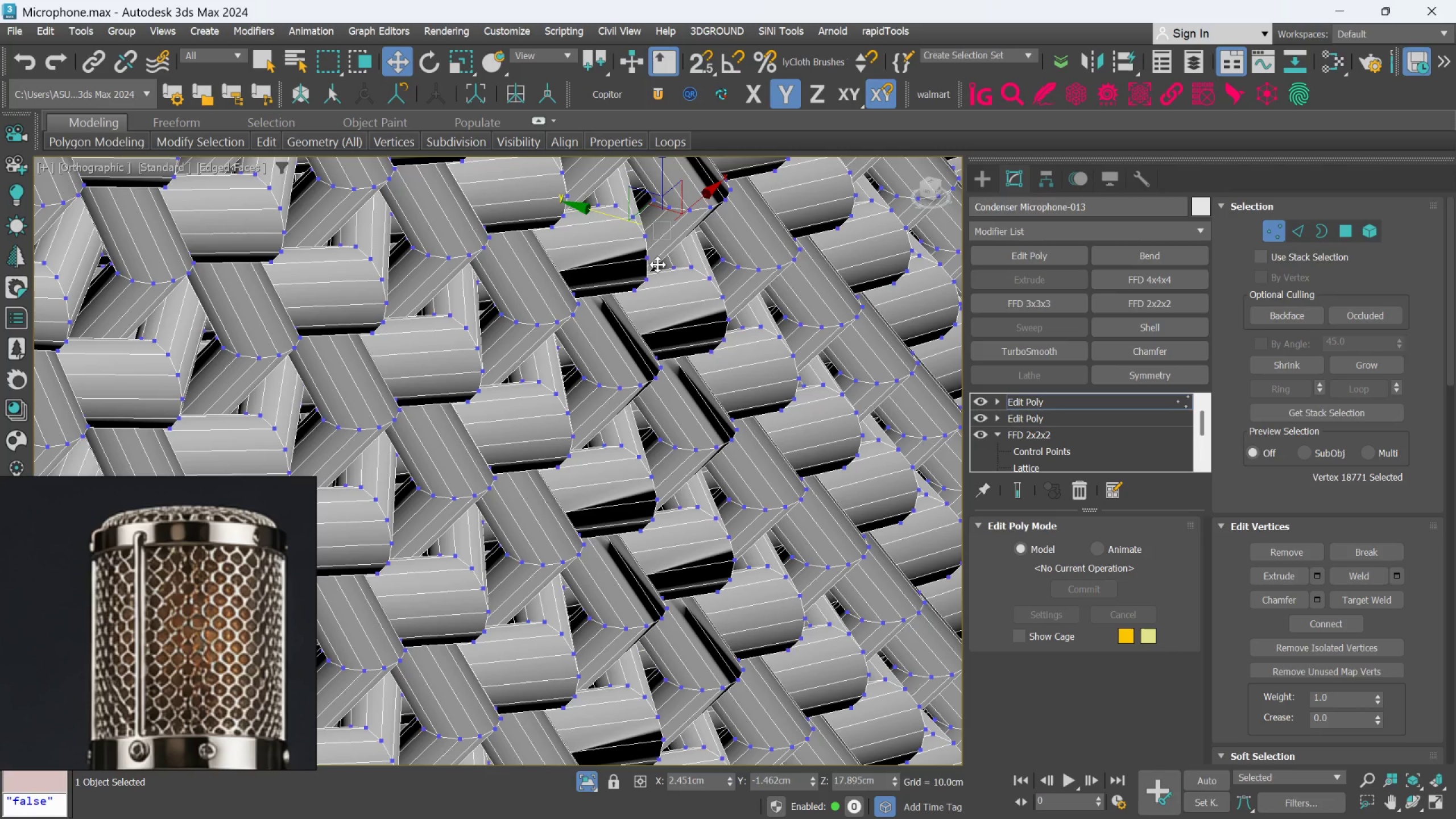 
scroll: coordinate [657, 290], scroll_direction: down, amount: 8.0
 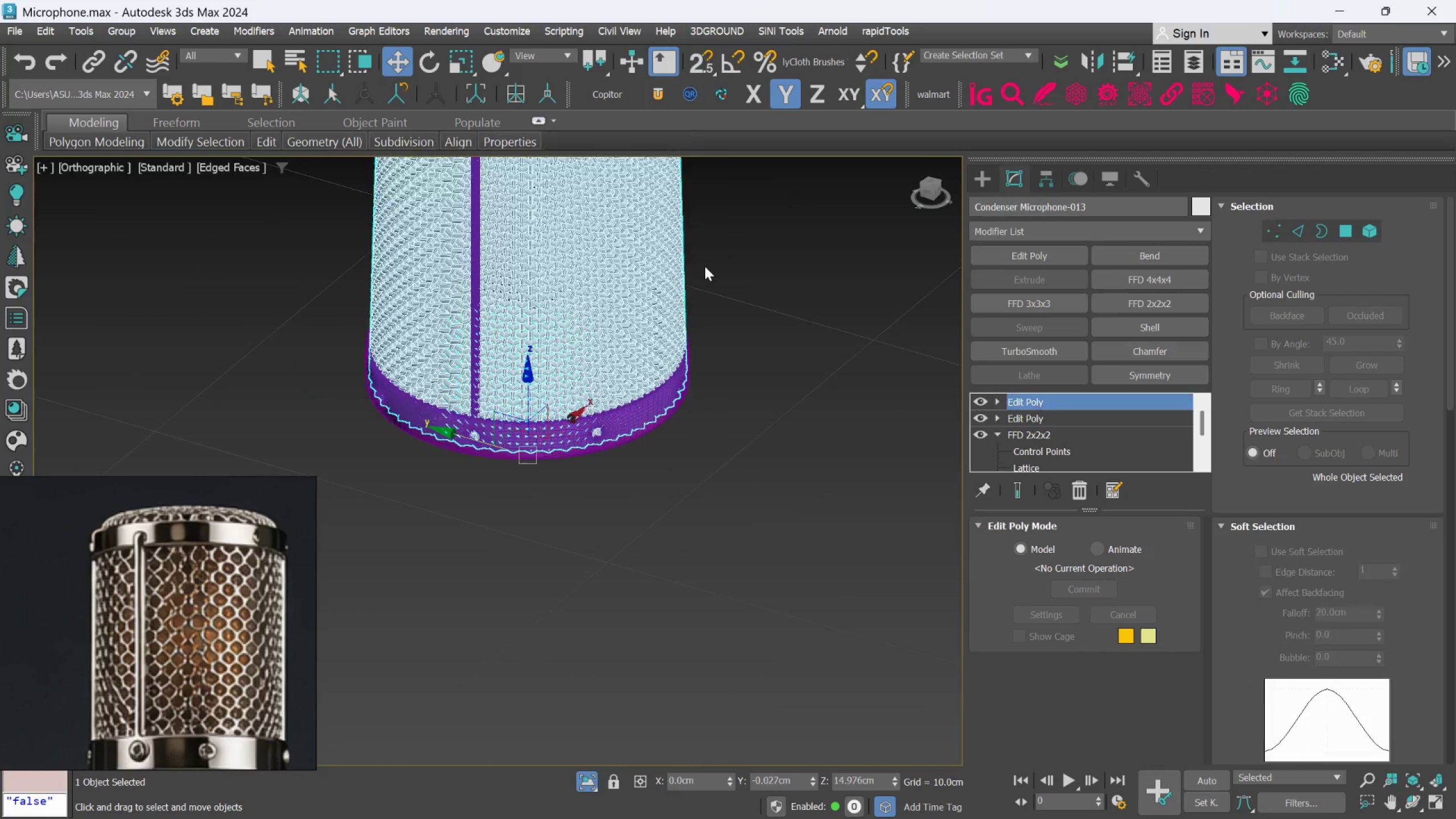 
scroll: coordinate [508, 301], scroll_direction: up, amount: 3.0
 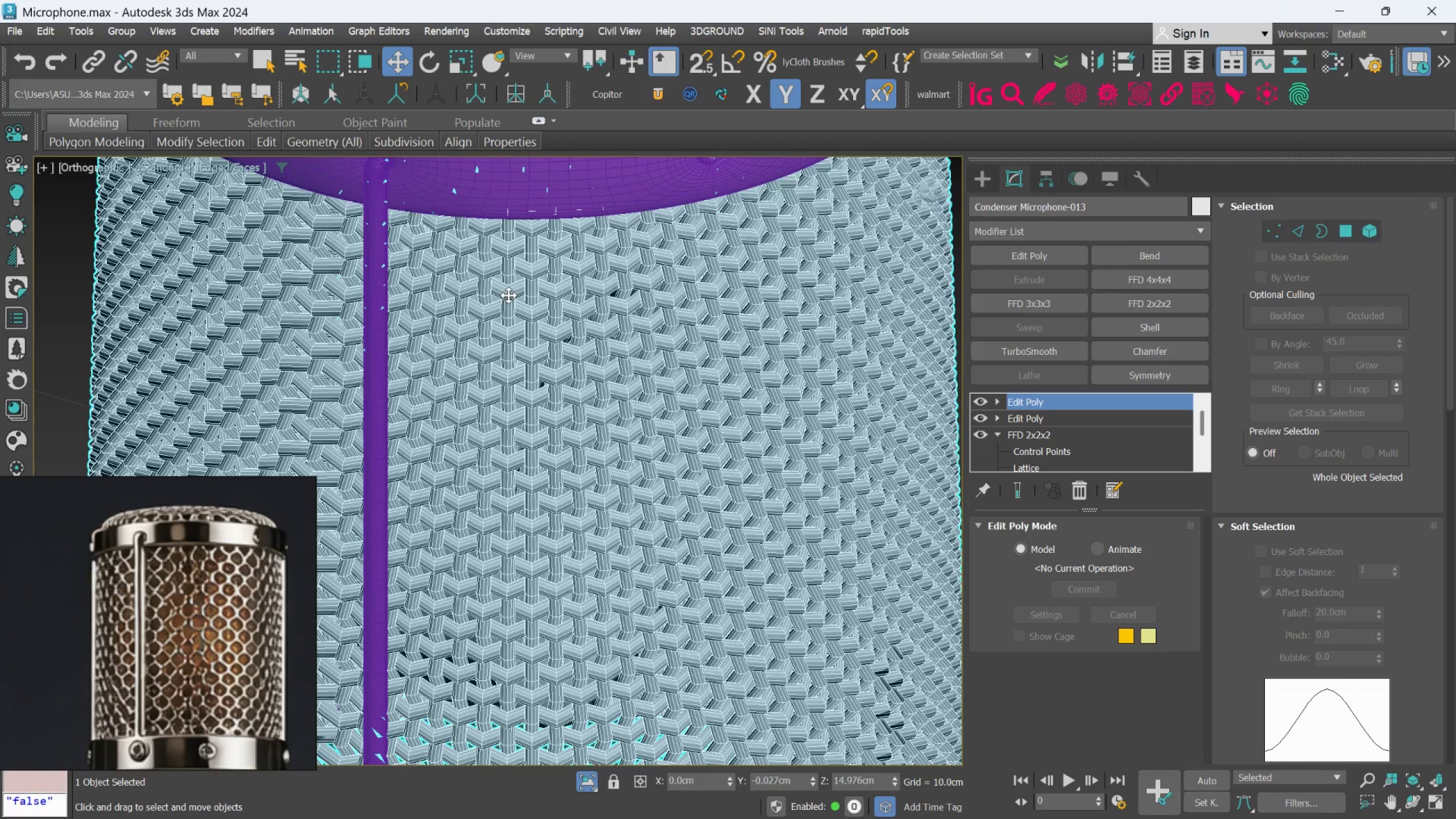 
scroll: coordinate [508, 295], scroll_direction: down, amount: 3.0
 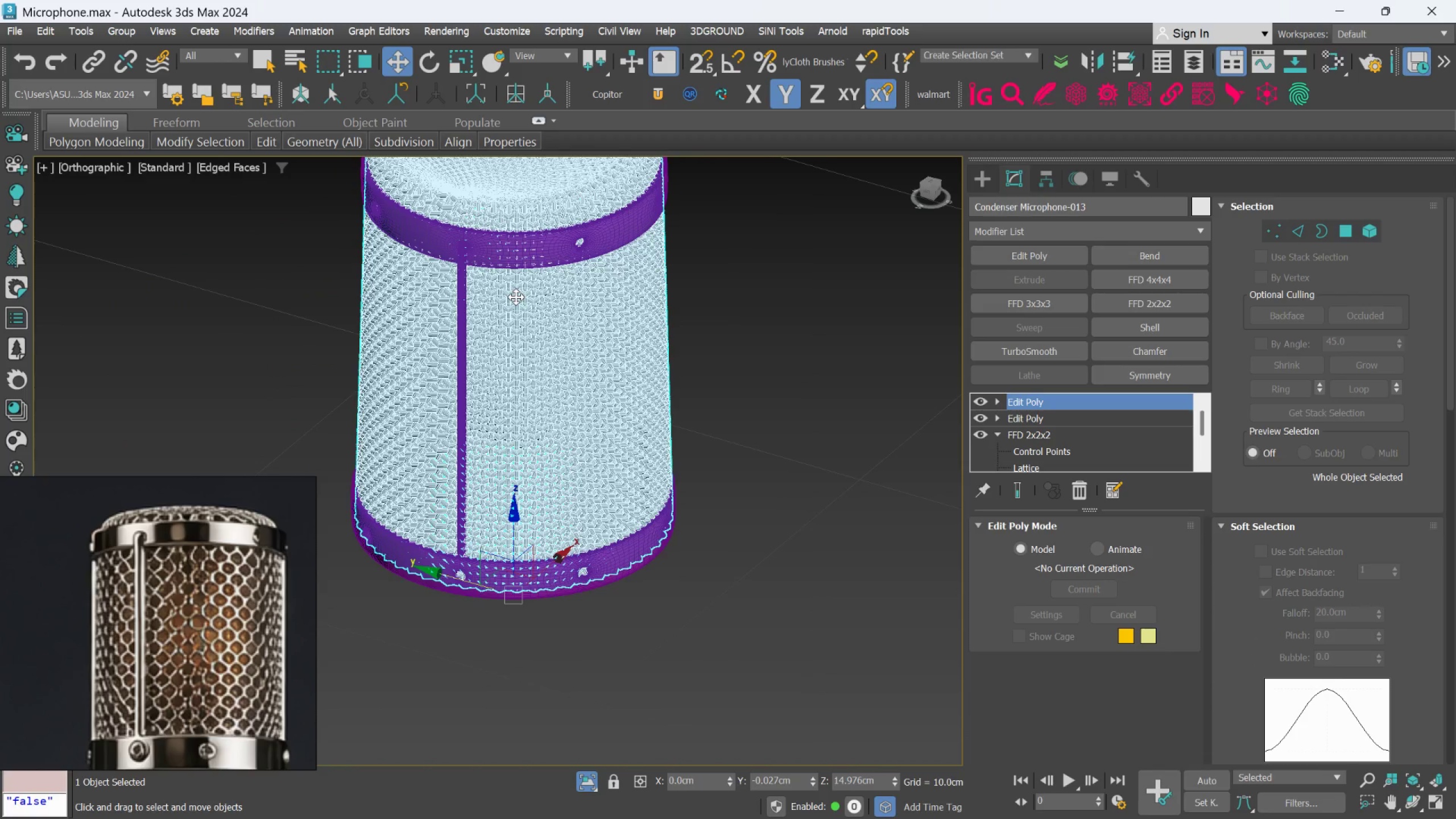 
key(F4)
 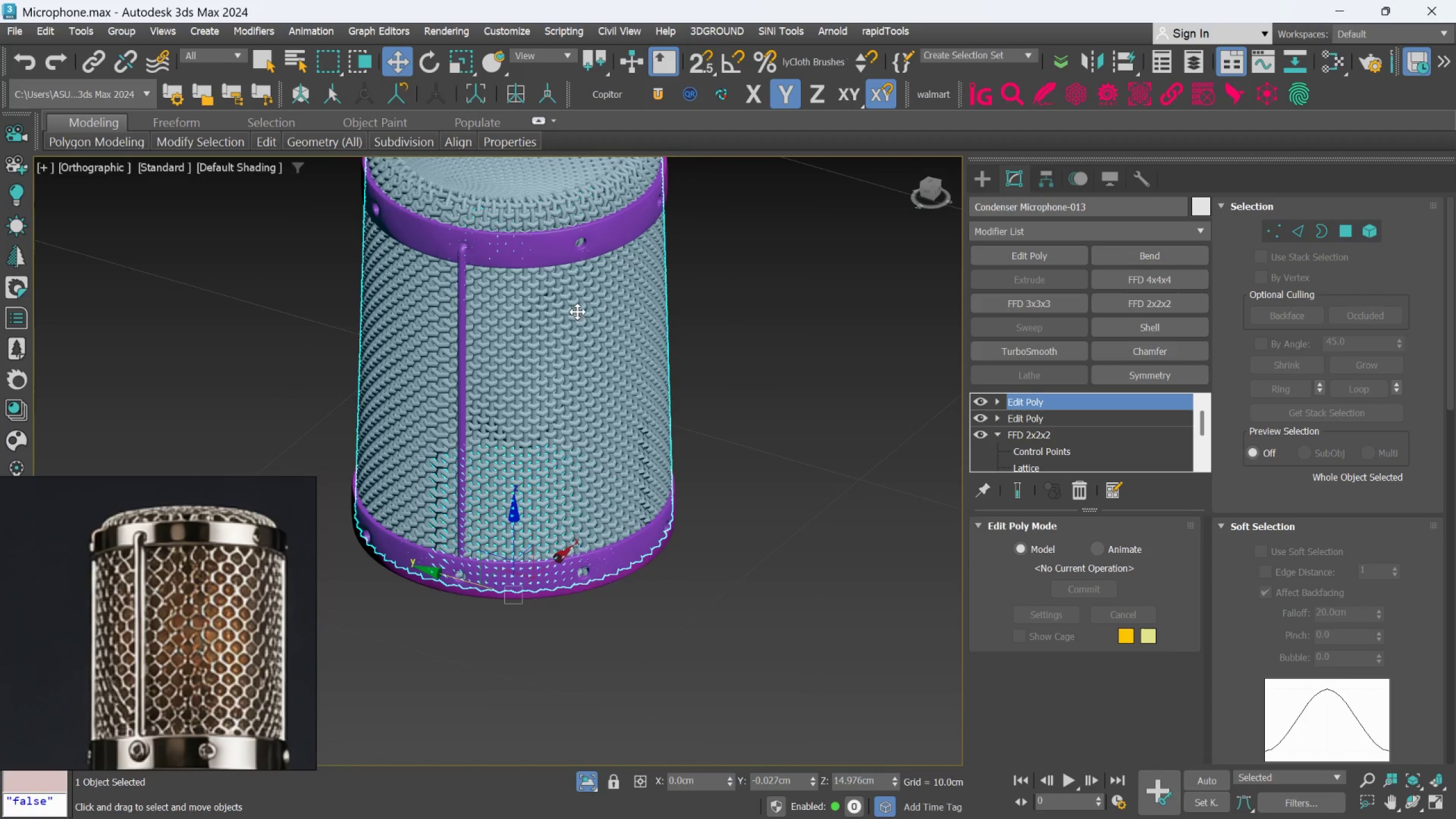 
hold_key(key=AltLeft, duration=0.92)
 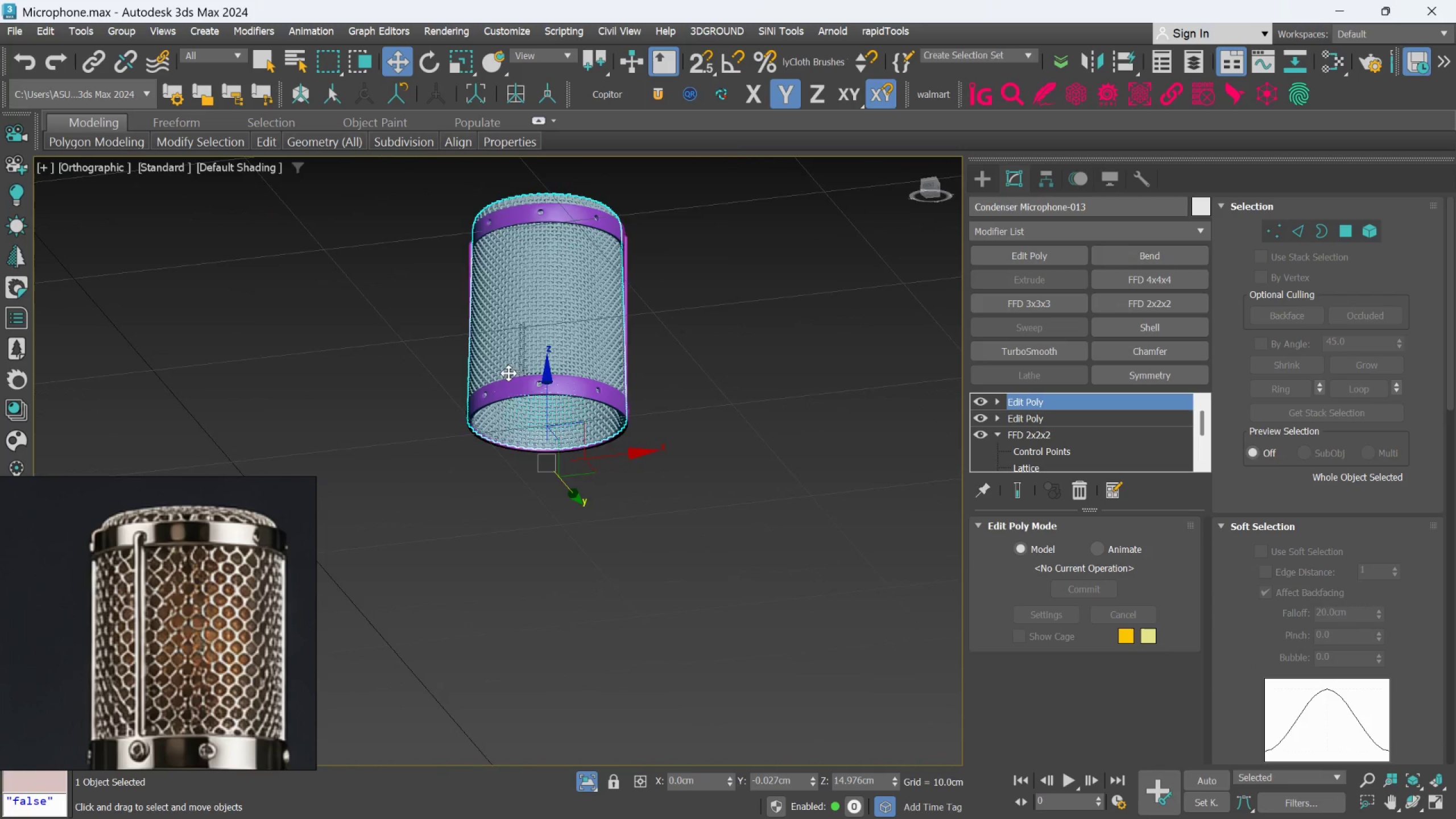 
scroll: coordinate [581, 312], scroll_direction: down, amount: 2.0
 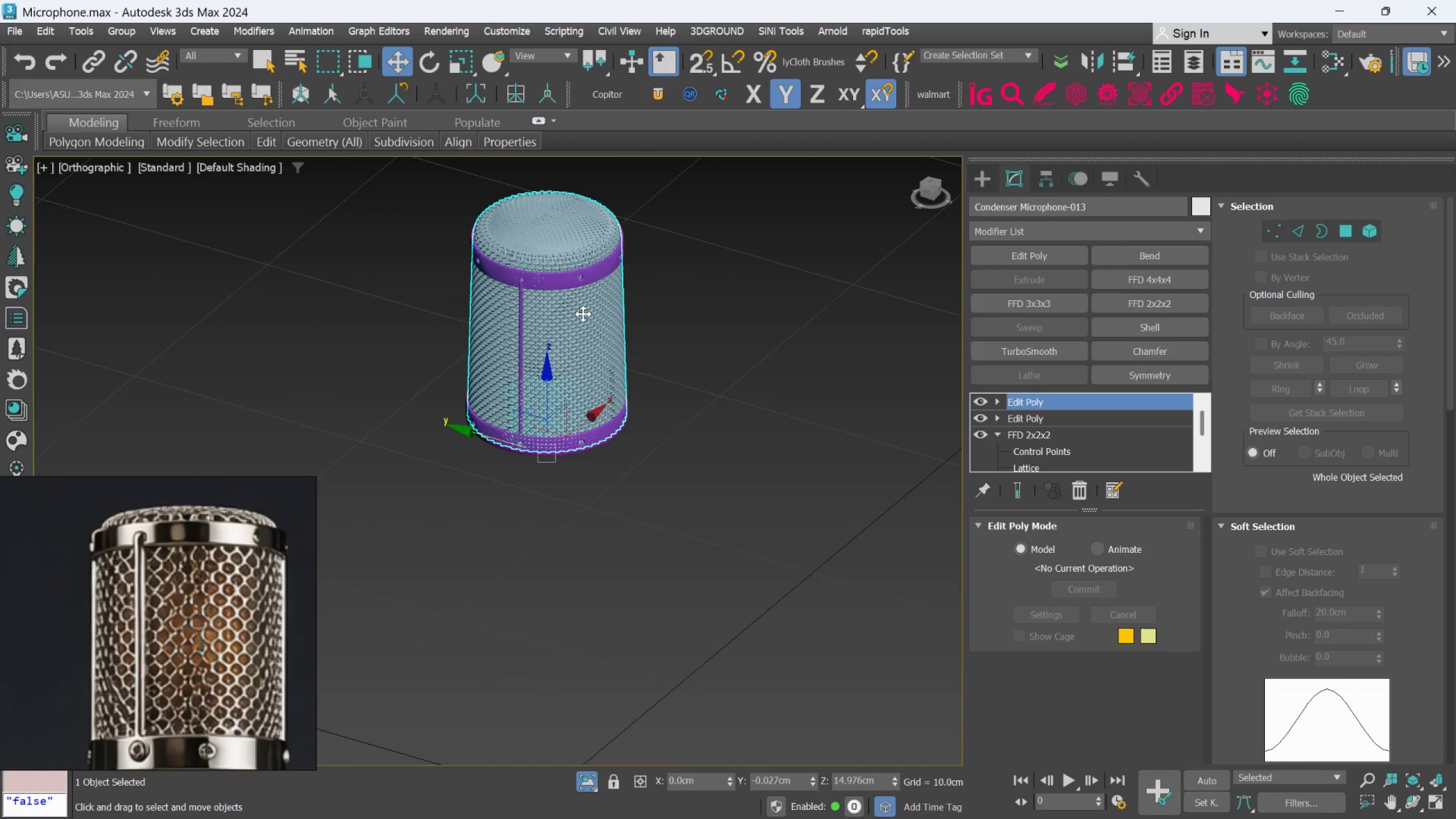 
scroll: coordinate [531, 350], scroll_direction: up, amount: 6.0
 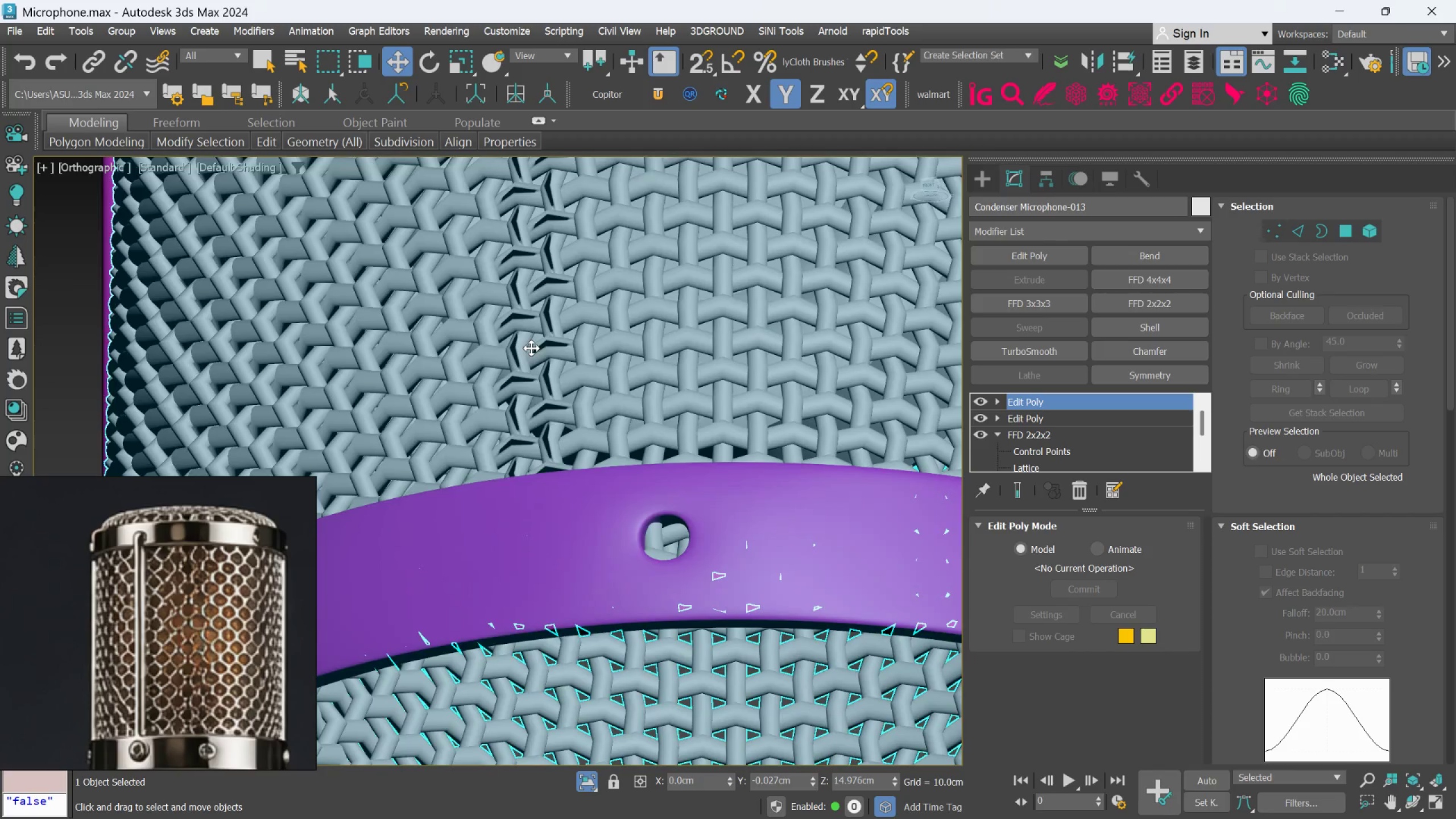 
hold_key(key=AltLeft, duration=0.55)
 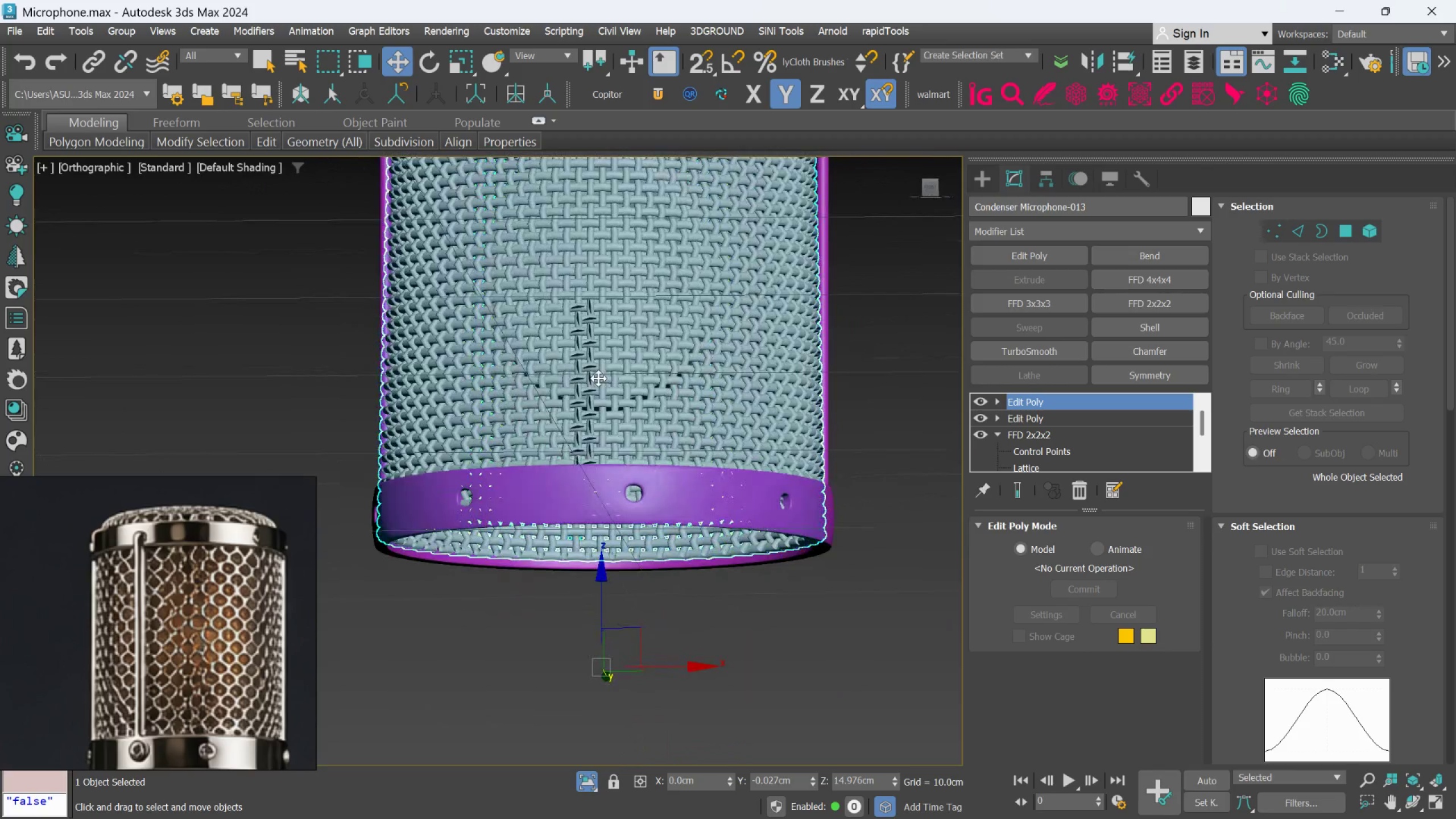 
scroll: coordinate [531, 348], scroll_direction: down, amount: 4.0
 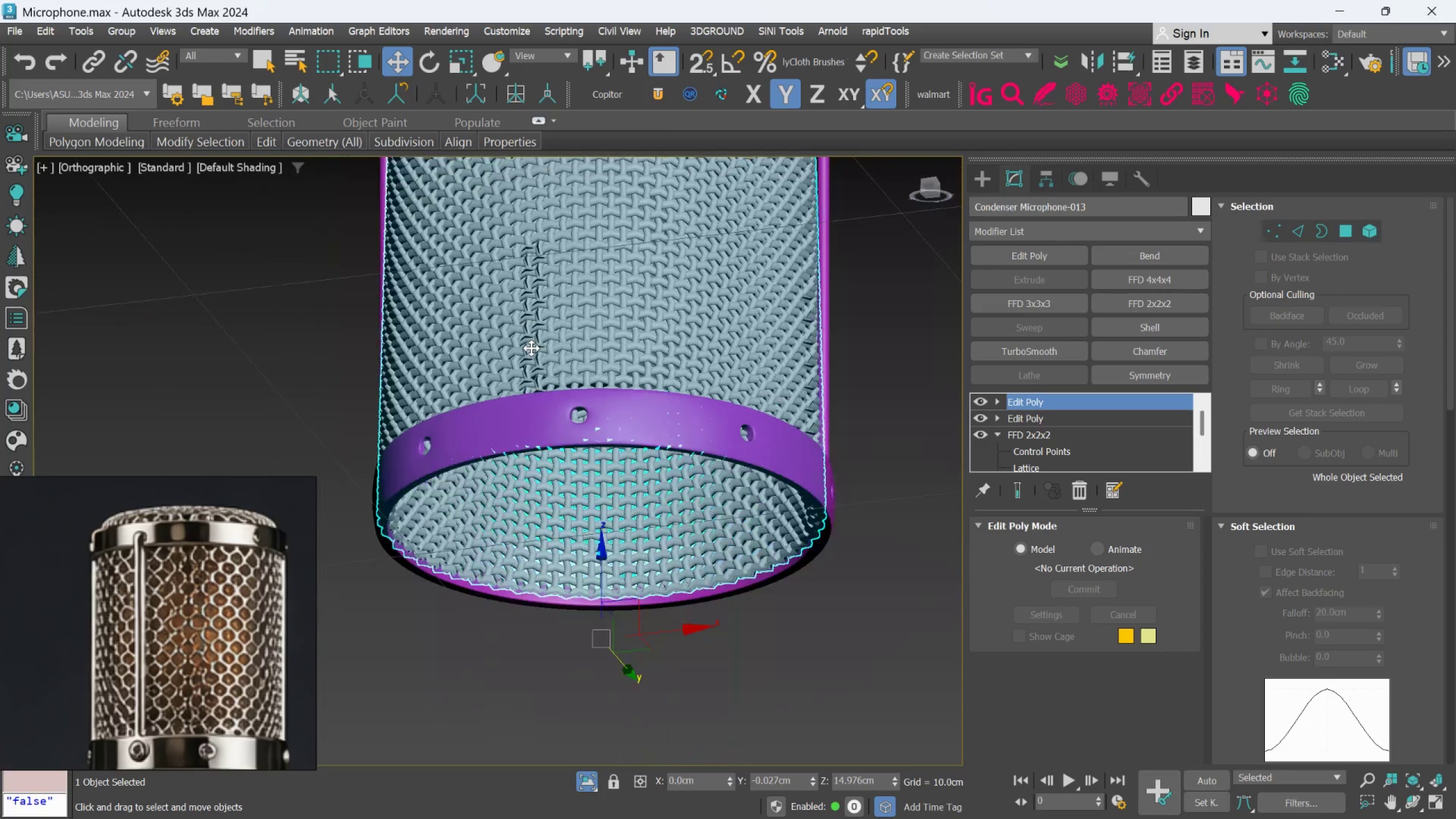 
scroll: coordinate [589, 384], scroll_direction: up, amount: 5.0
 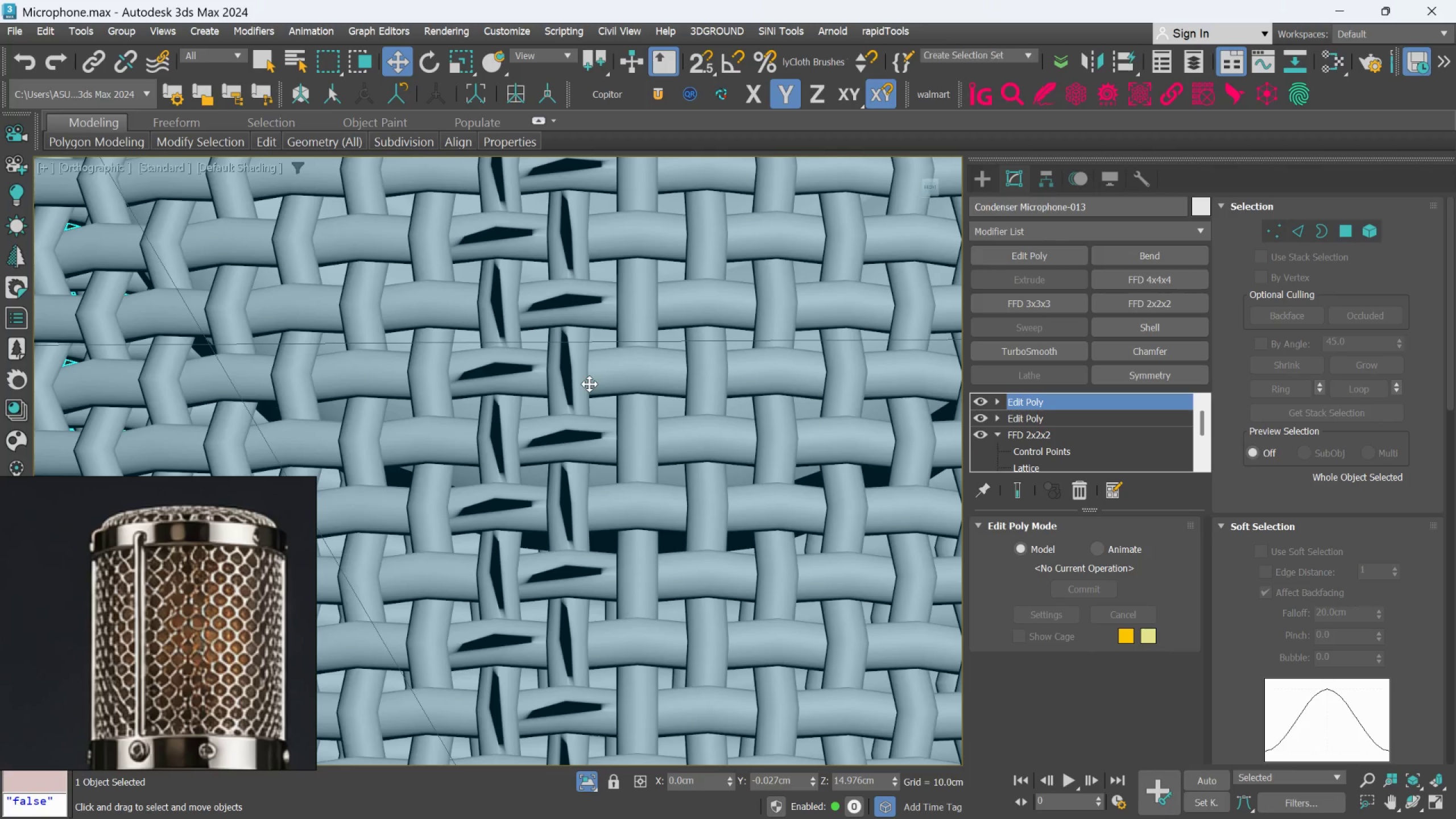 
scroll: coordinate [589, 384], scroll_direction: down, amount: 3.0
 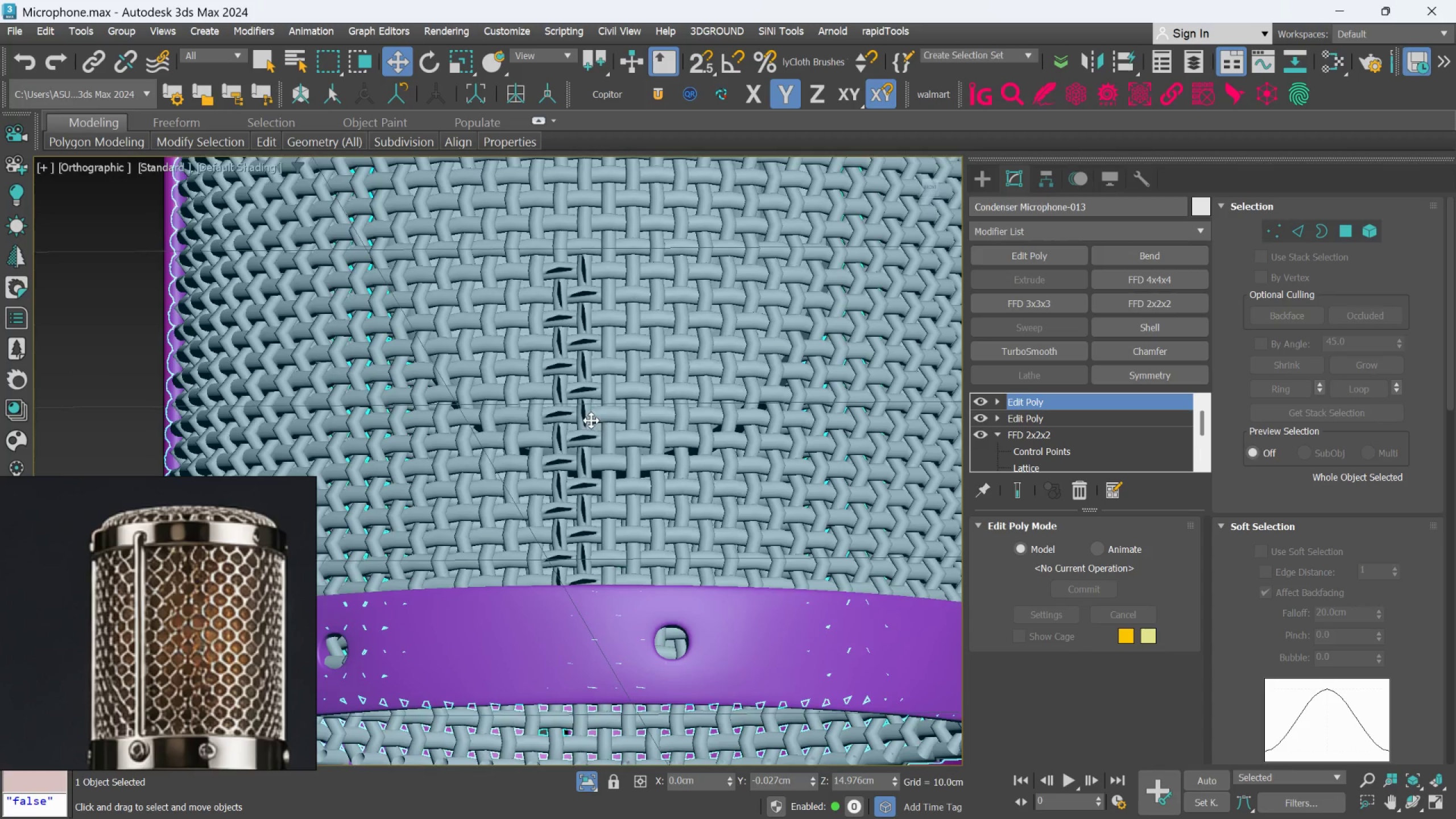 
key(R)
 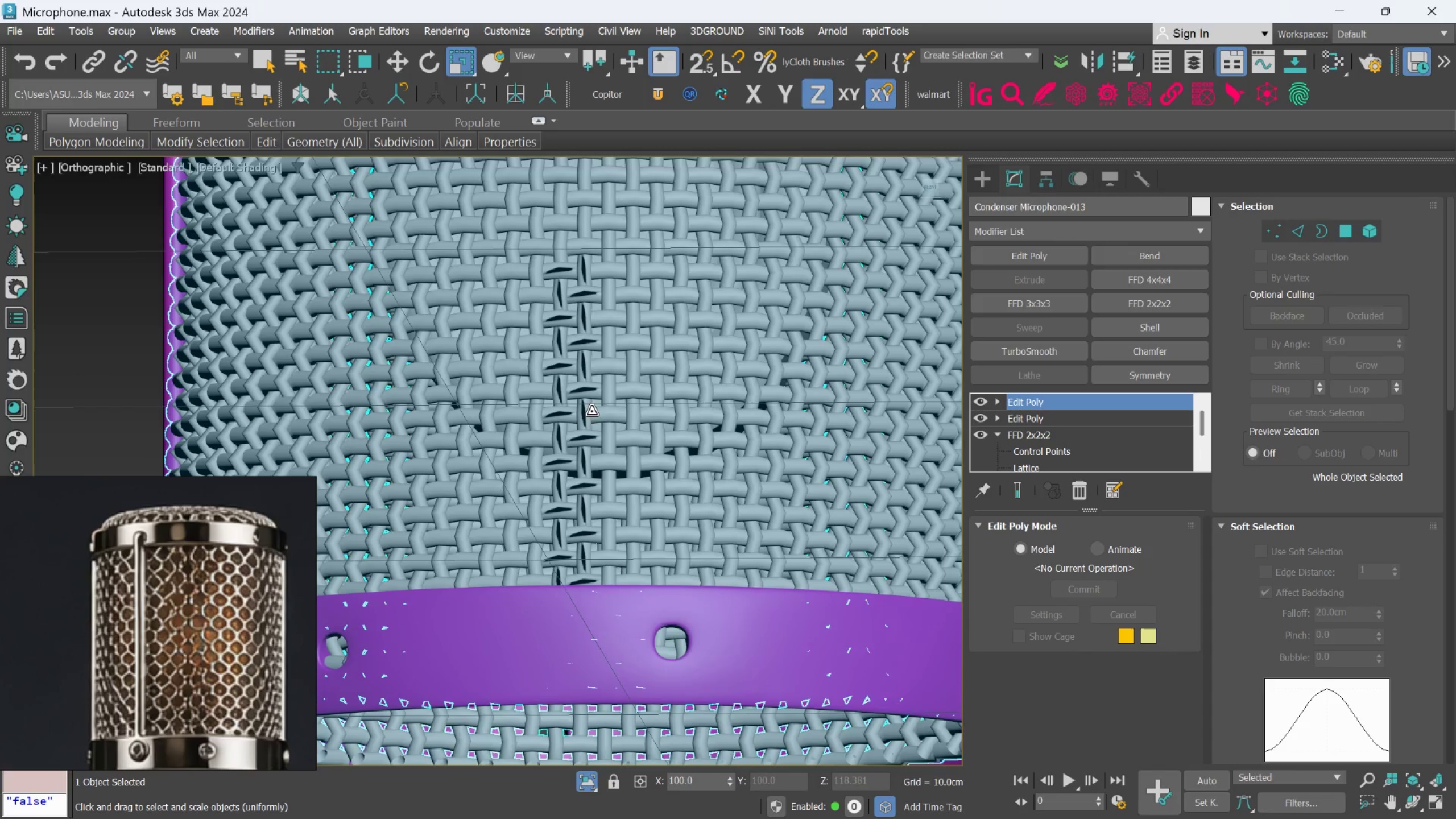 
scroll: coordinate [592, 409], scroll_direction: down, amount: 4.0
 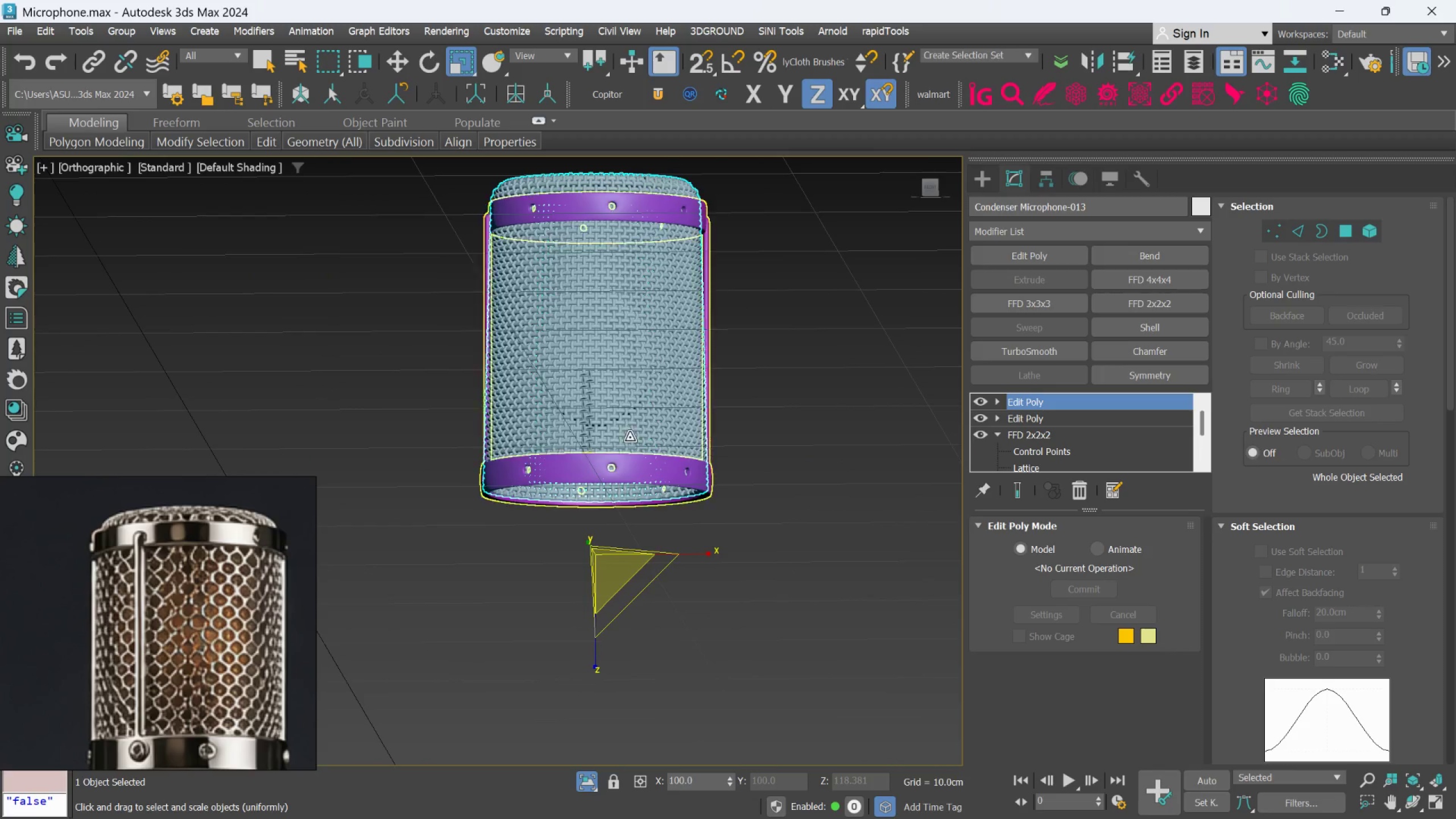 
left_click([642, 369])
 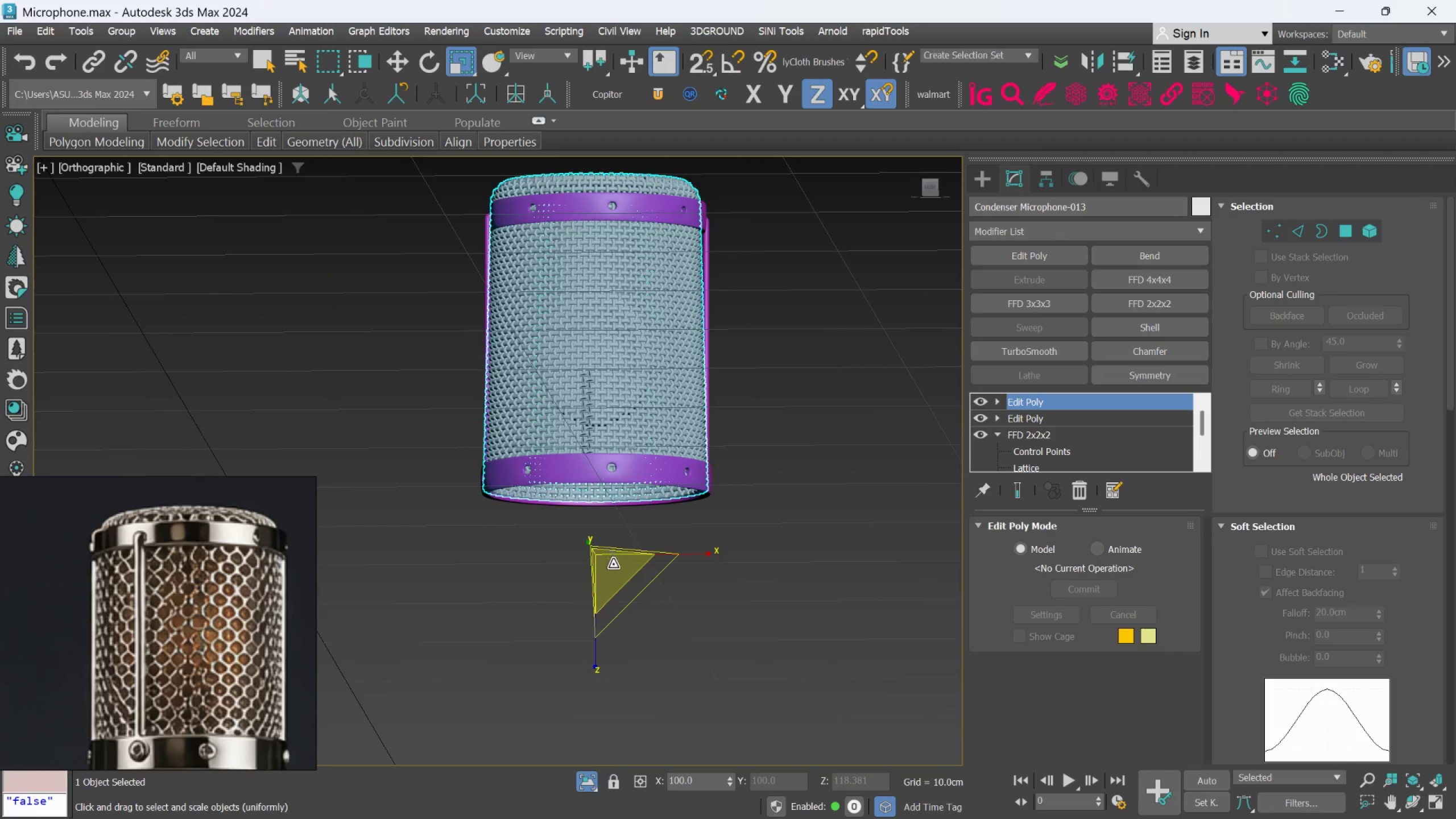 
left_click_drag(start_coordinate=[615, 567], to_coordinate=[615, 575])
 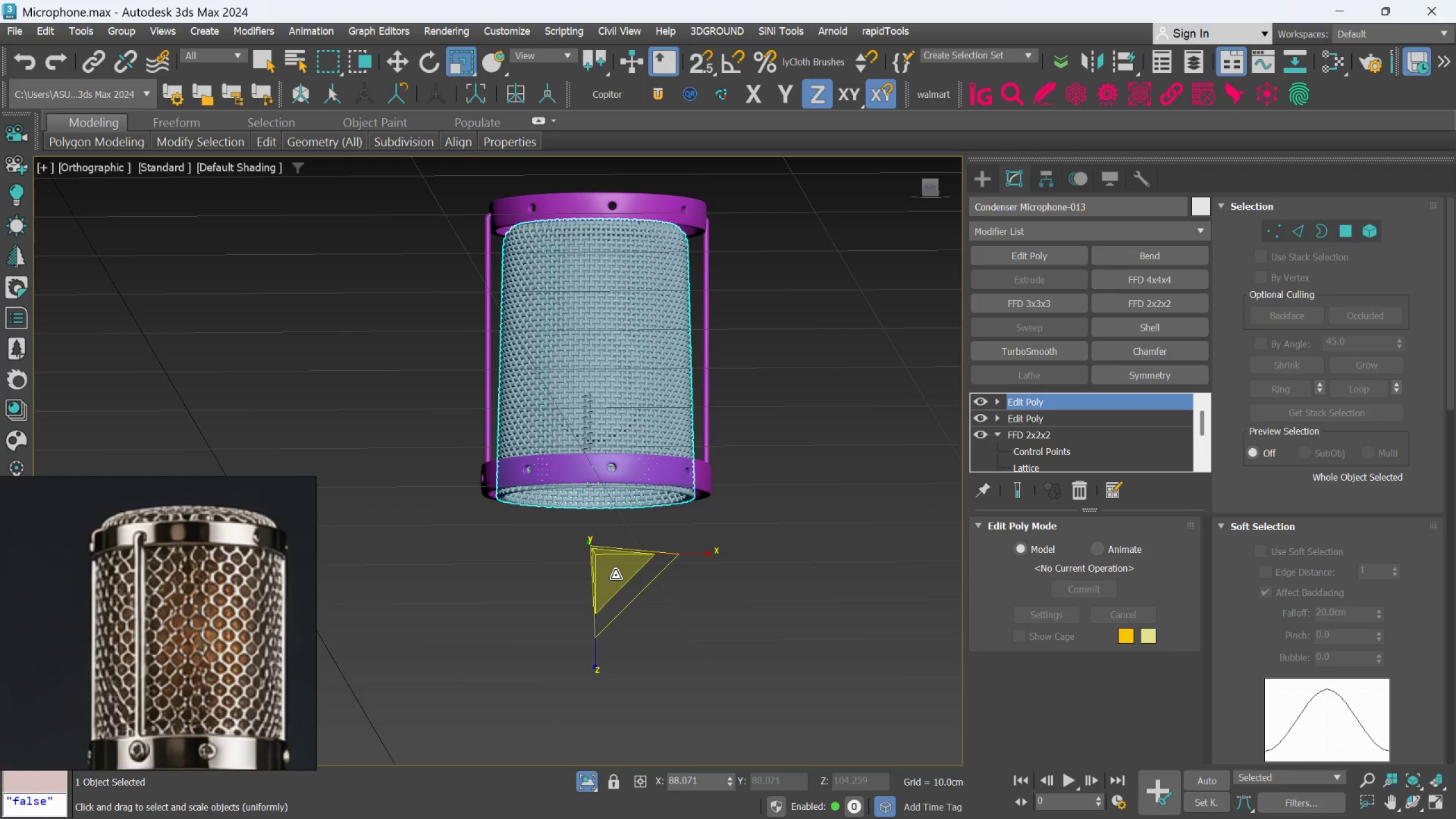 
key(Control+Z)
 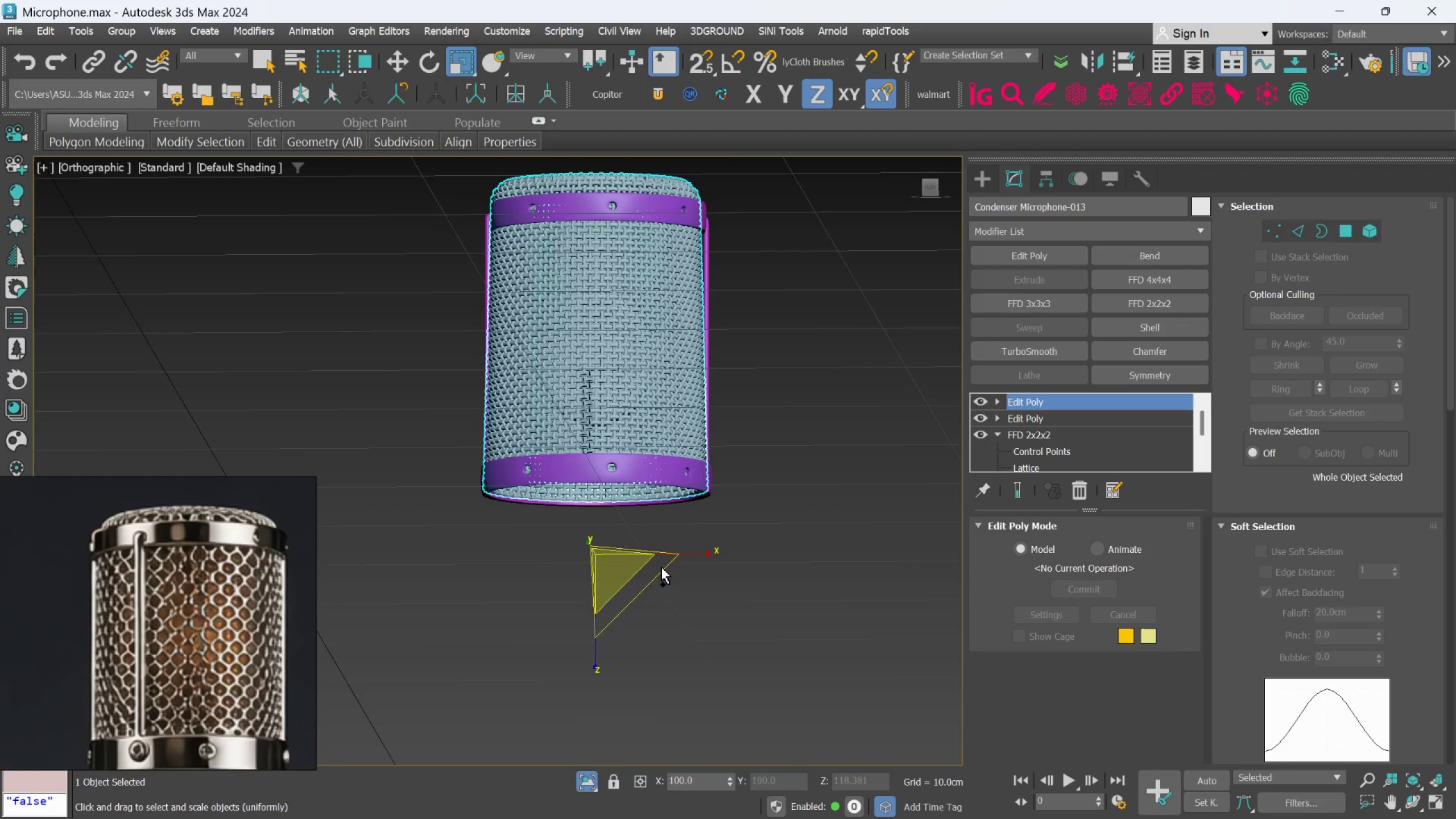 
key(Control+Z)
 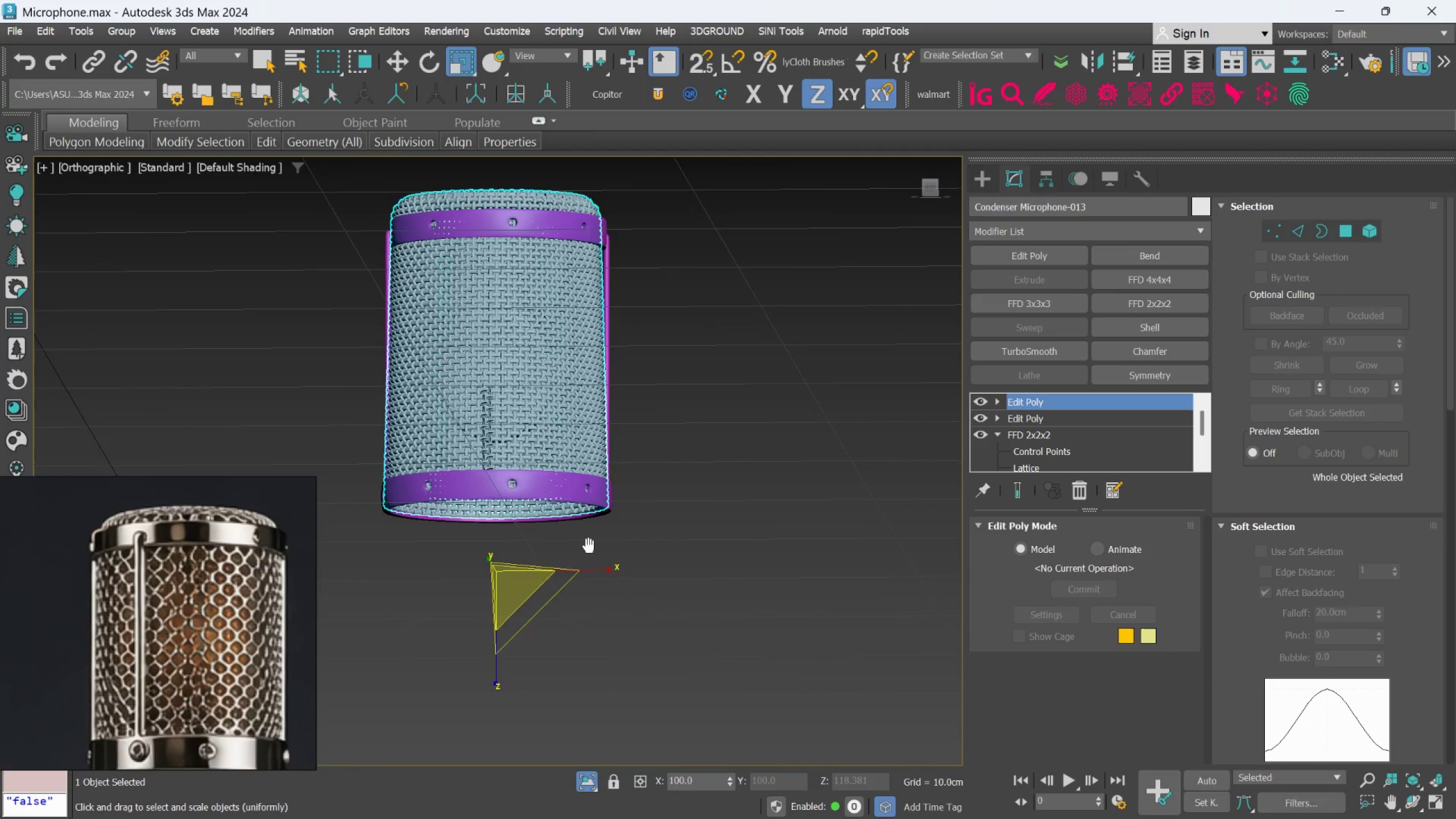 
scroll: coordinate [586, 508], scroll_direction: down, amount: 5.0
 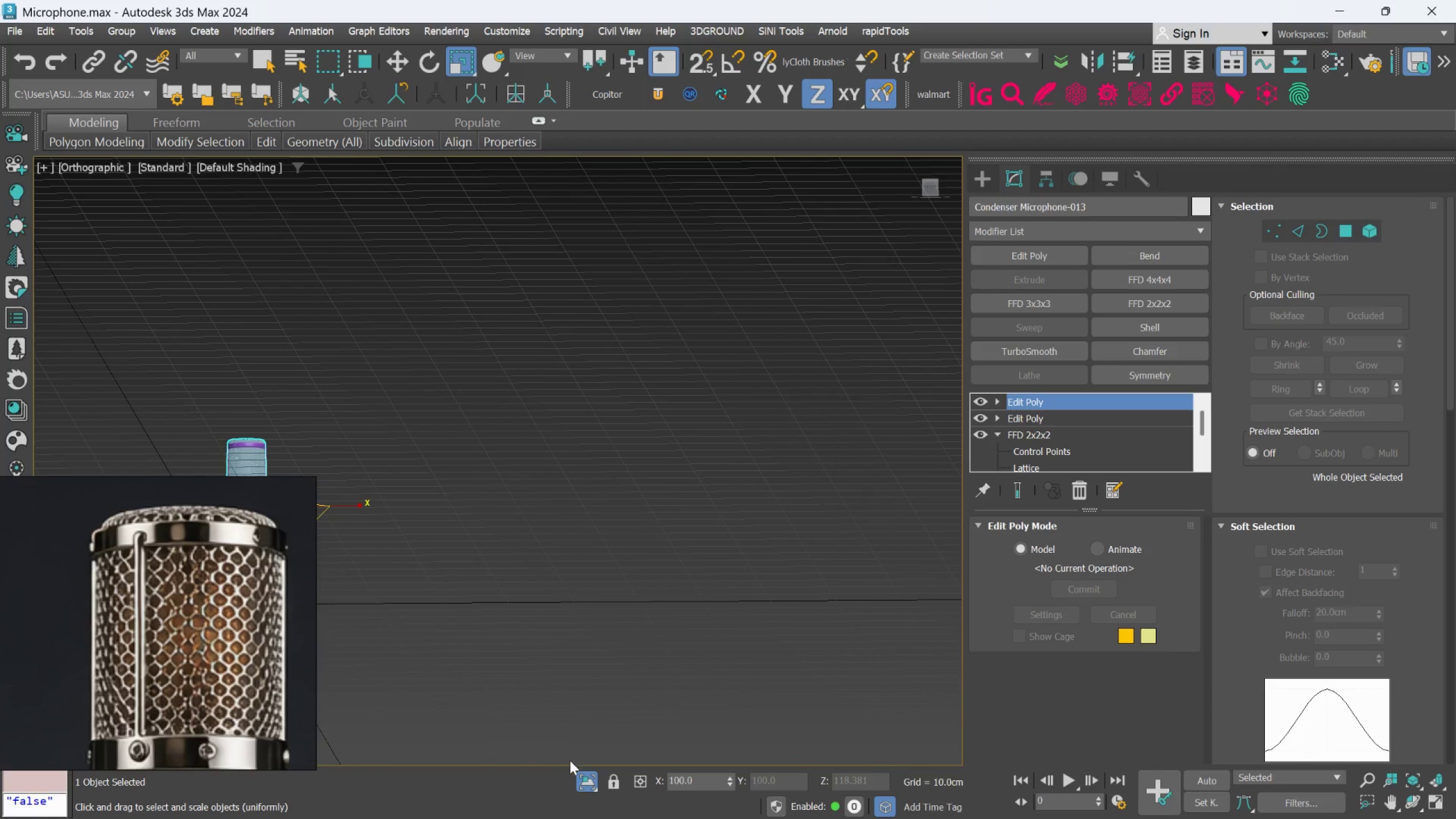 
left_click([584, 777])
 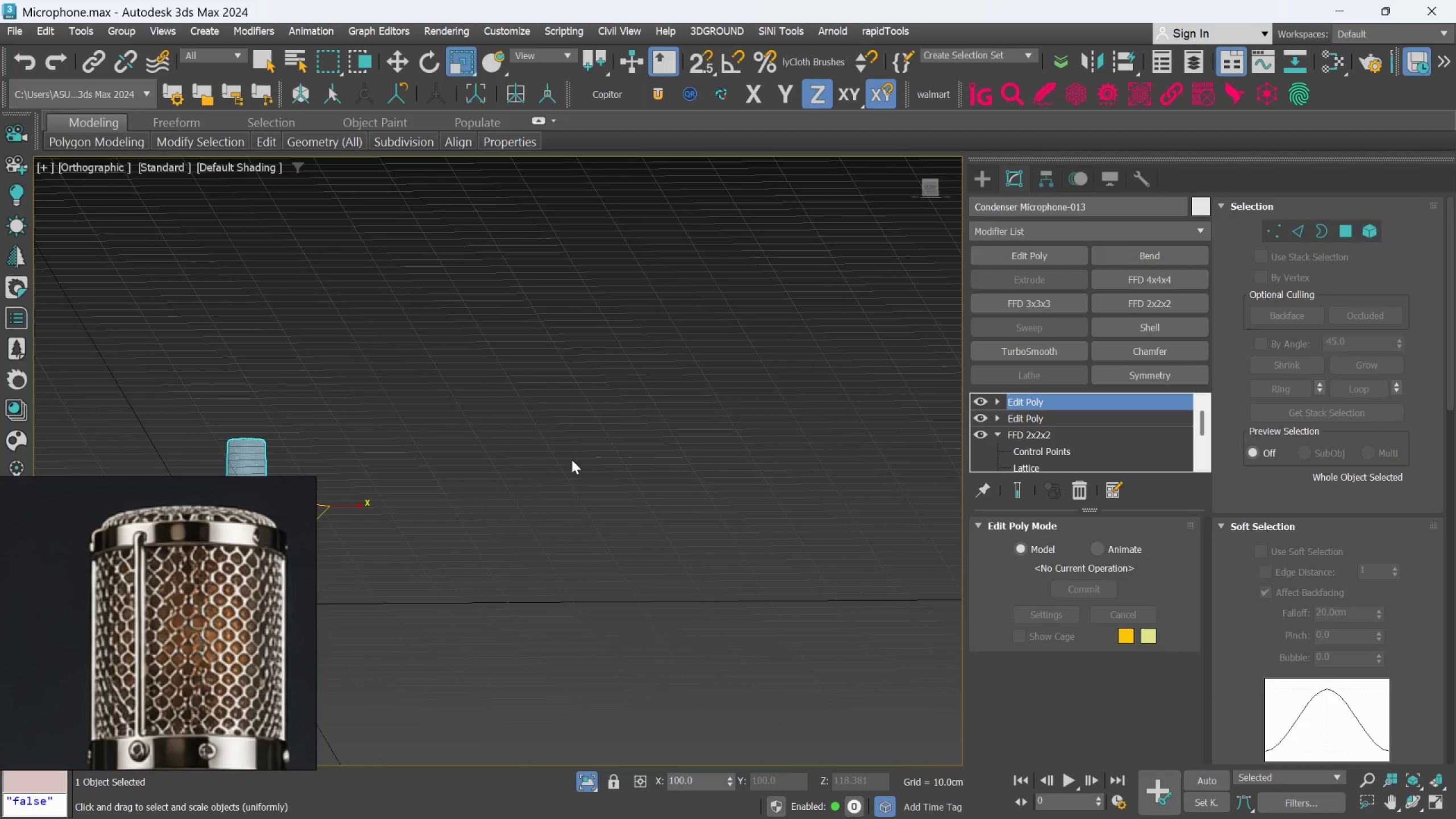 
scroll: coordinate [616, 442], scroll_direction: down, amount: 2.0
 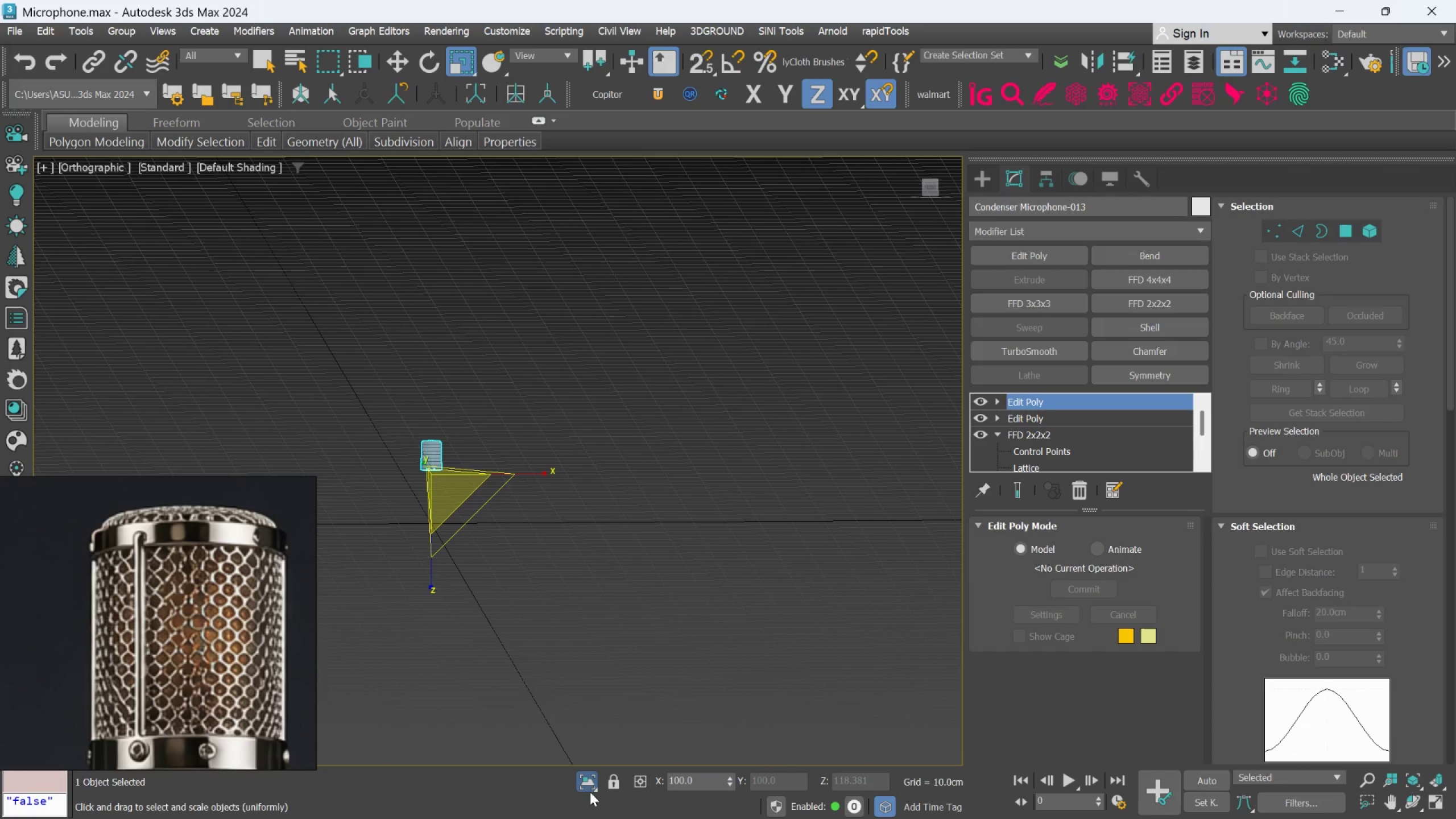 
left_click([590, 789])
 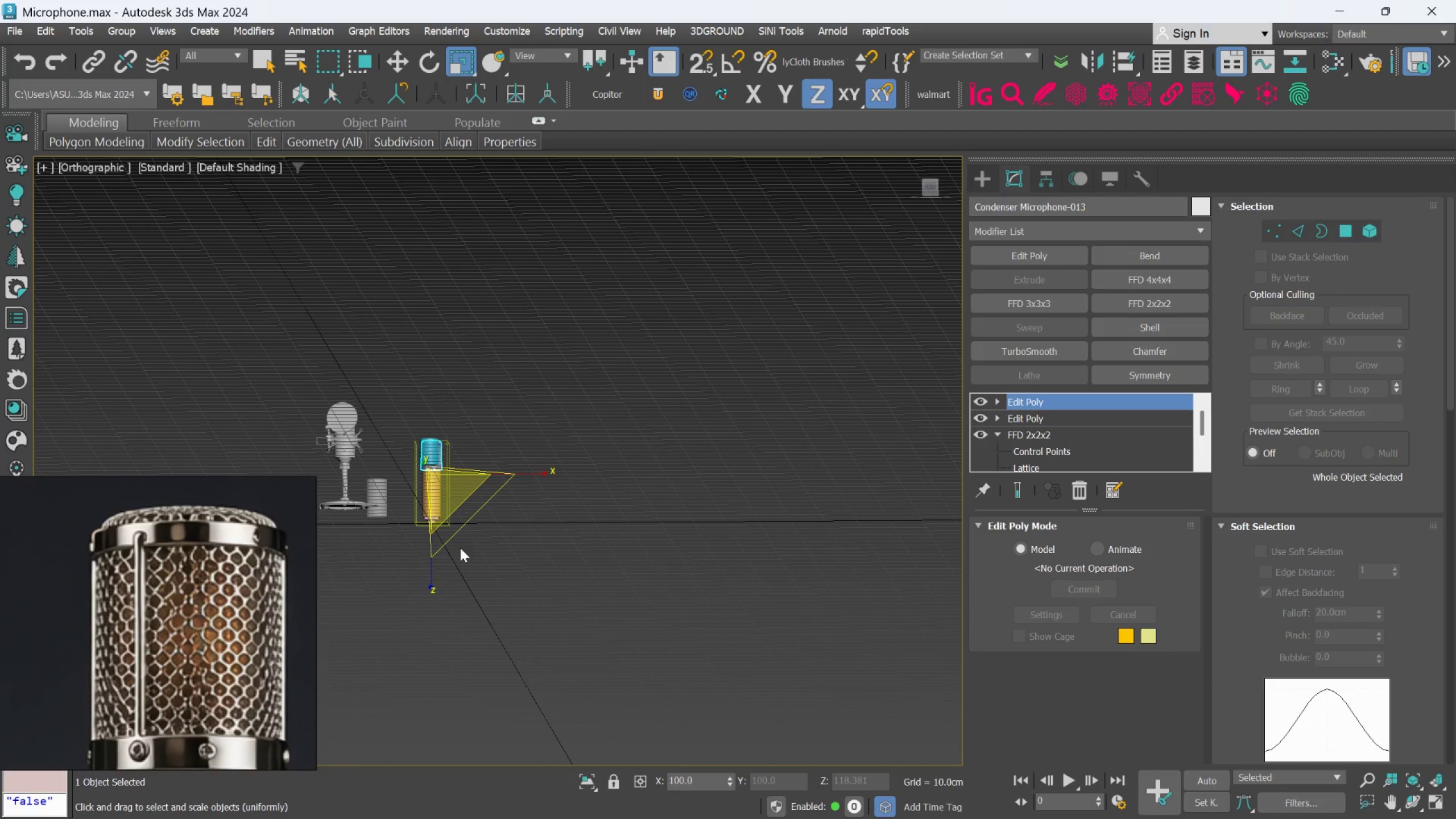 
key(Alt+AltLeft)
 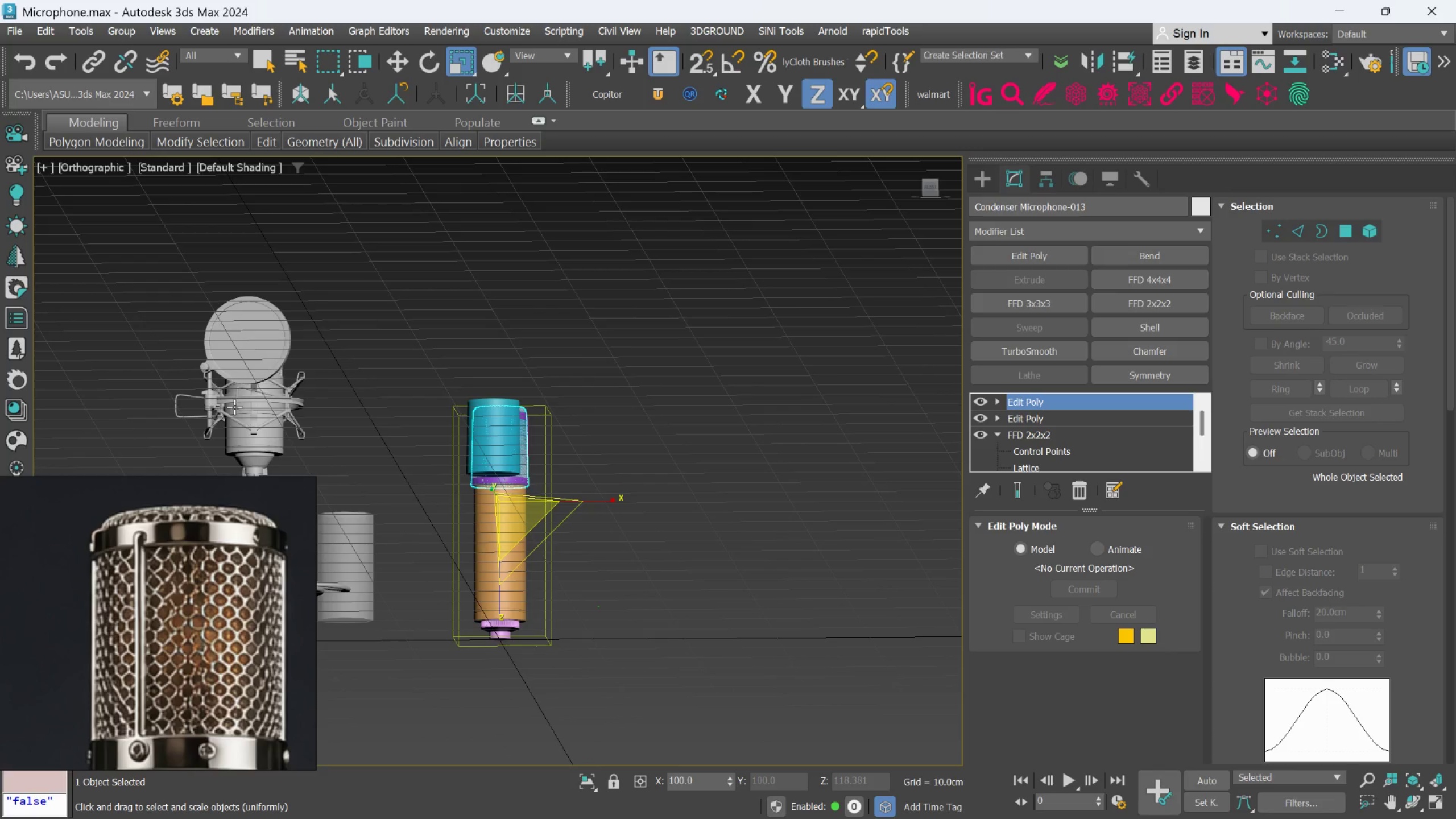 
scroll: coordinate [540, 465], scroll_direction: up, amount: 3.0
 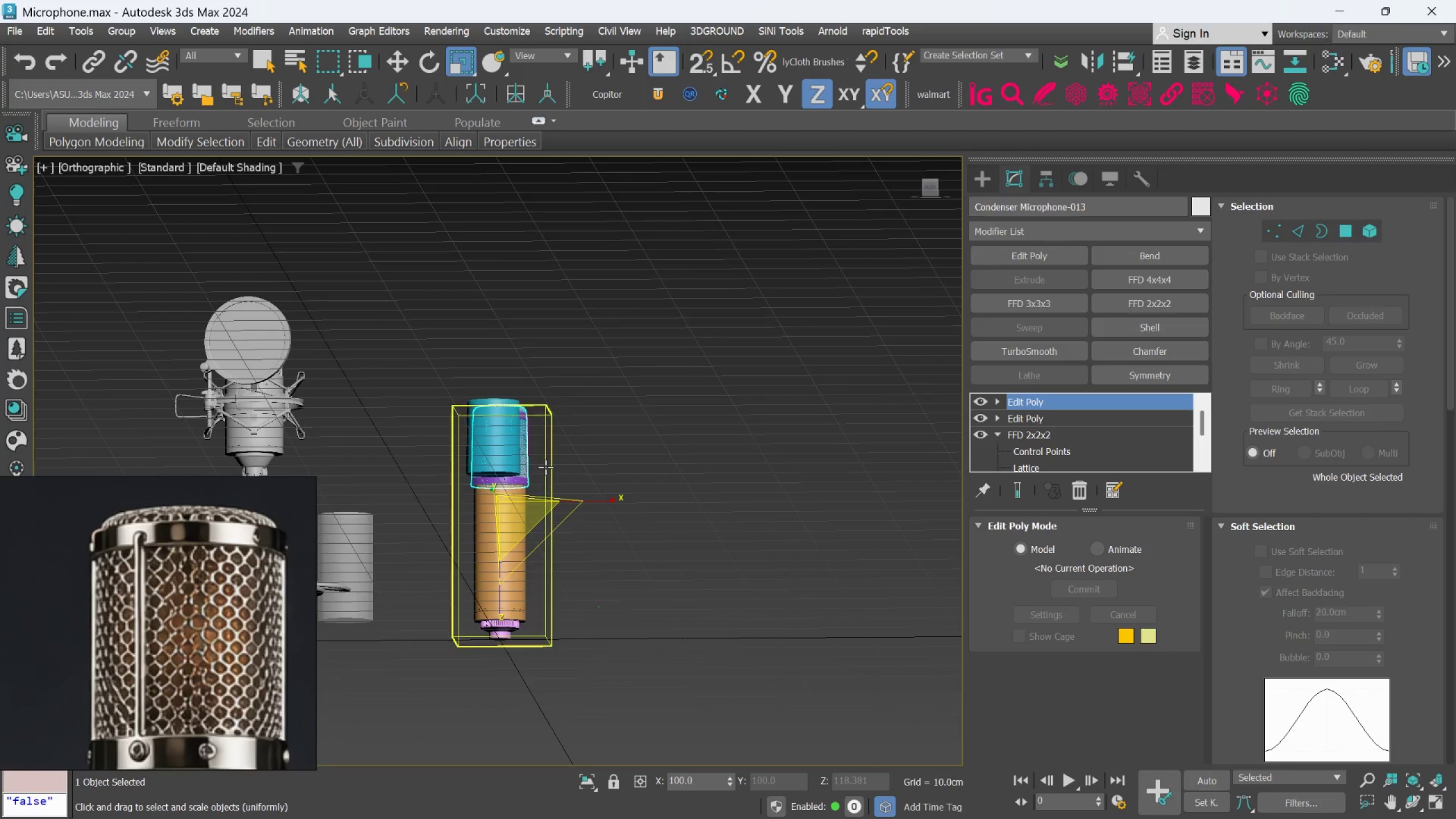 
hold_key(key=AltLeft, duration=0.72)
 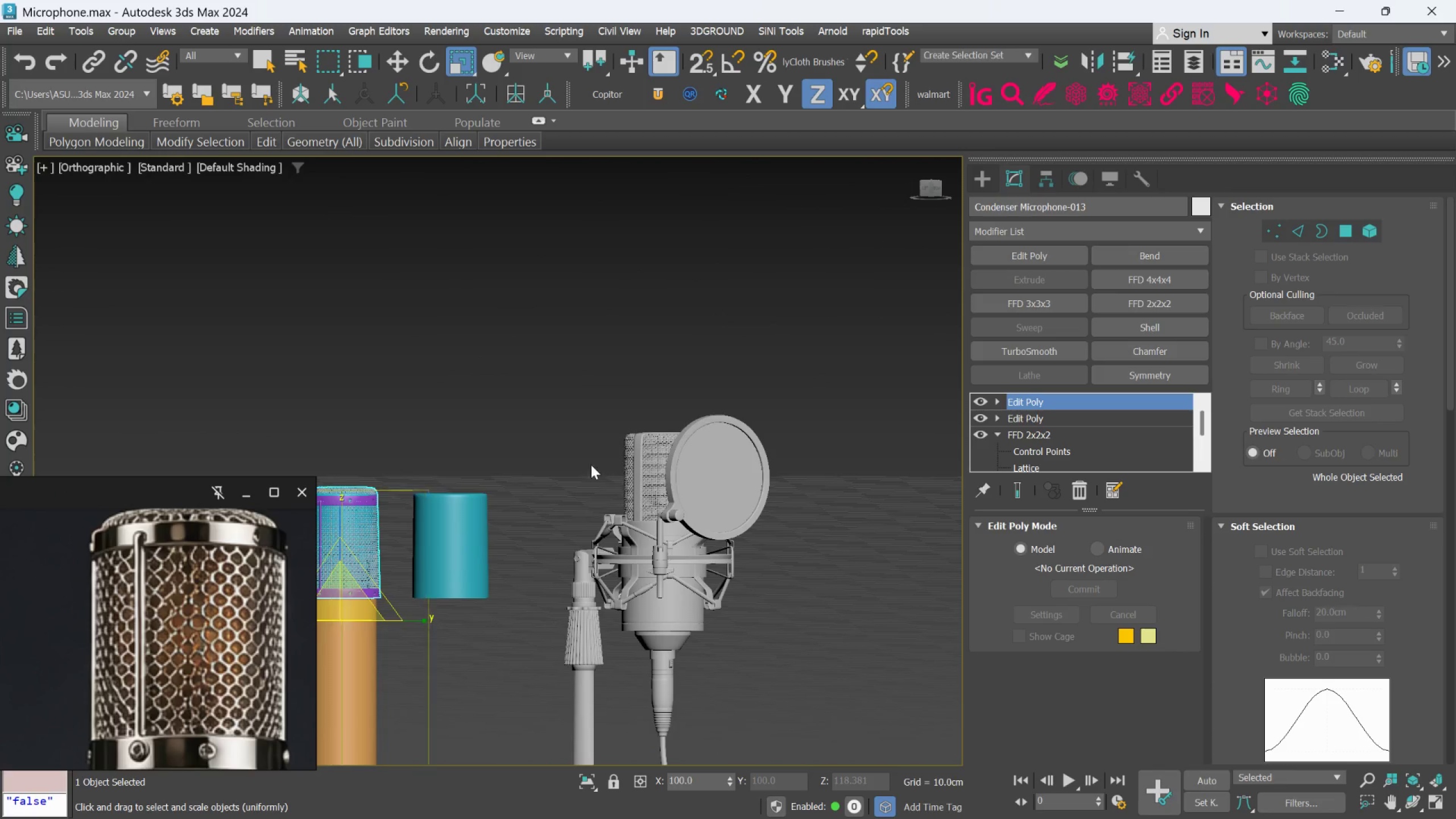 
scroll: coordinate [670, 520], scroll_direction: up, amount: 7.0
 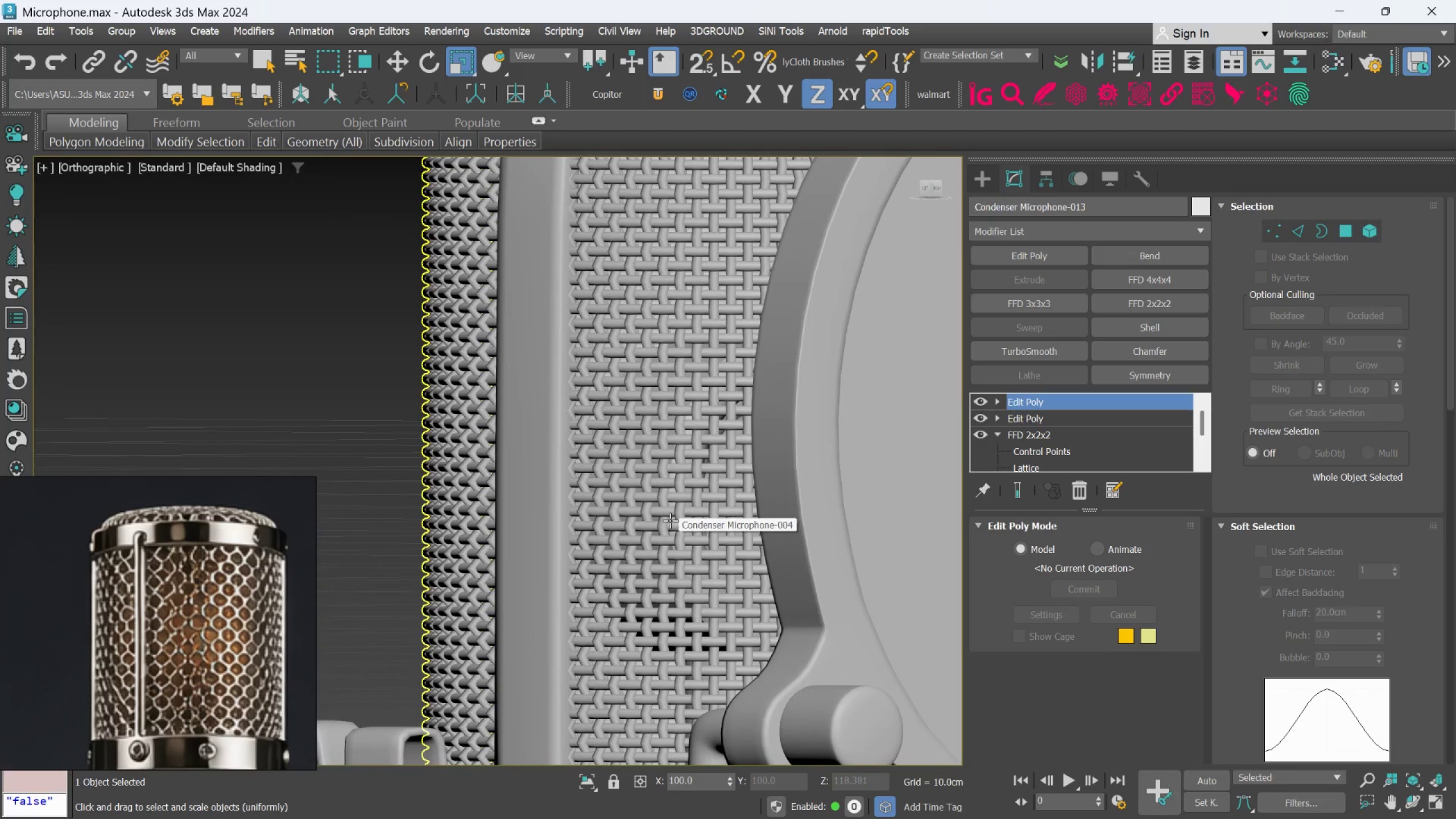 
hold_key(key=AltLeft, duration=0.67)
 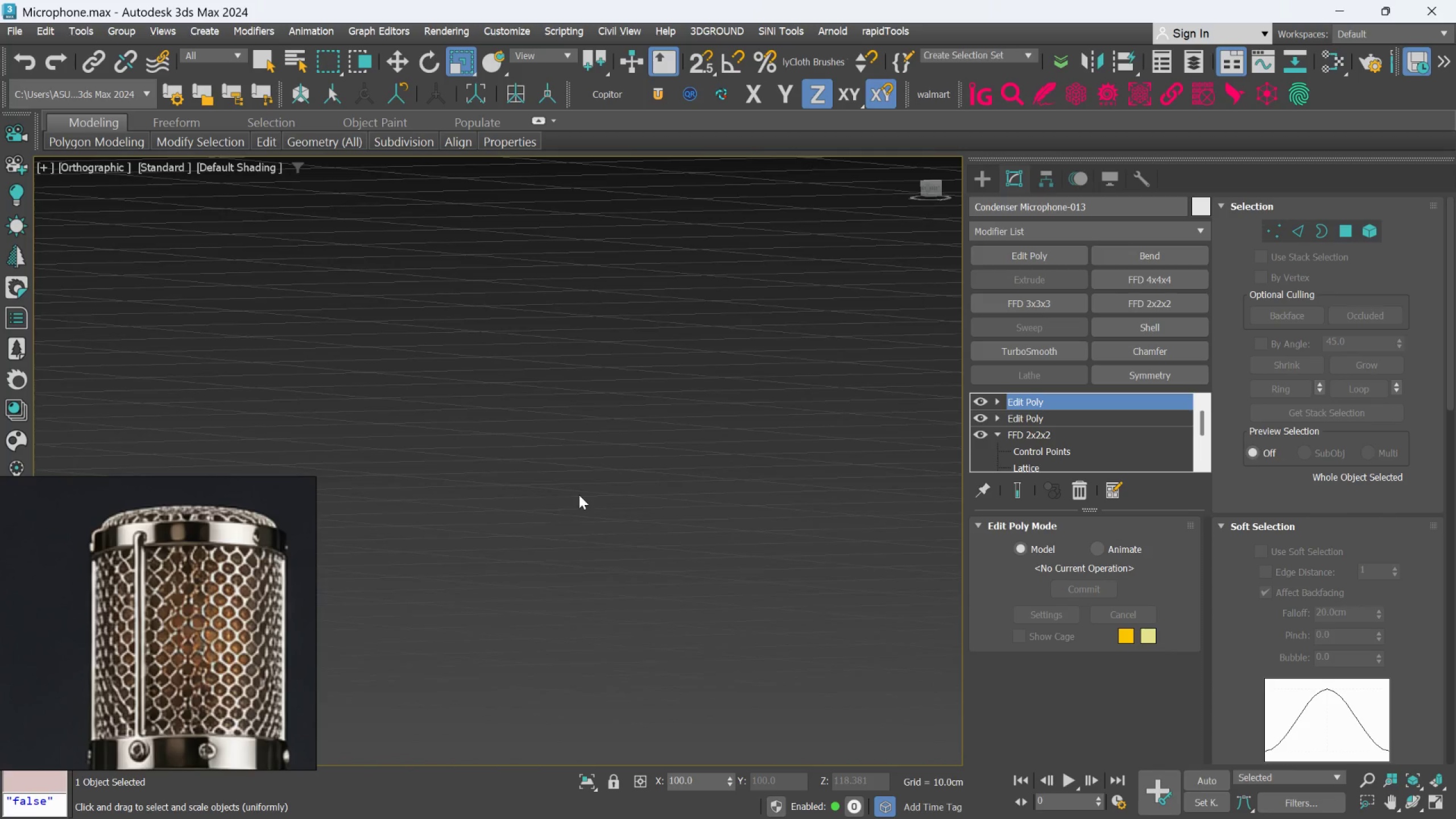 
scroll: coordinate [598, 497], scroll_direction: down, amount: 8.0
 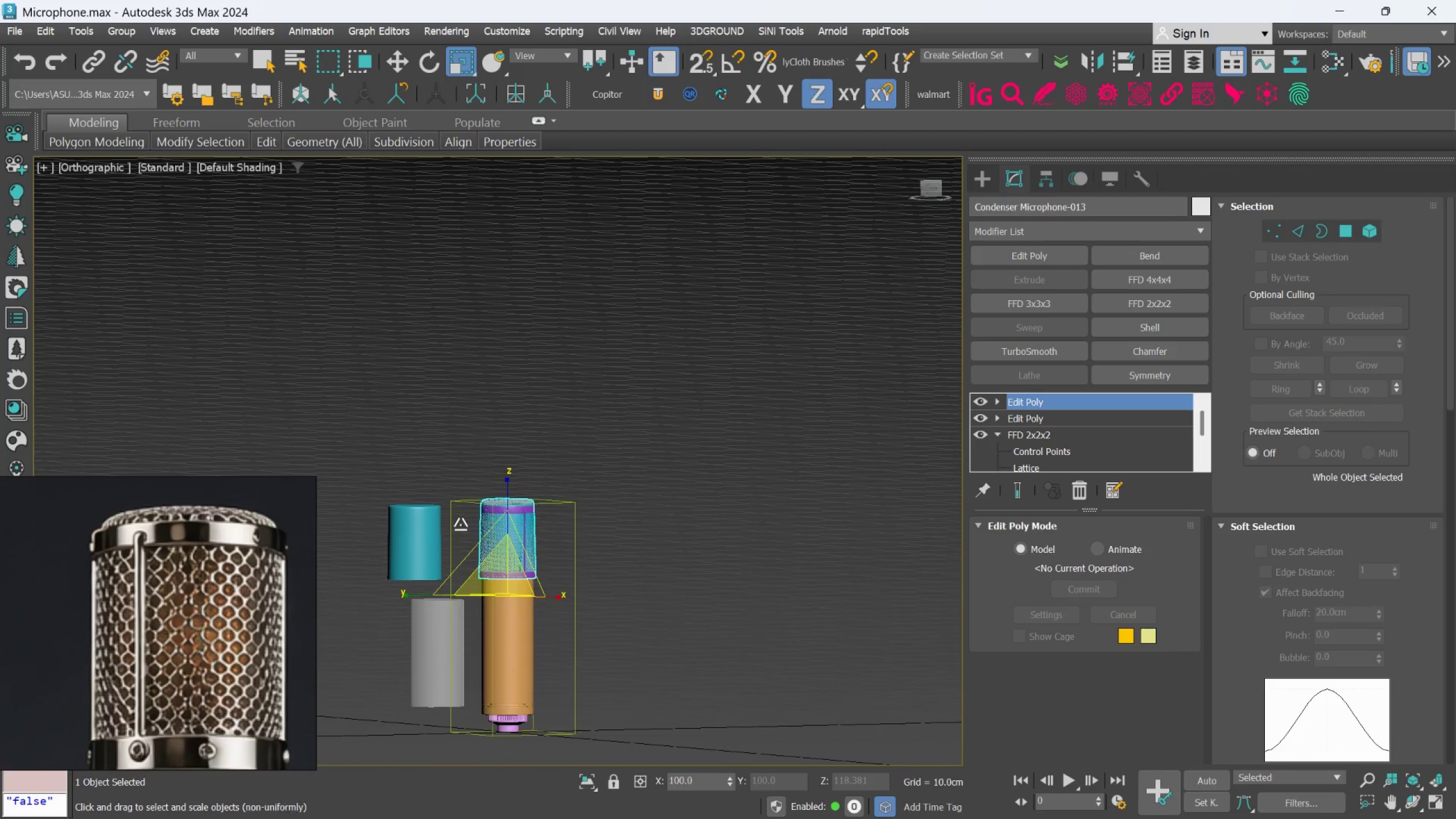 
scroll: coordinate [617, 537], scroll_direction: up, amount: 1.0
 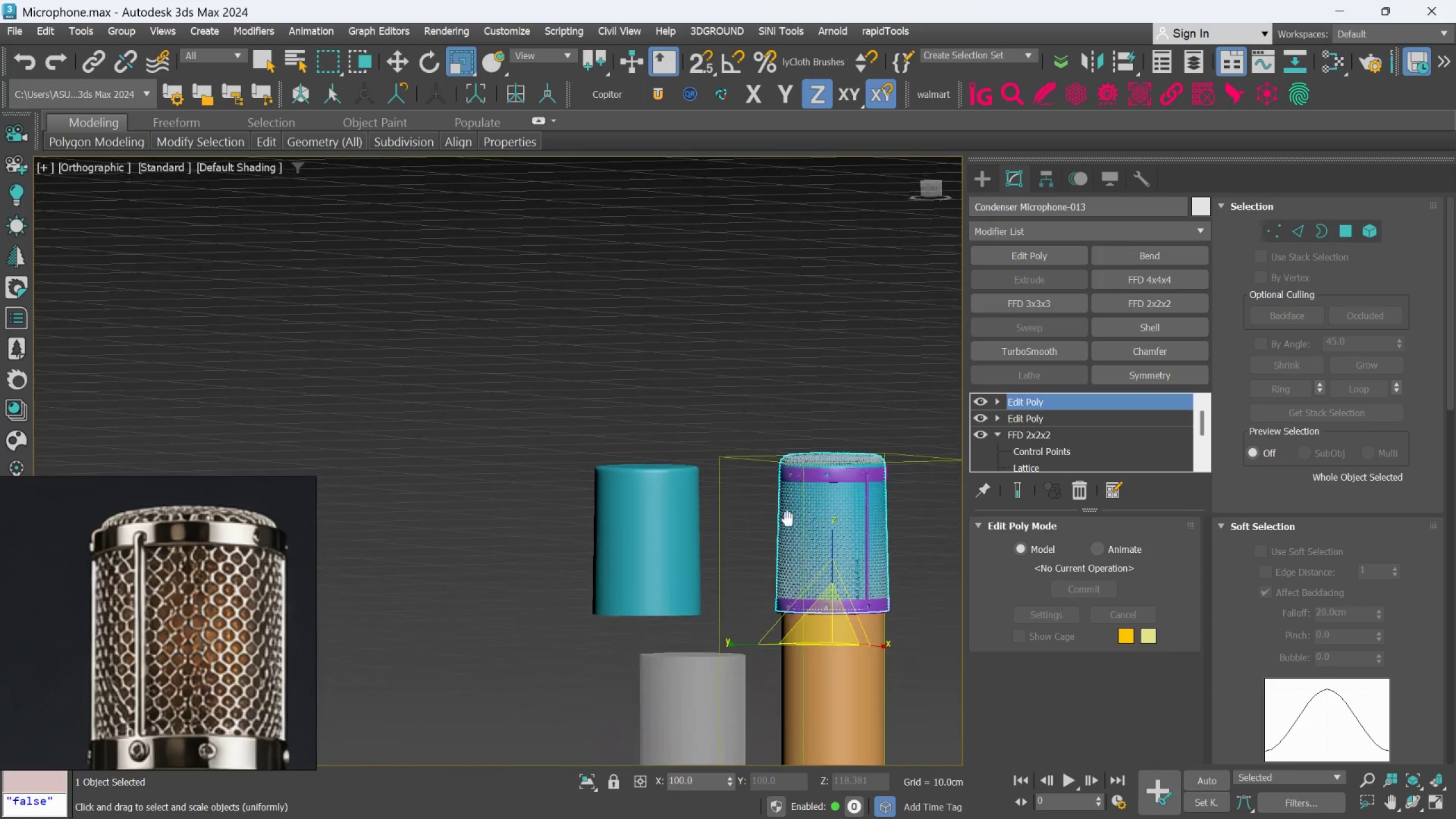 
hold_key(key=AltLeft, duration=0.56)
 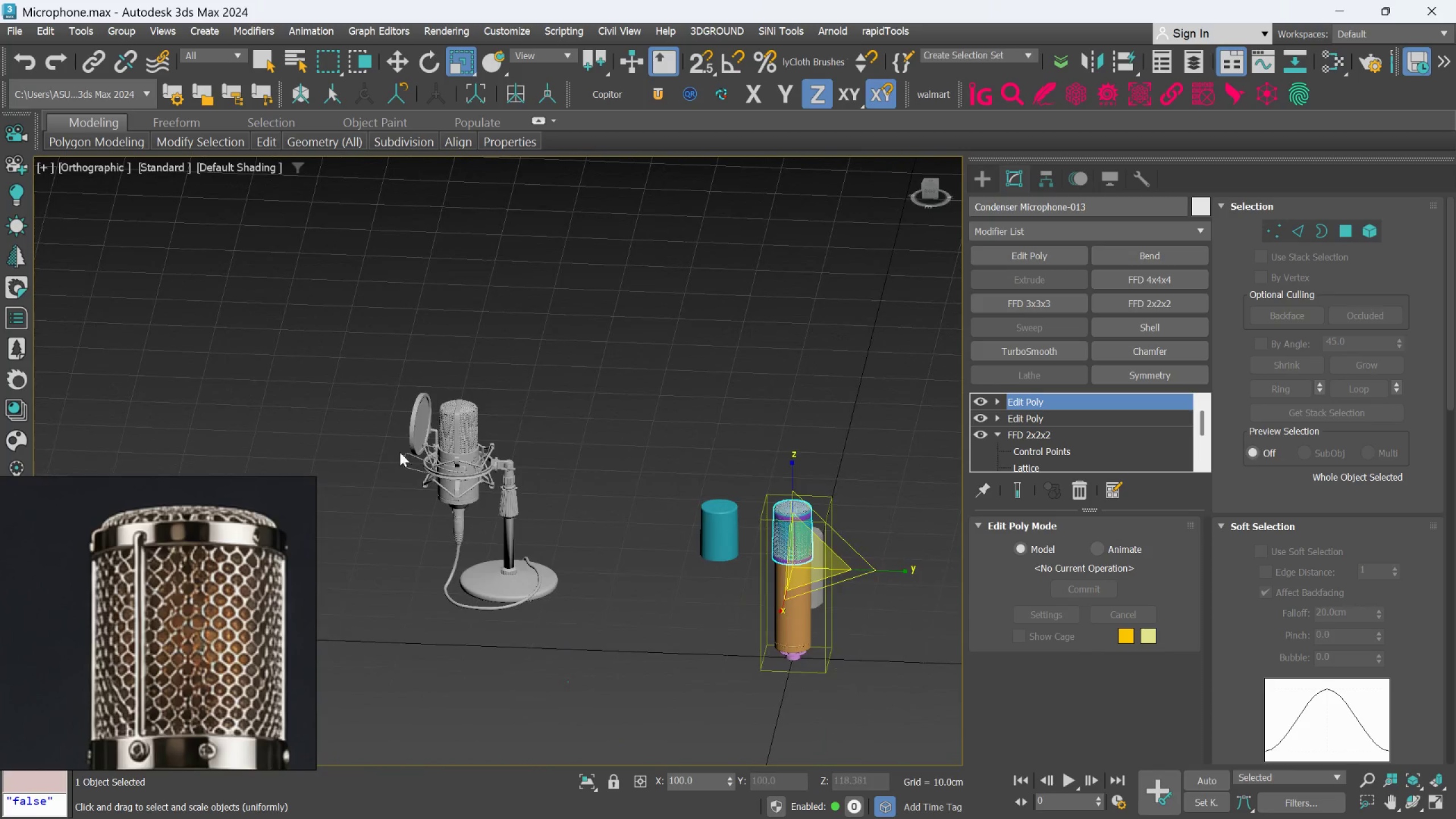 
scroll: coordinate [769, 532], scroll_direction: down, amount: 3.0
 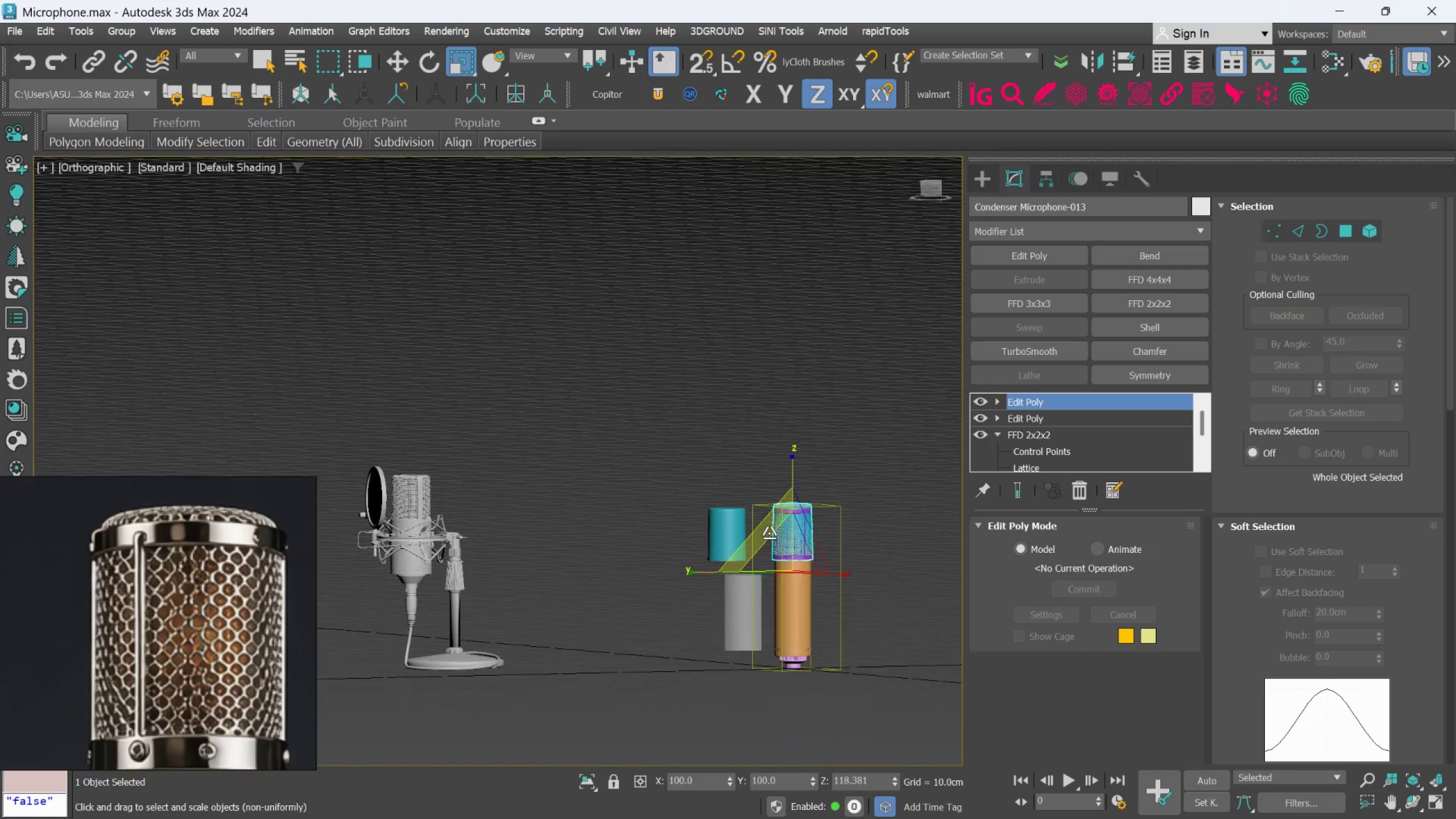 
scroll: coordinate [415, 470], scroll_direction: up, amount: 6.0
 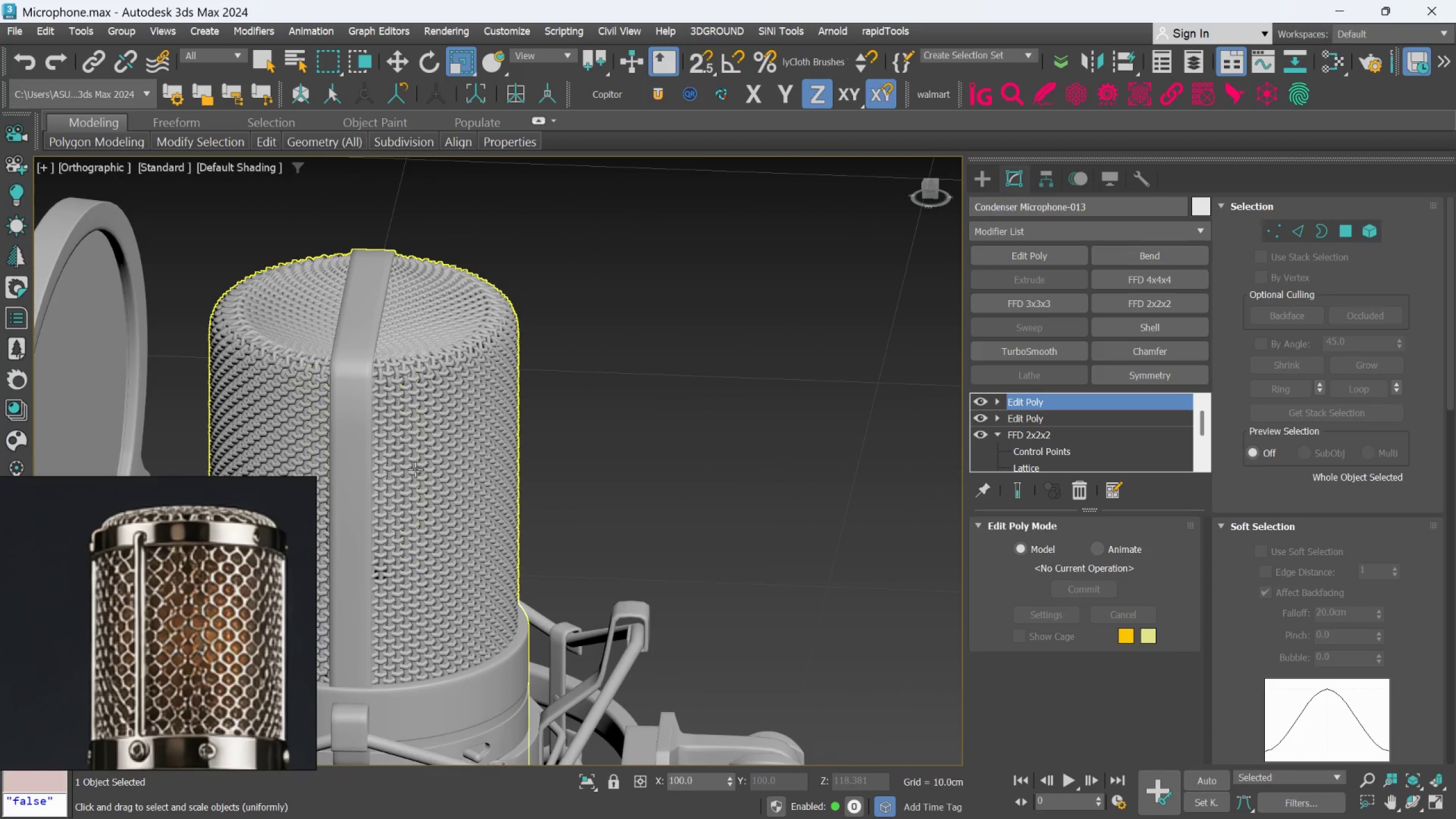 
left_click([415, 469])
 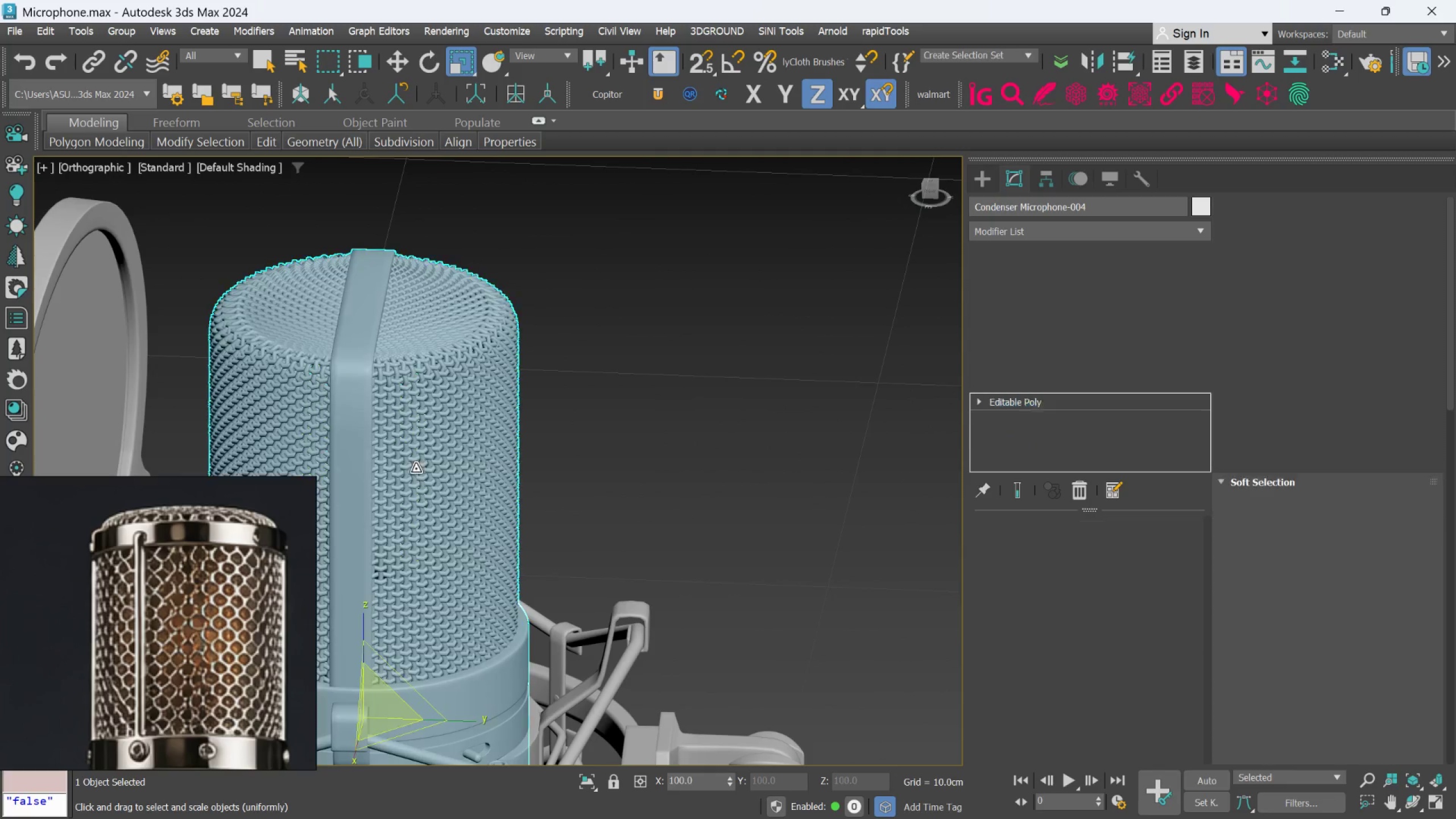 
scroll: coordinate [418, 469], scroll_direction: down, amount: 3.0
 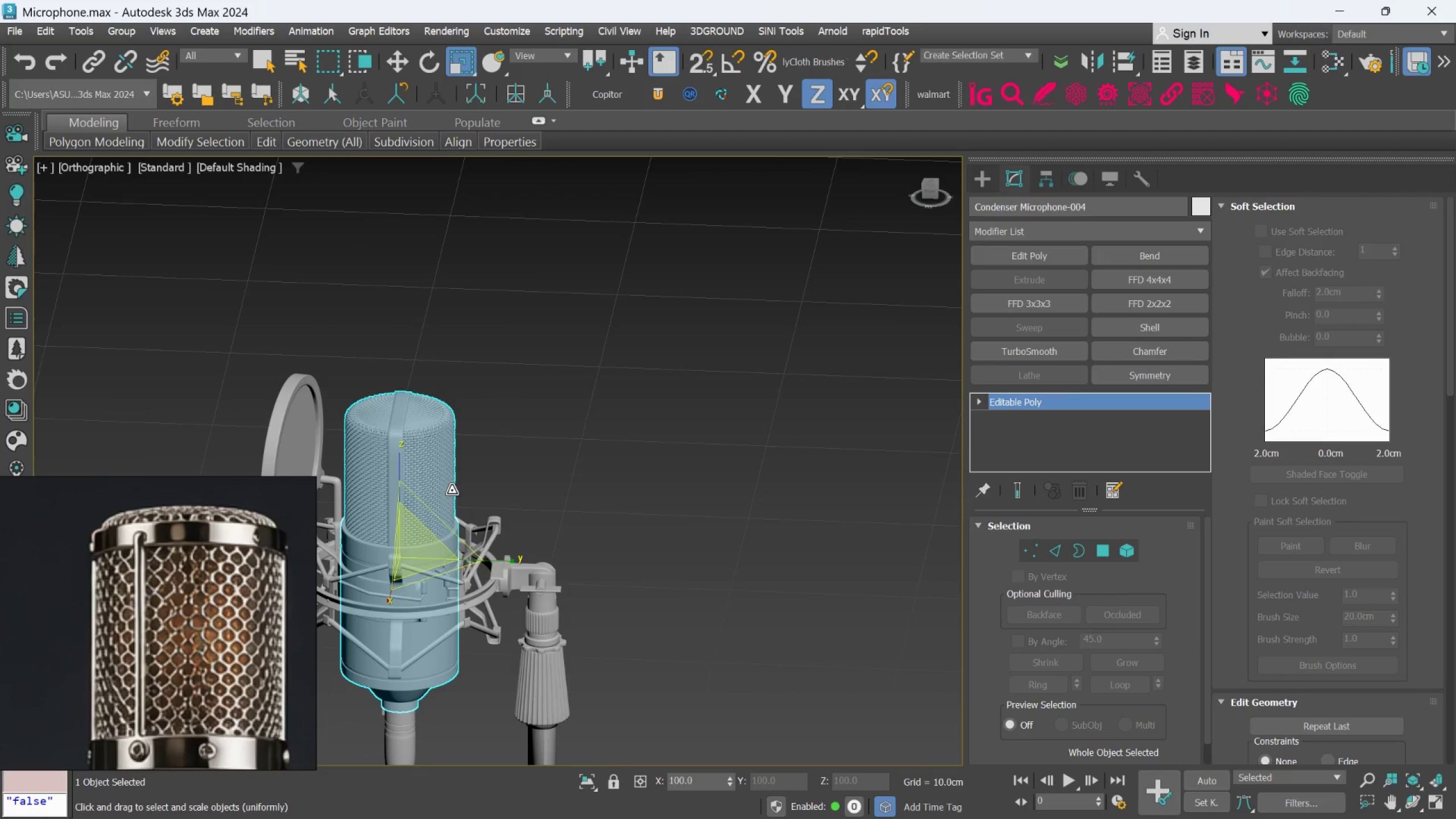 
scroll: coordinate [400, 497], scroll_direction: up, amount: 3.0
 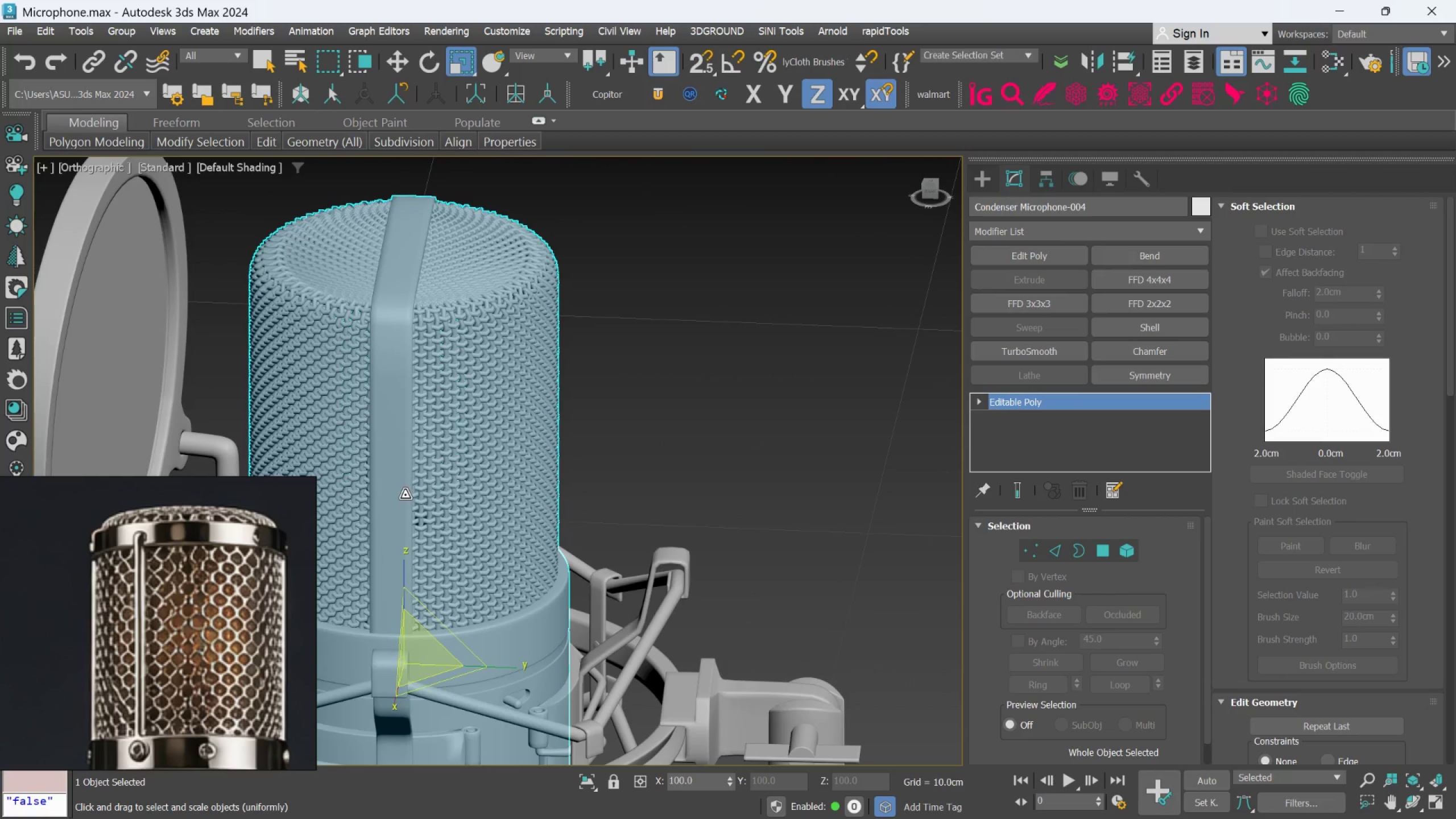 
scroll: coordinate [407, 494], scroll_direction: down, amount: 4.0
 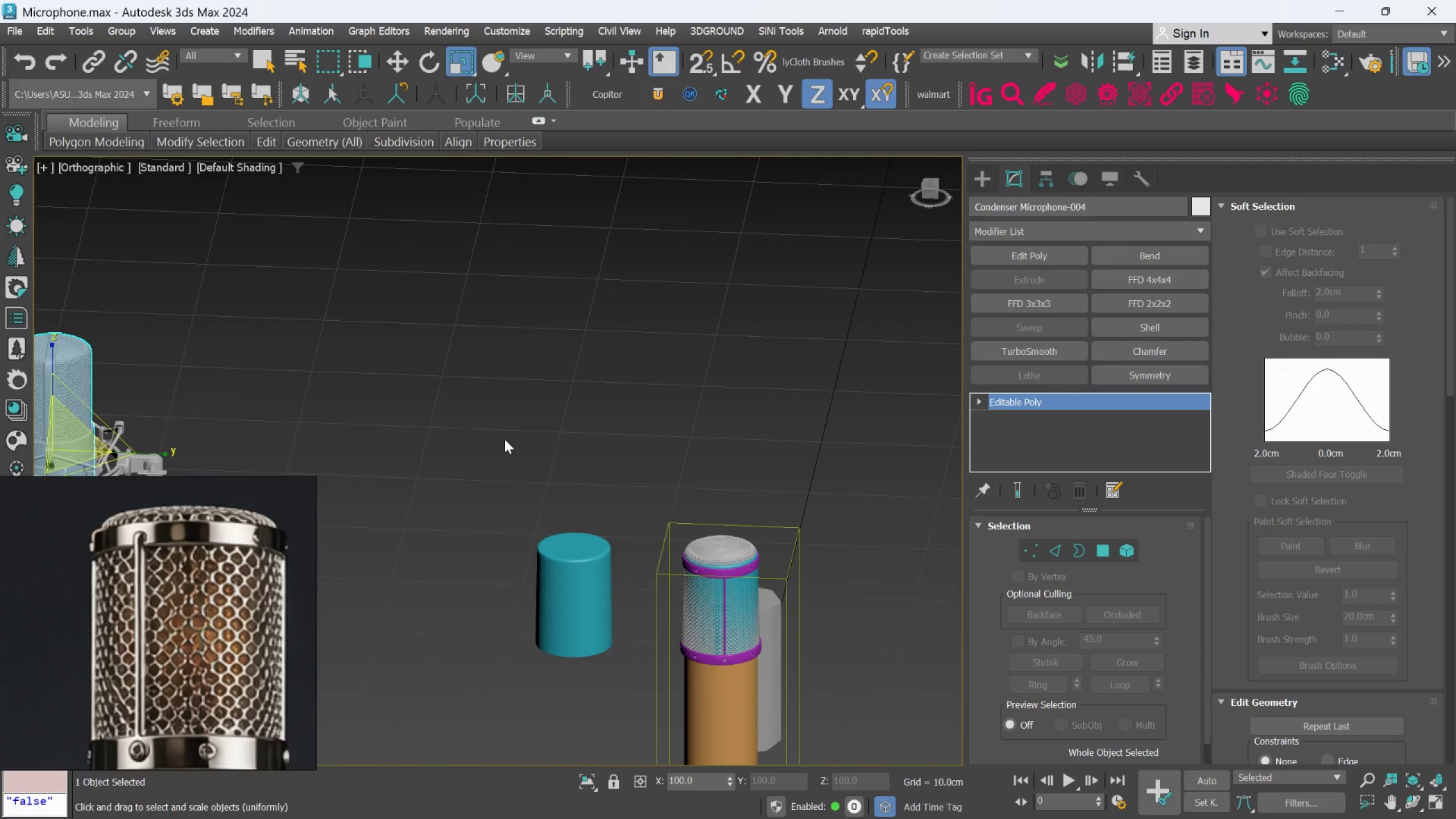 
scroll: coordinate [732, 601], scroll_direction: up, amount: 2.0
 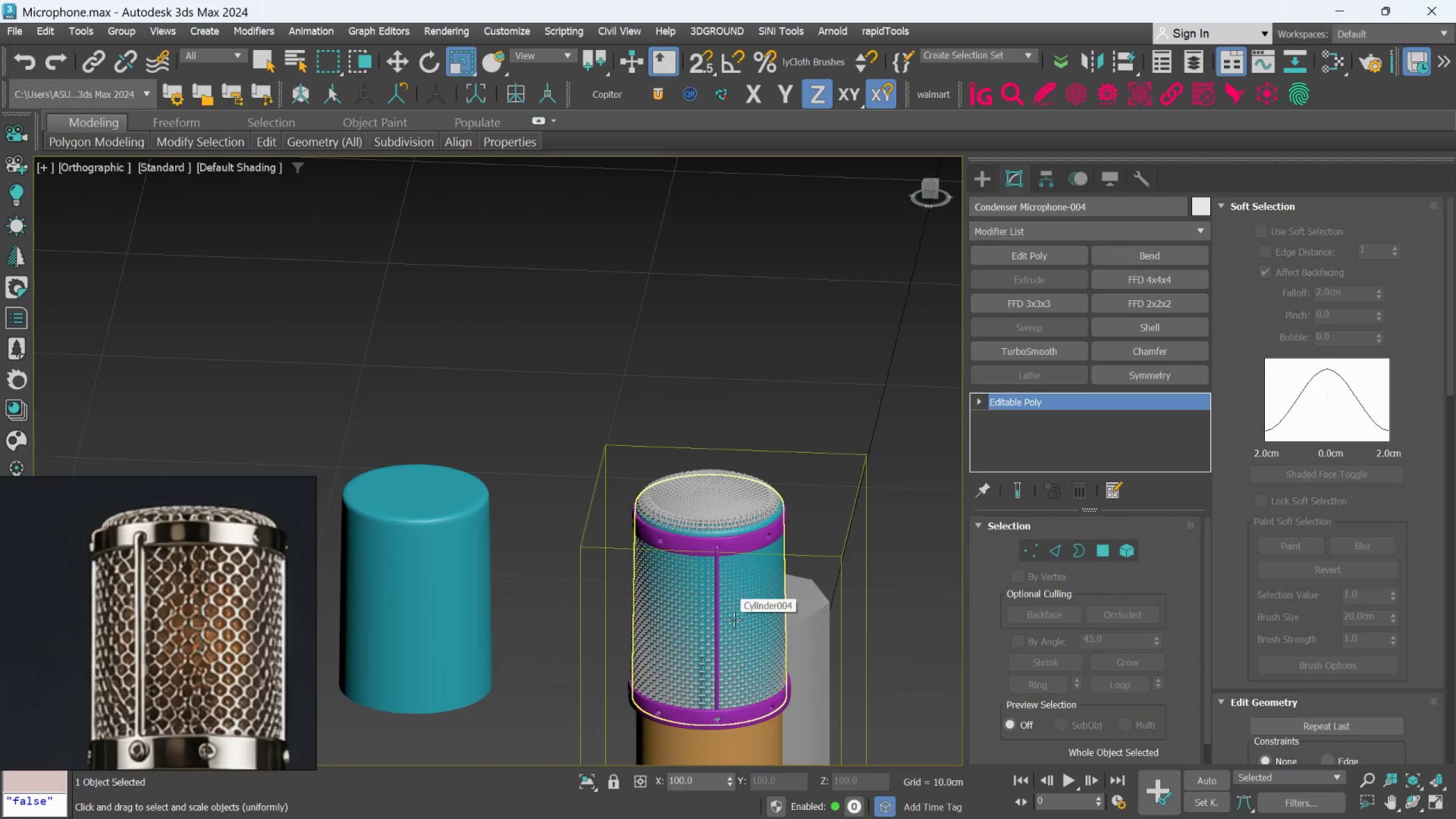 
scroll: coordinate [561, 459], scroll_direction: down, amount: 3.0
 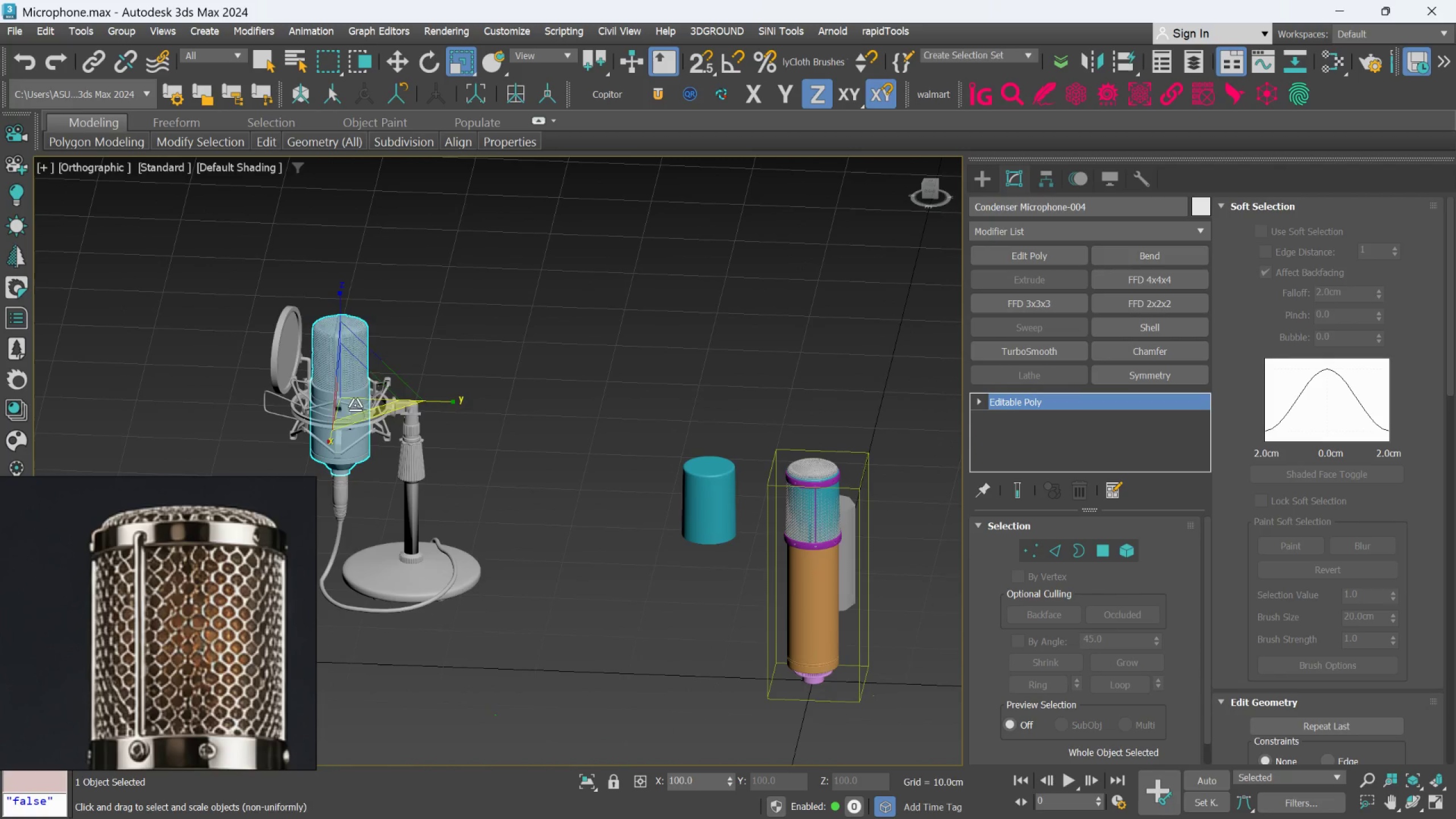 
scroll: coordinate [332, 361], scroll_direction: up, amount: 1.0
 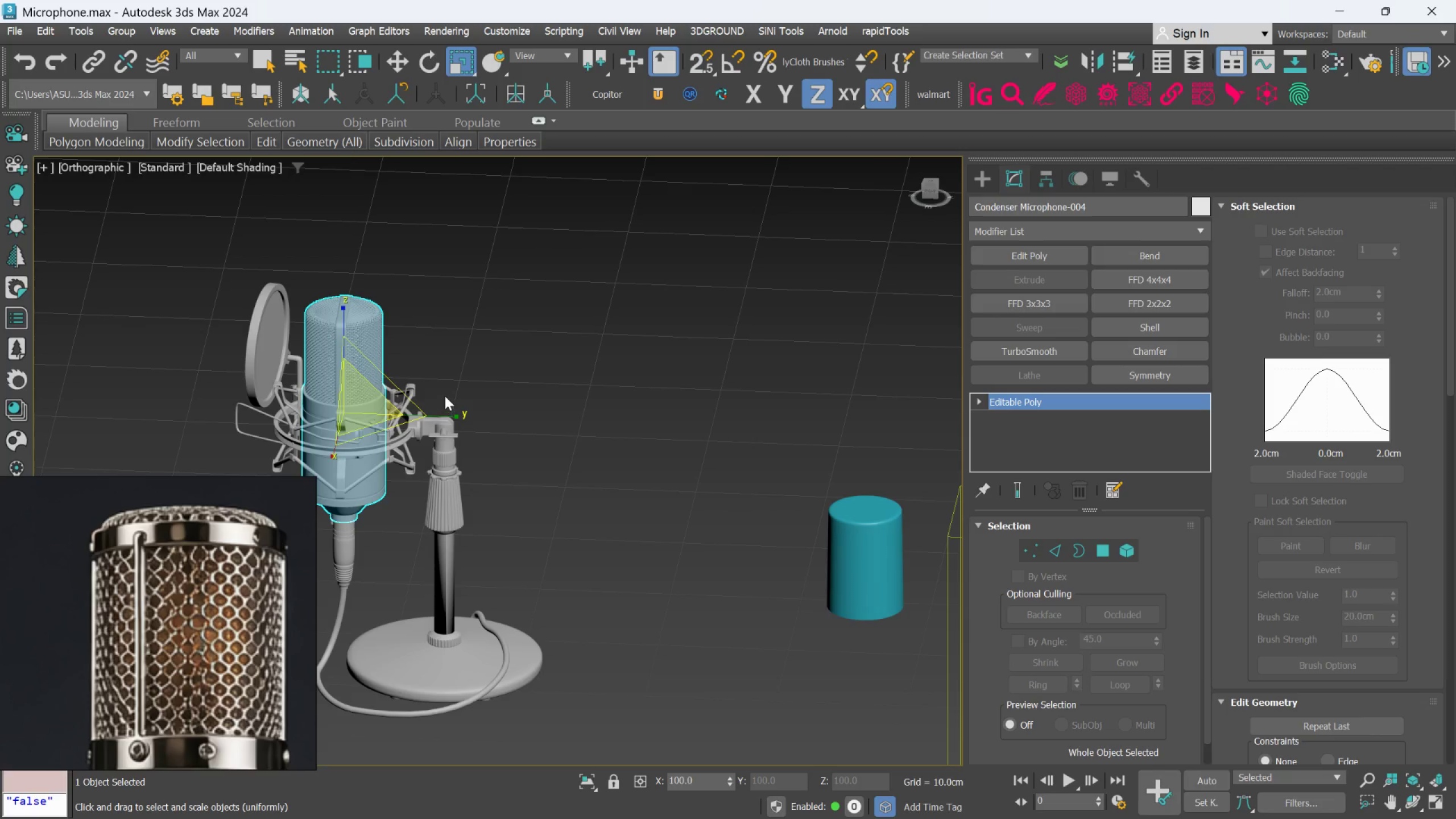 
scroll: coordinate [442, 394], scroll_direction: down, amount: 2.0
 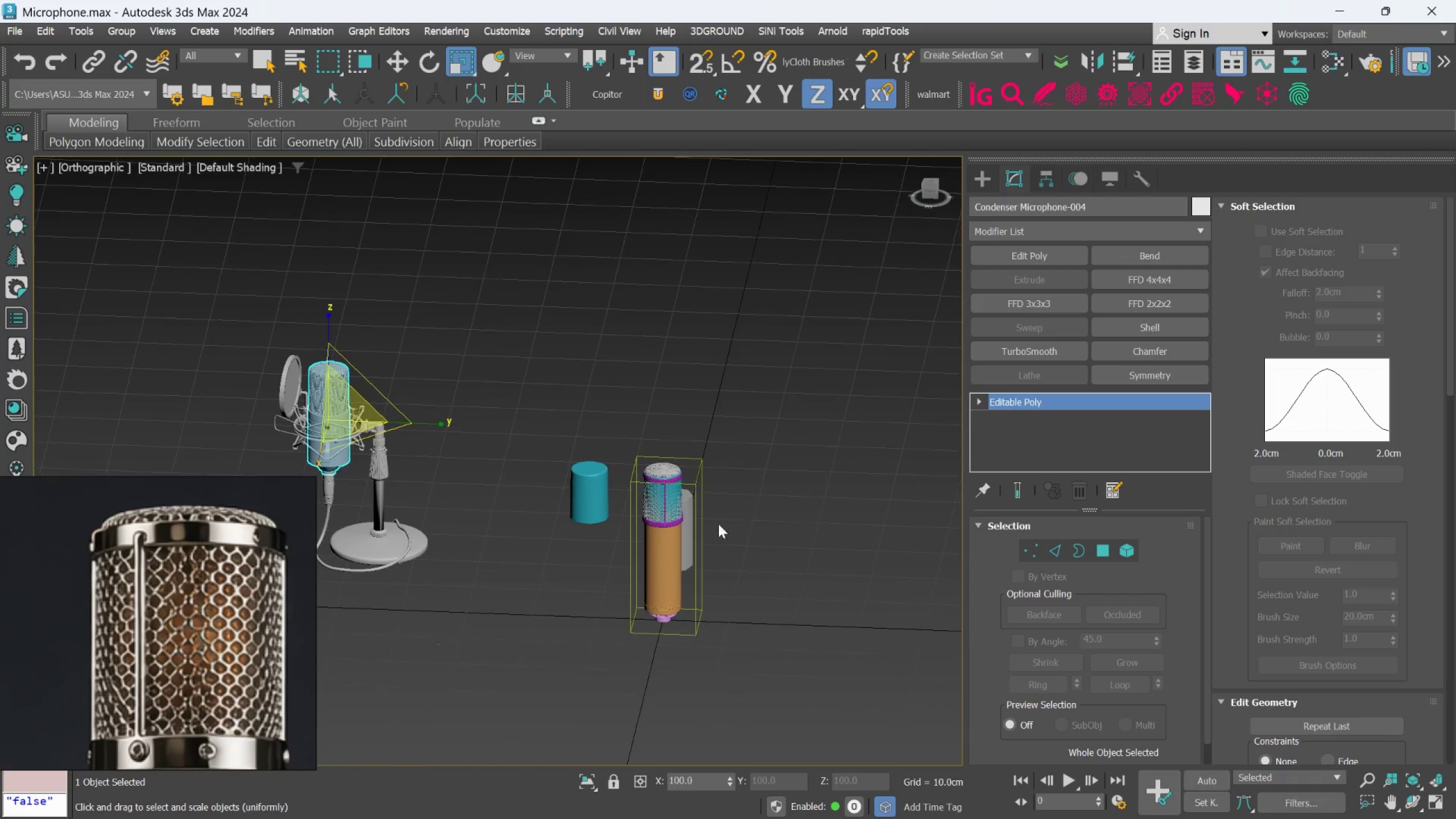 
scroll: coordinate [606, 507], scroll_direction: up, amount: 5.0
 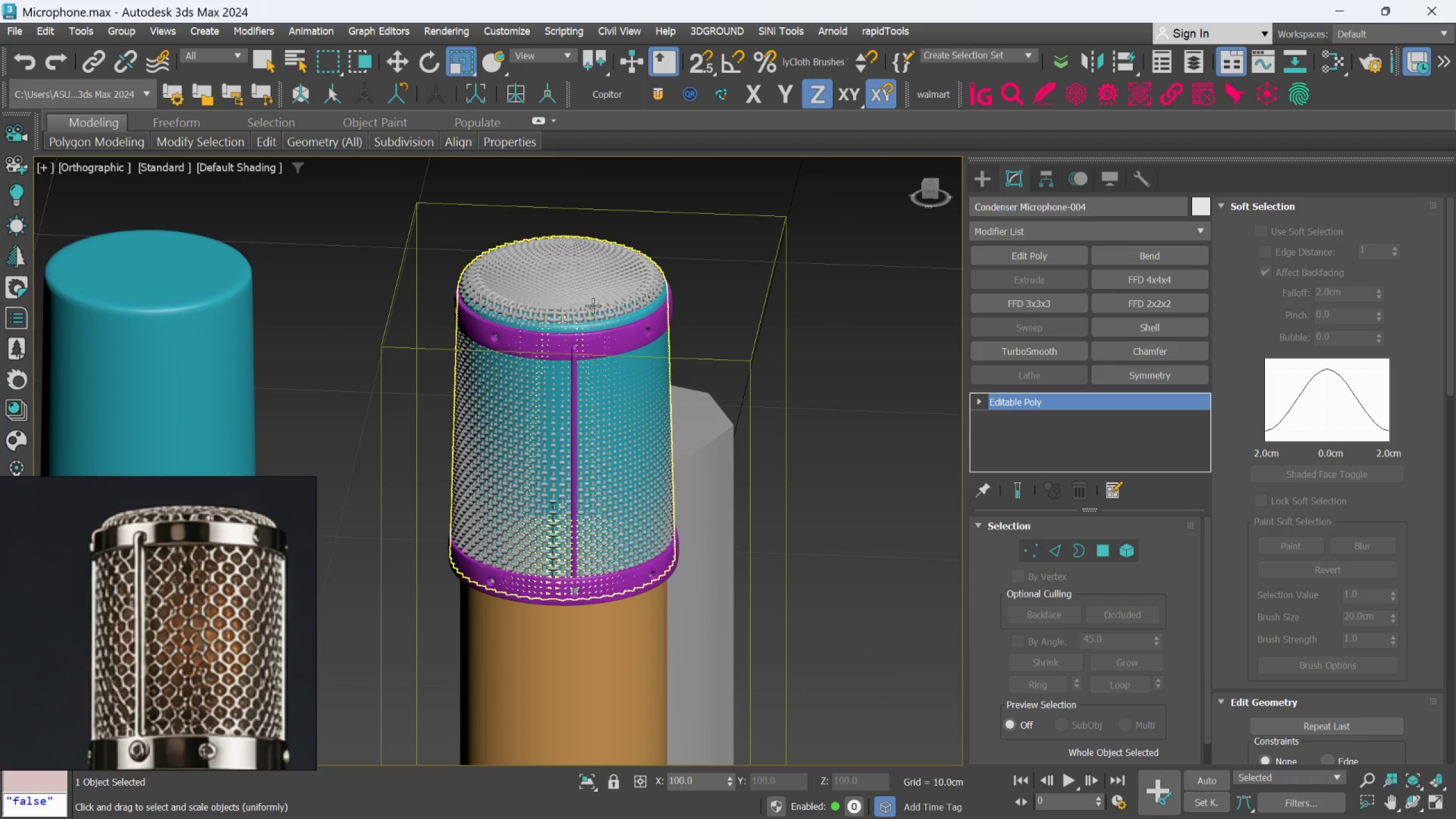 
left_click([594, 299])
 